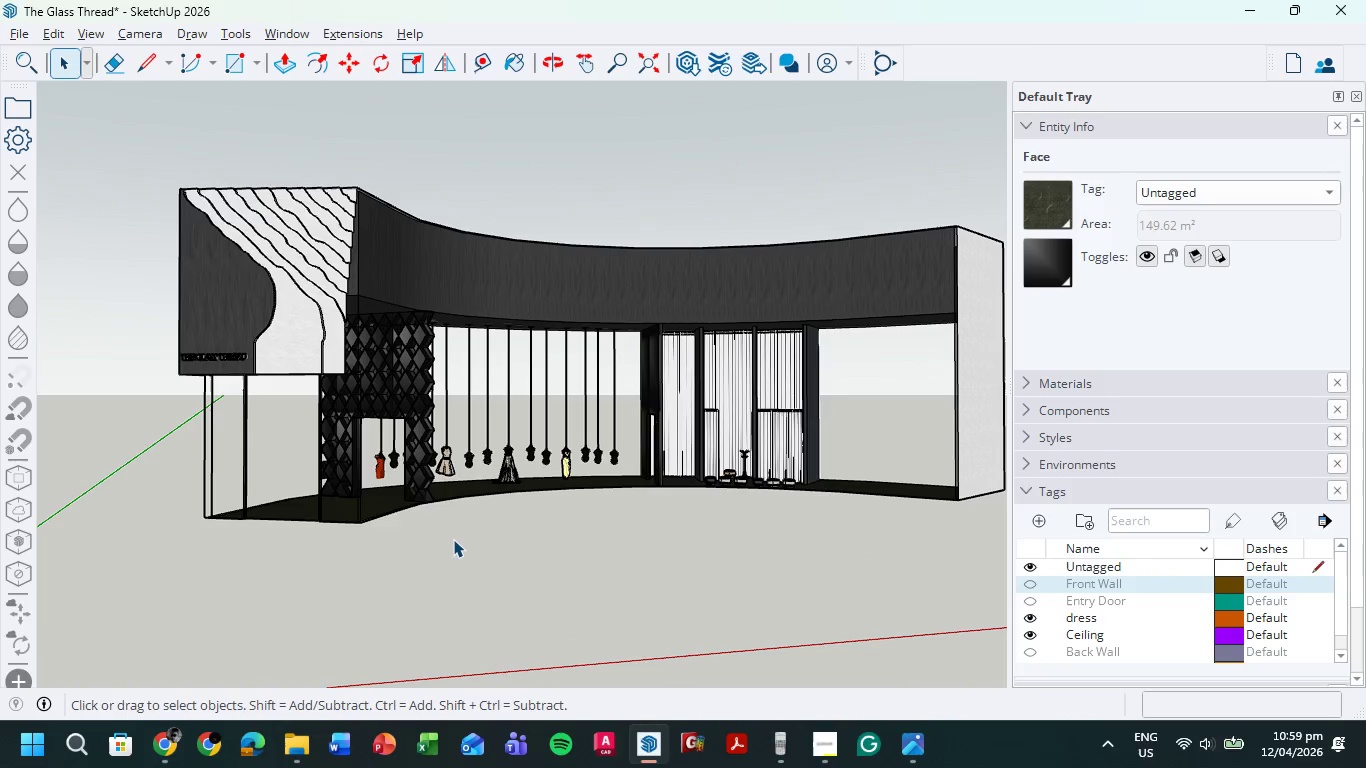 
triple_click([453, 539])
 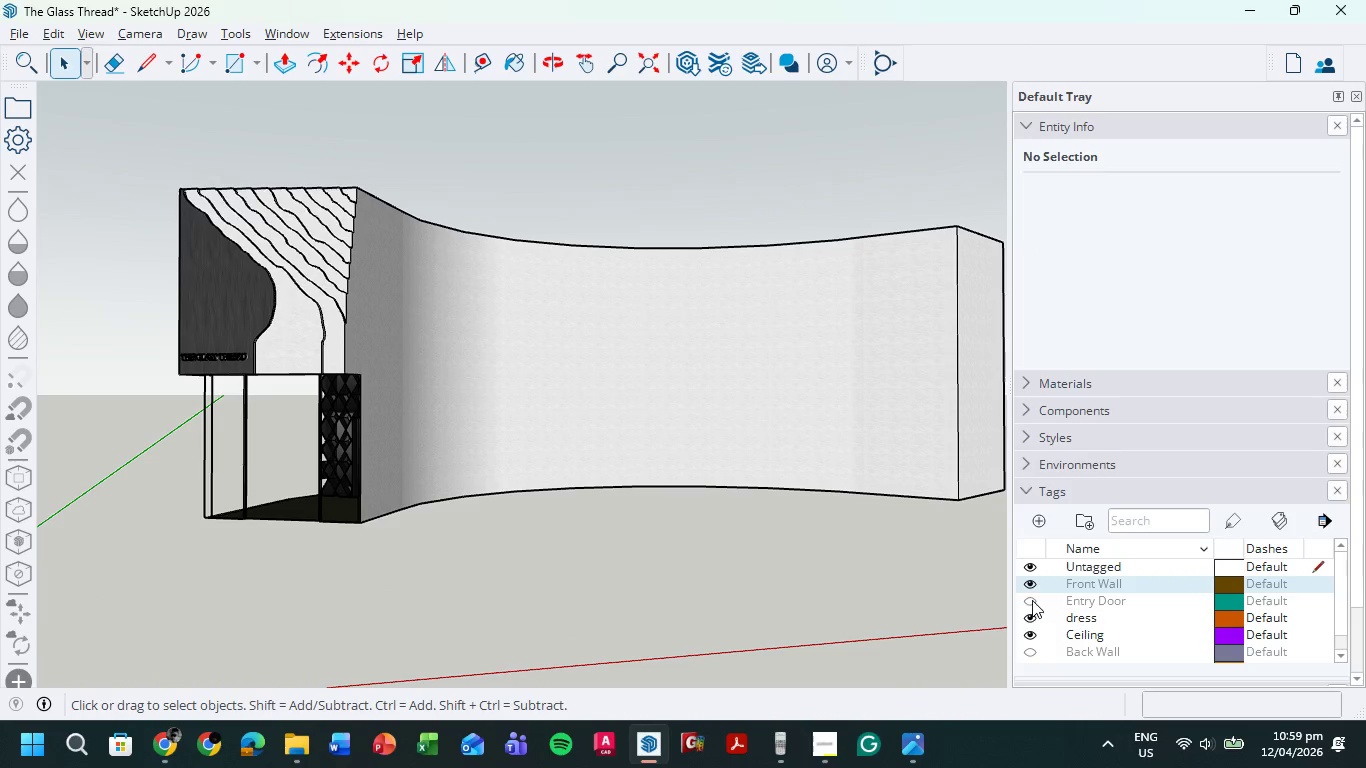 
double_click([1030, 601])
 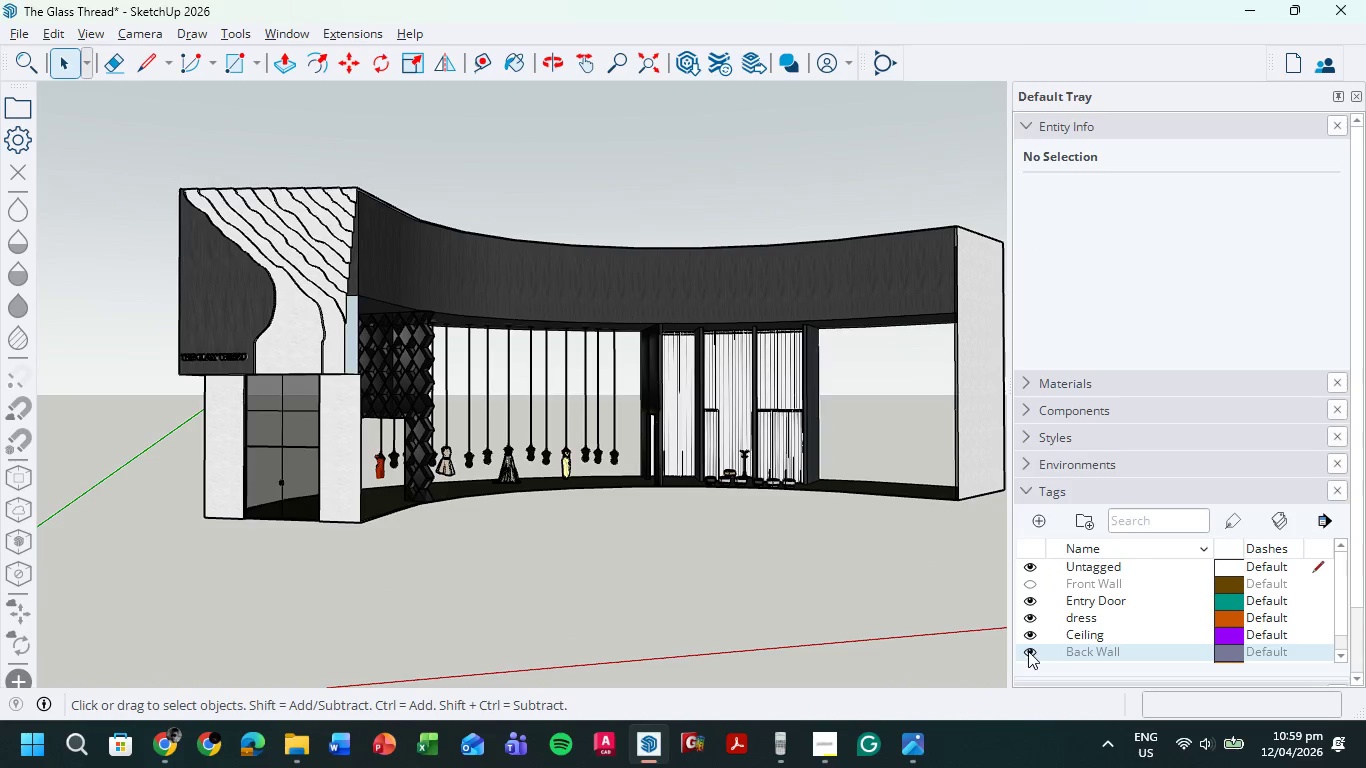 
double_click([554, 553])
 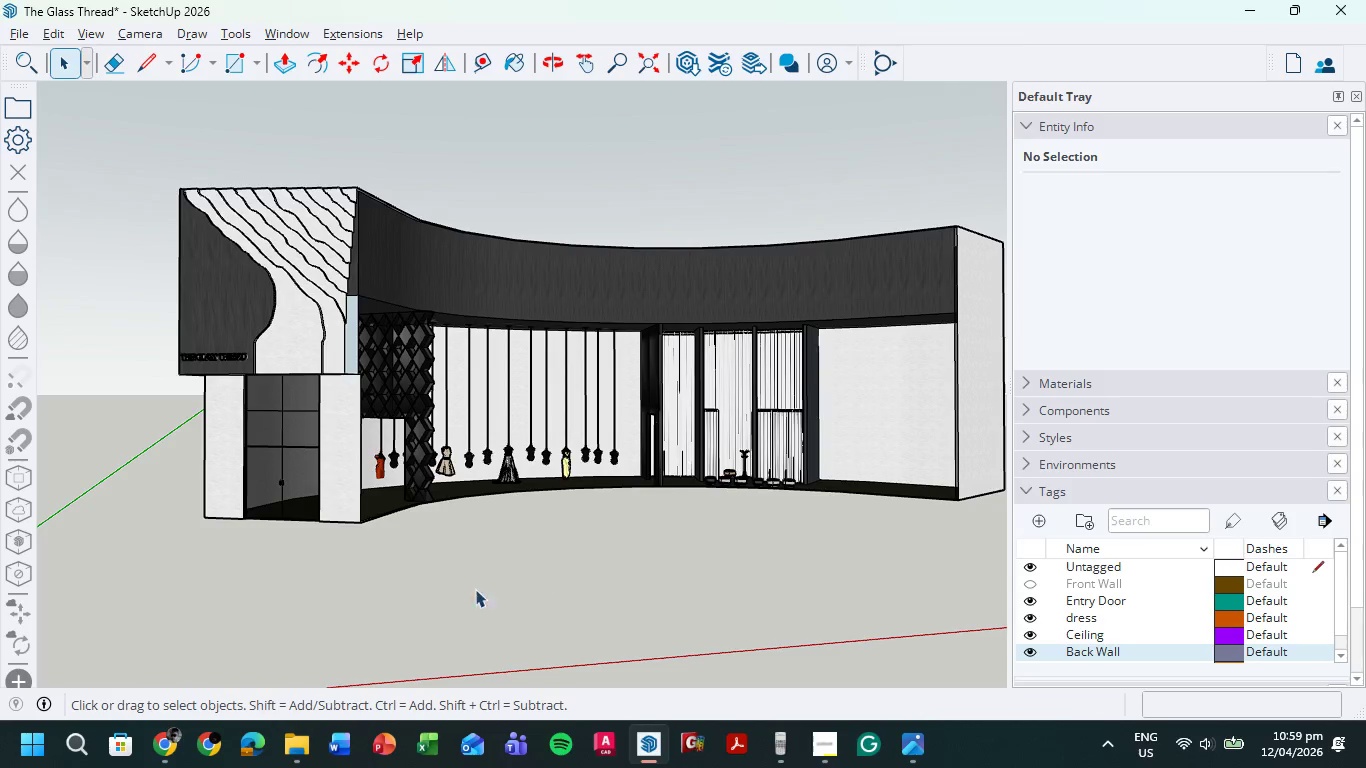 
scroll: coordinate [520, 277], scroll_direction: up, amount: 5.0
 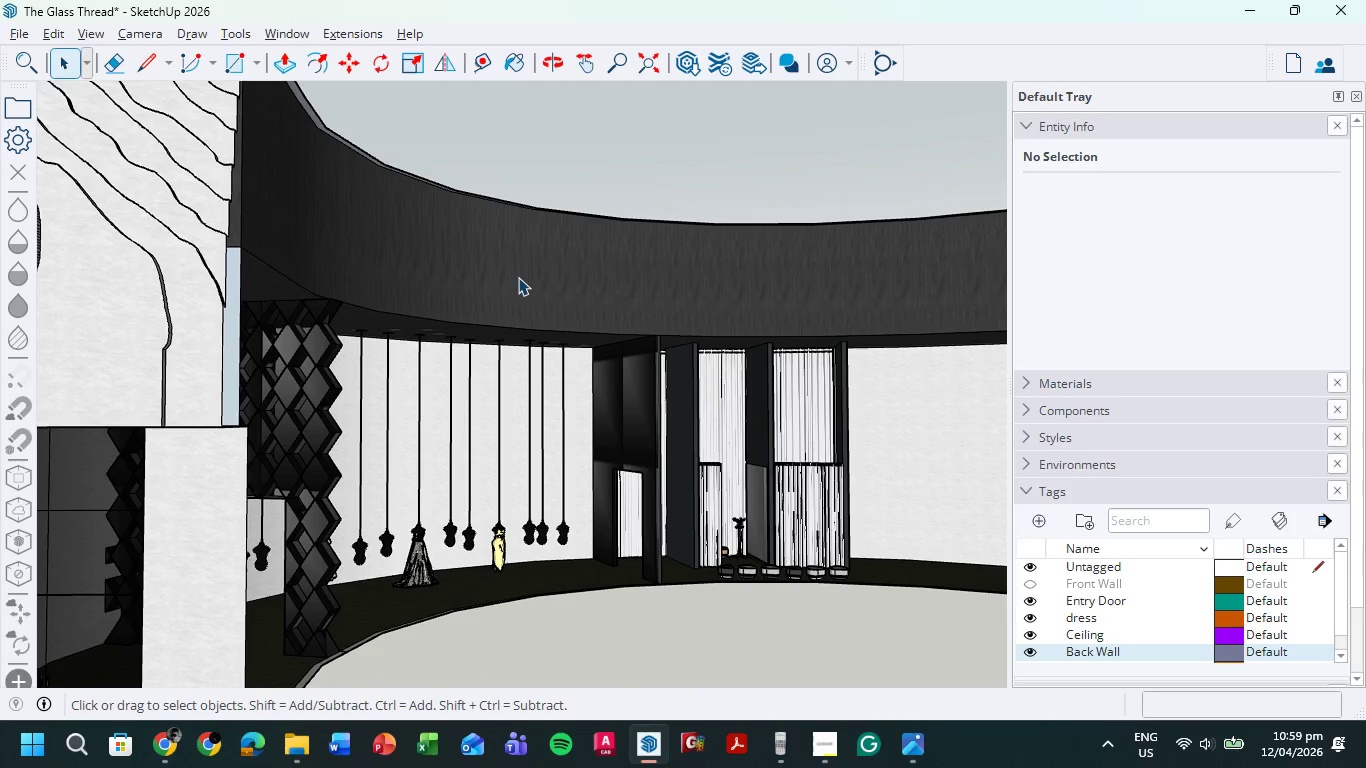 
scroll: coordinate [503, 304], scroll_direction: down, amount: 5.0
 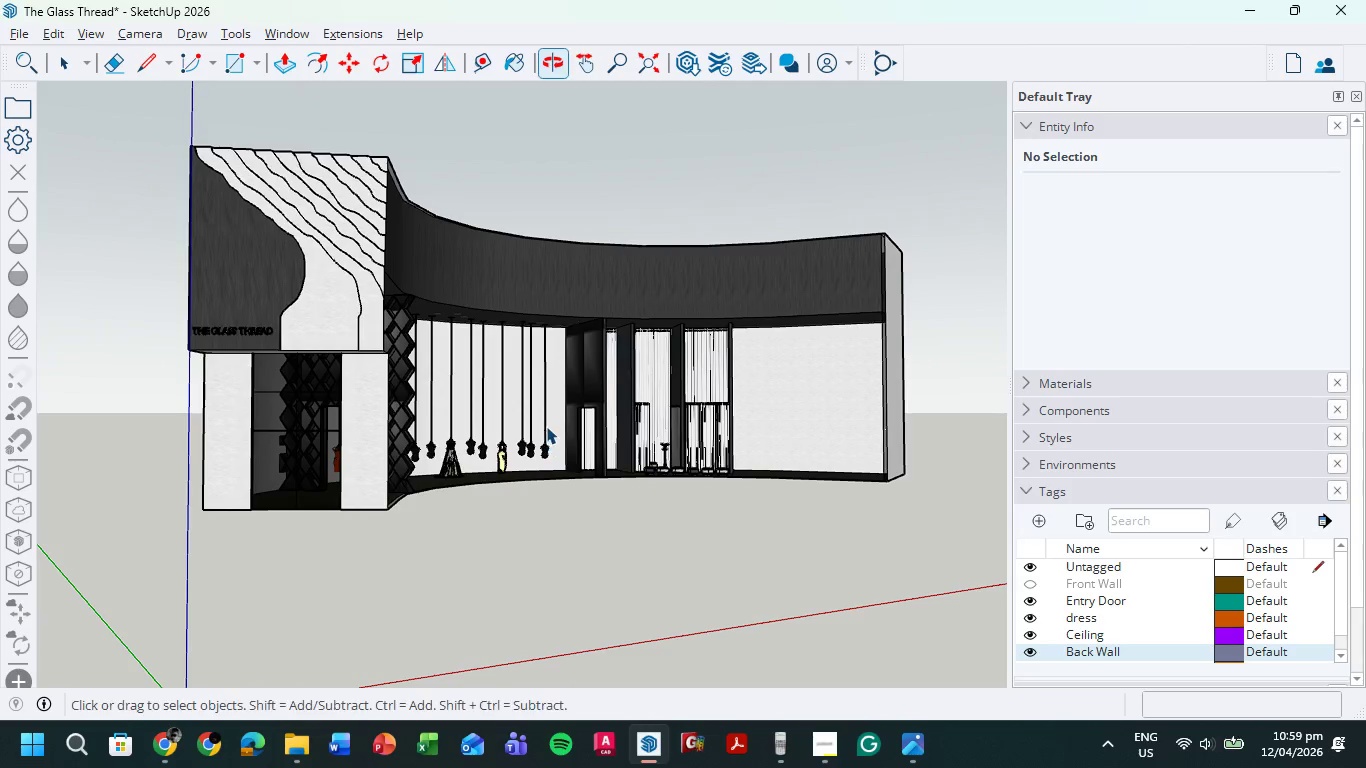 
hold_key(key=ShiftLeft, duration=0.44)
scroll: coordinate [516, 383], scroll_direction: up, amount: 1.0
 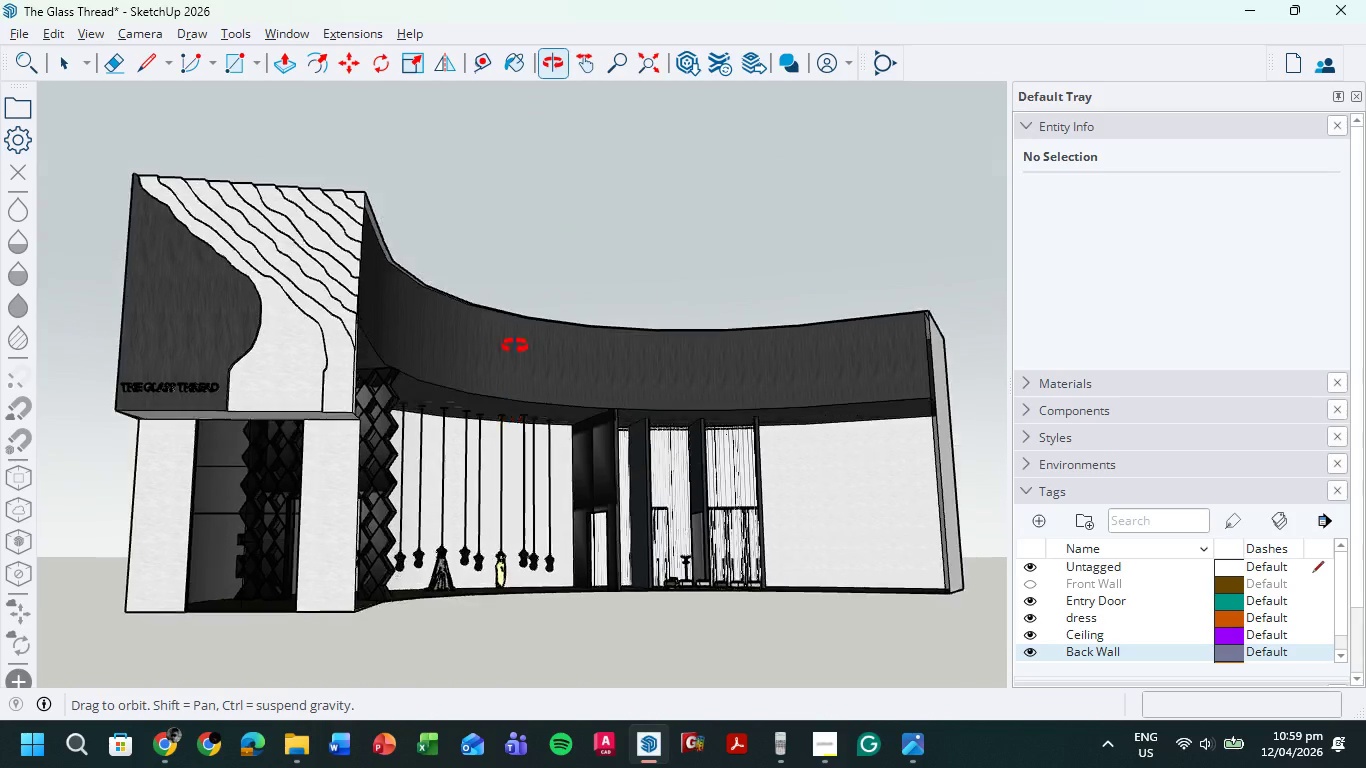 
hold_key(key=ShiftLeft, duration=0.56)
 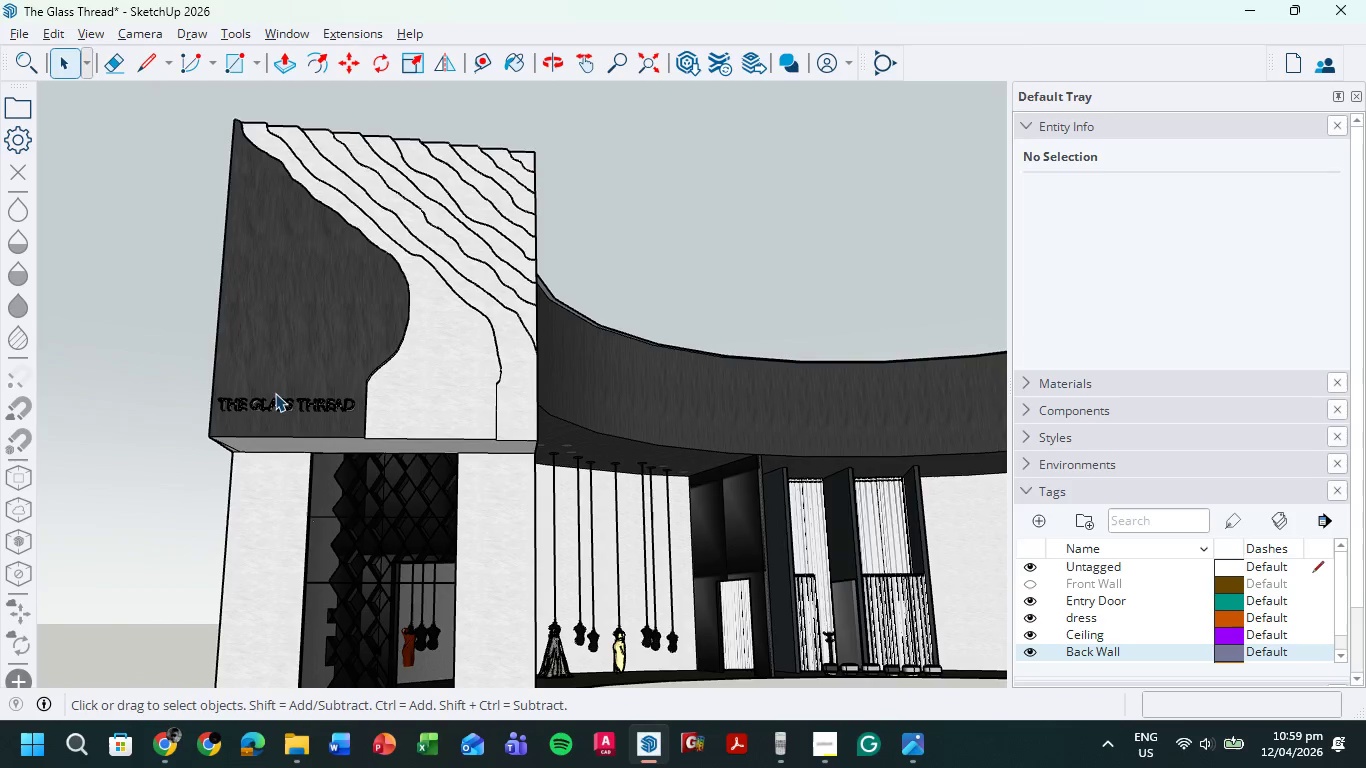 
scroll: coordinate [331, 415], scroll_direction: up, amount: 3.0
 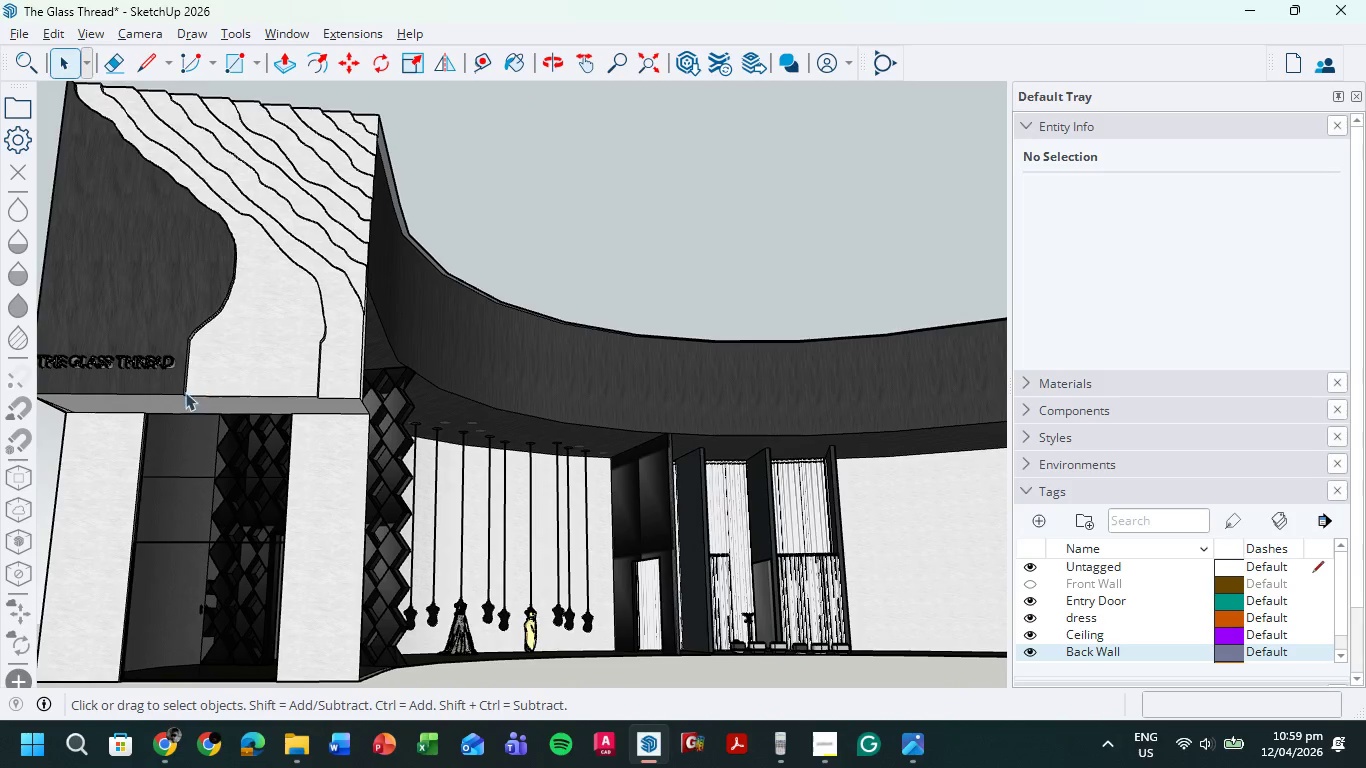 
scroll: coordinate [277, 353], scroll_direction: none, amount: 0.0
 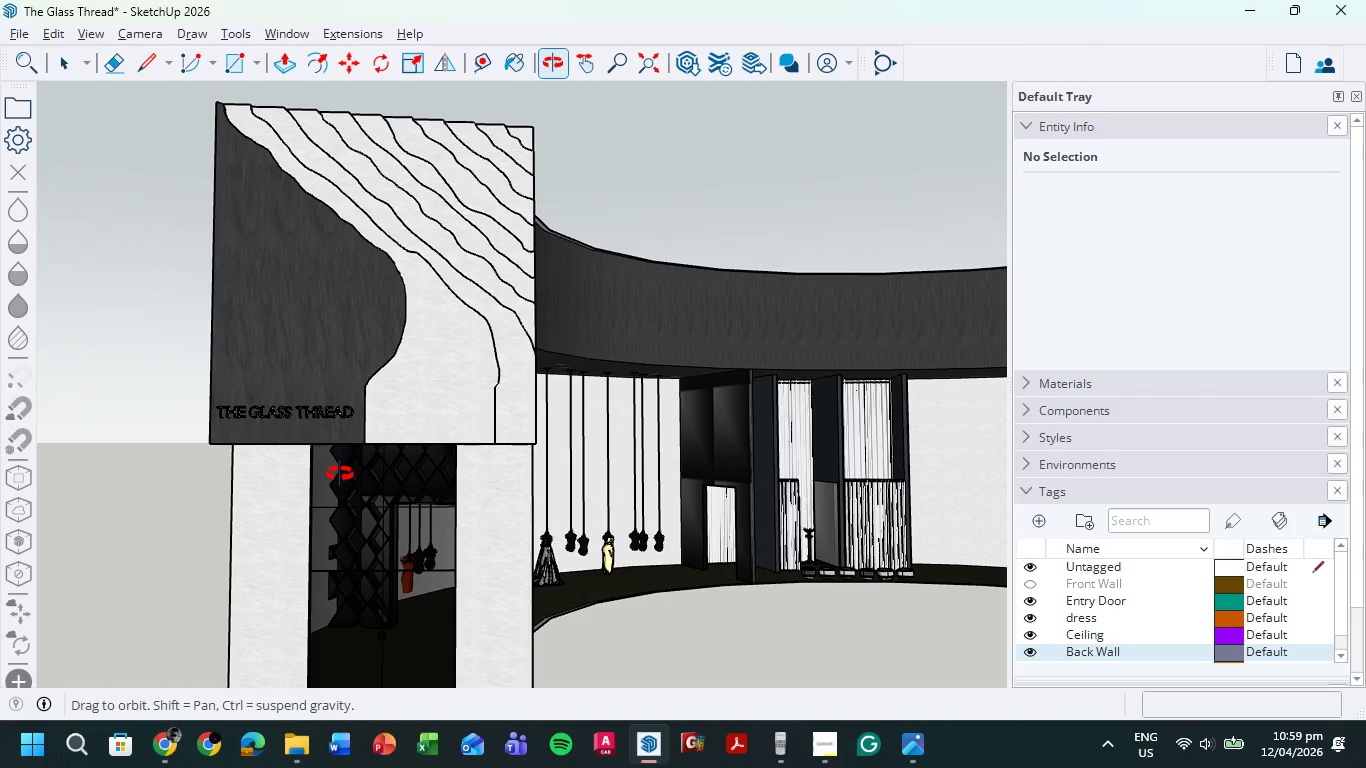 
hold_key(key=ShiftLeft, duration=0.69)
 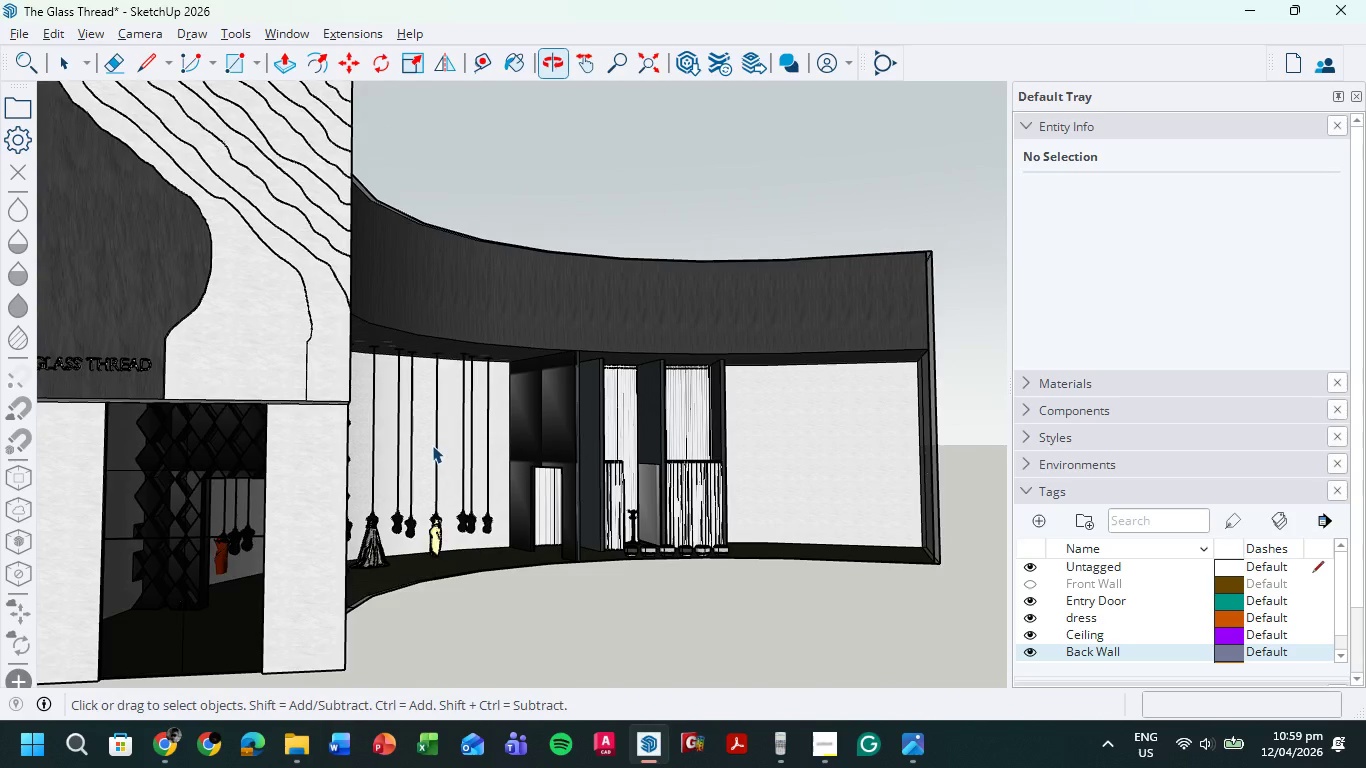 
hold_key(key=ShiftLeft, duration=0.69)
 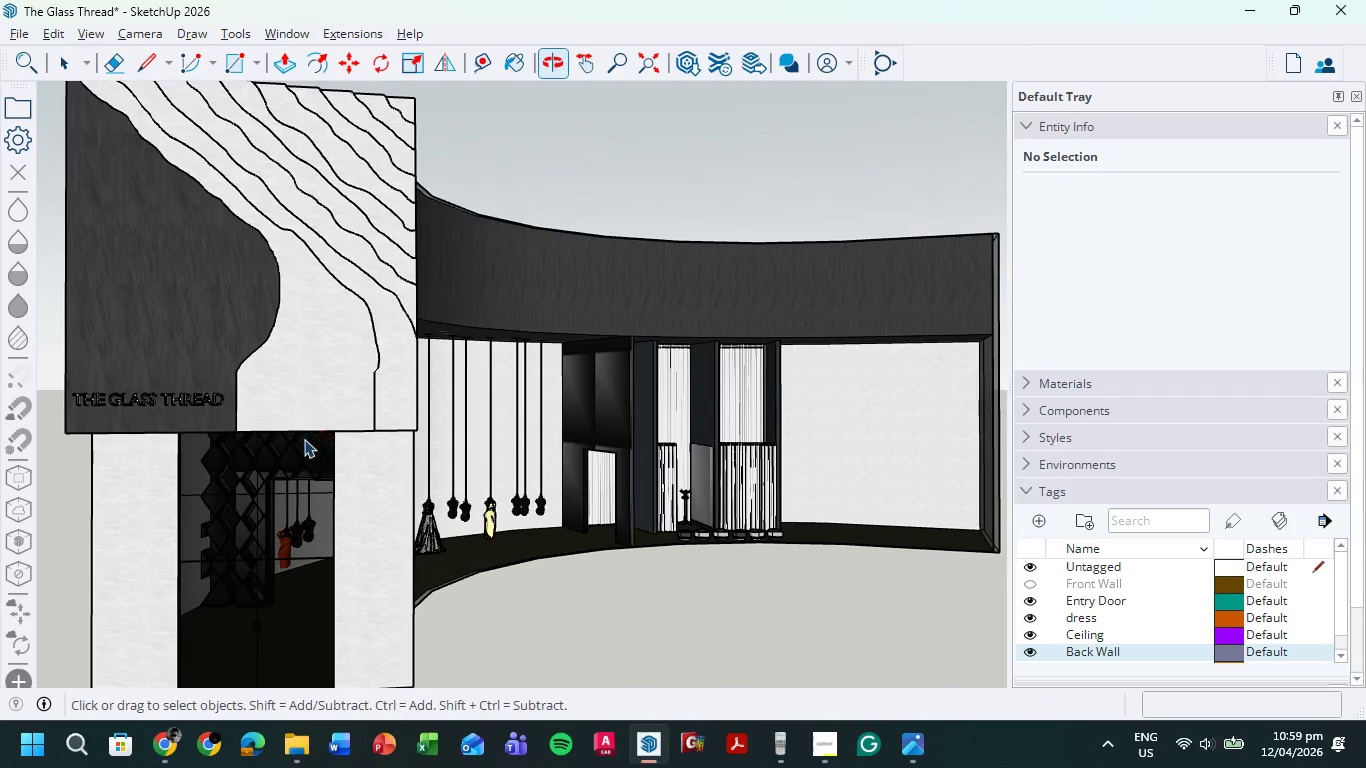 
hold_key(key=ShiftLeft, duration=0.55)
 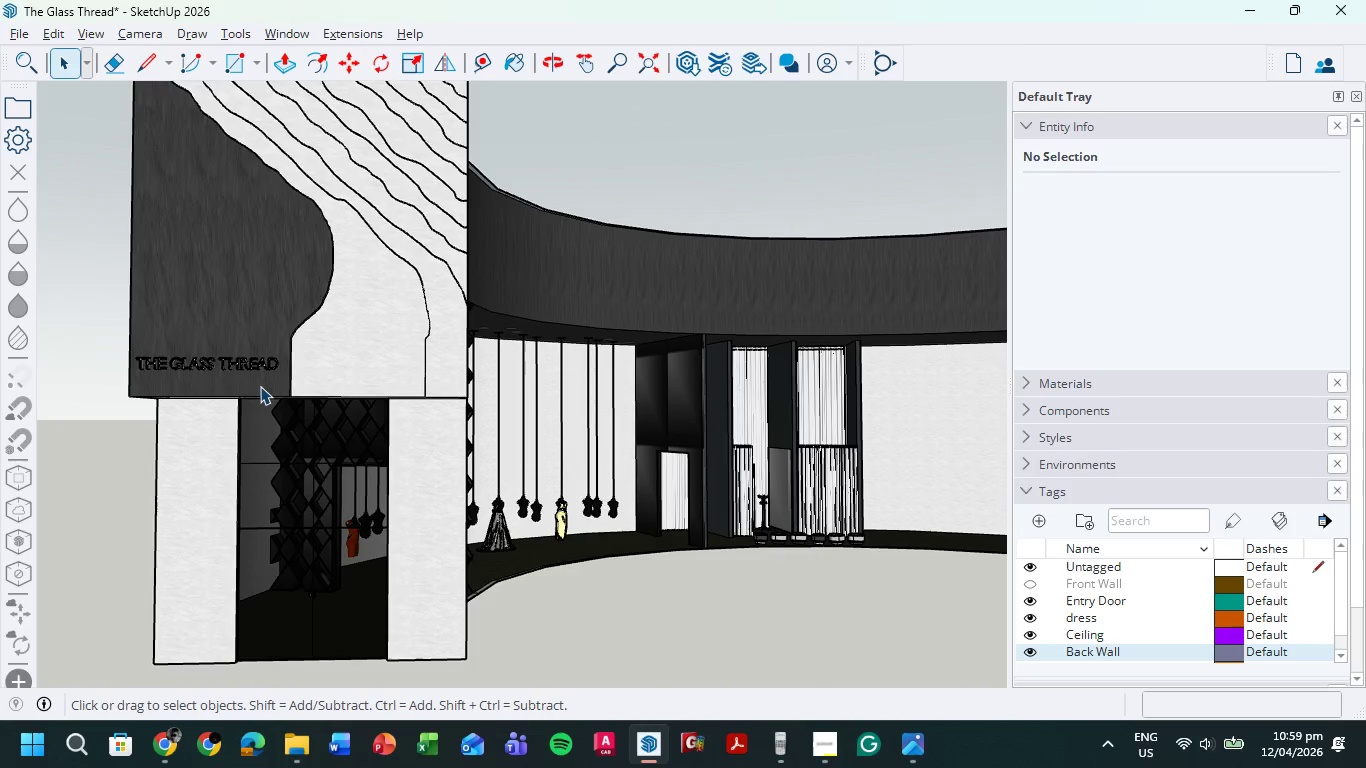 
scroll: coordinate [264, 385], scroll_direction: down, amount: 1.0
 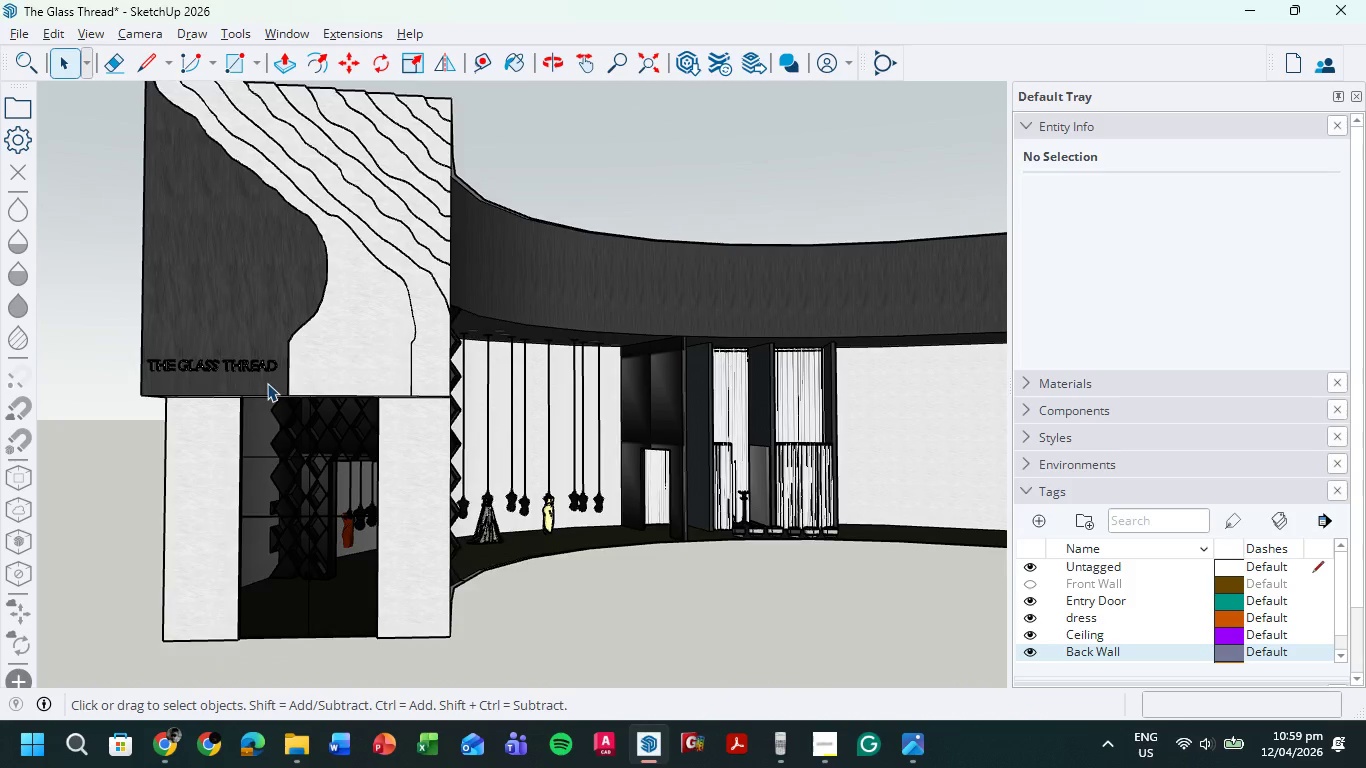 
scroll: coordinate [267, 383], scroll_direction: up, amount: 2.0
 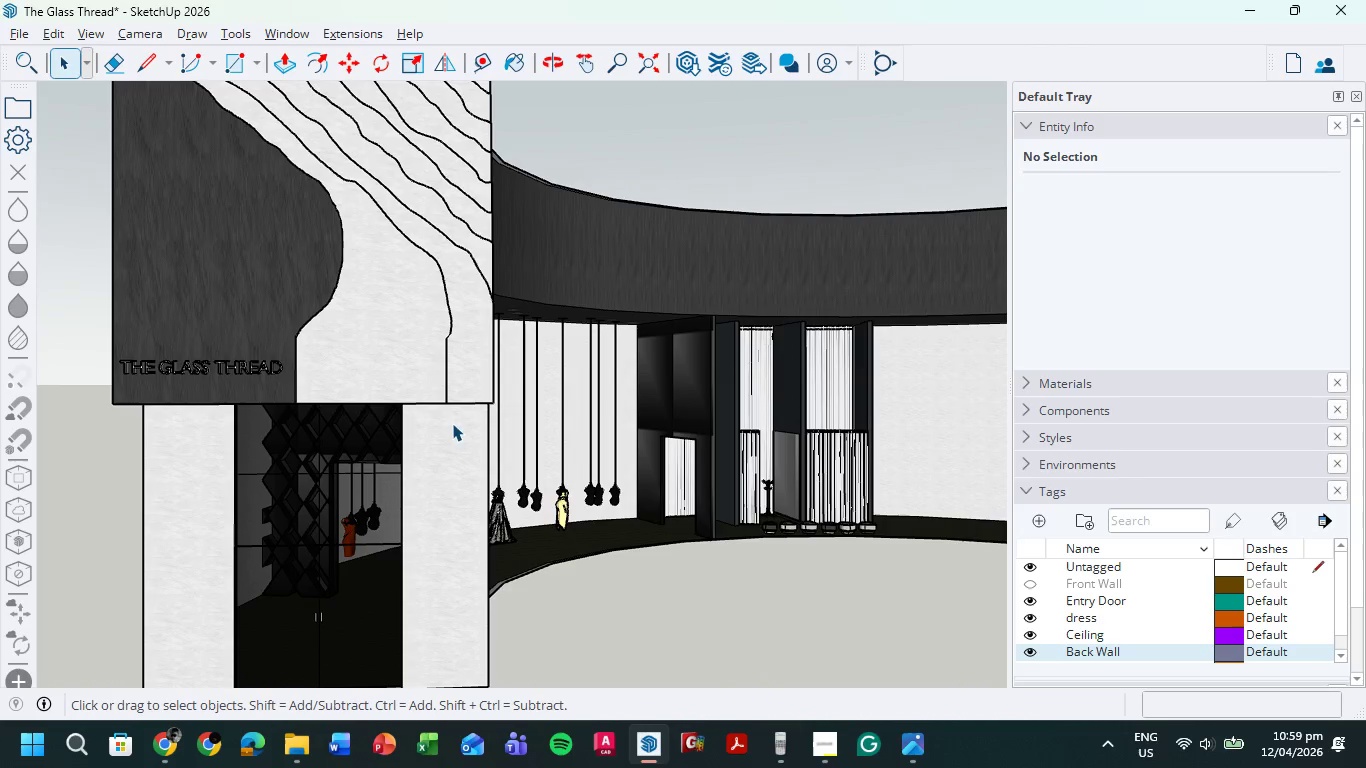 
scroll: coordinate [451, 418], scroll_direction: down, amount: 1.0
 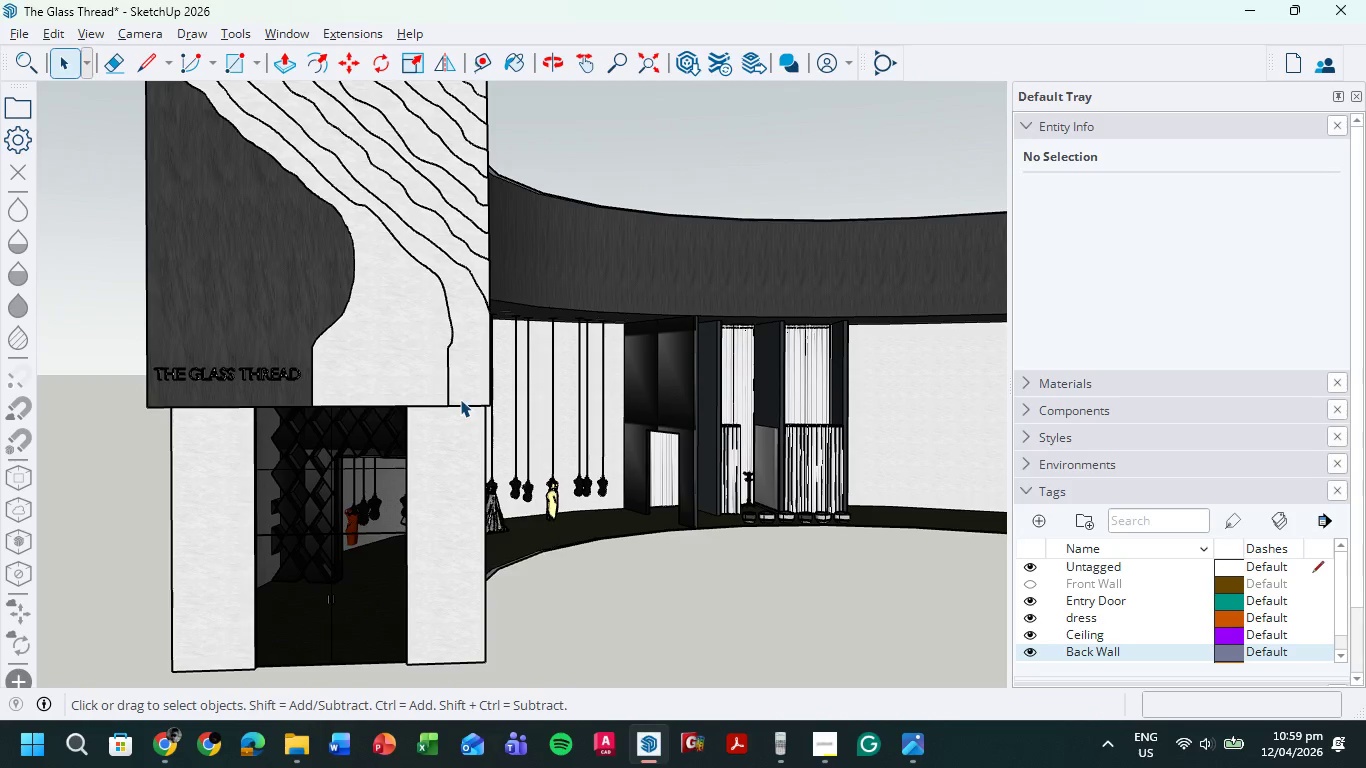 
hold_key(key=ShiftLeft, duration=0.67)
 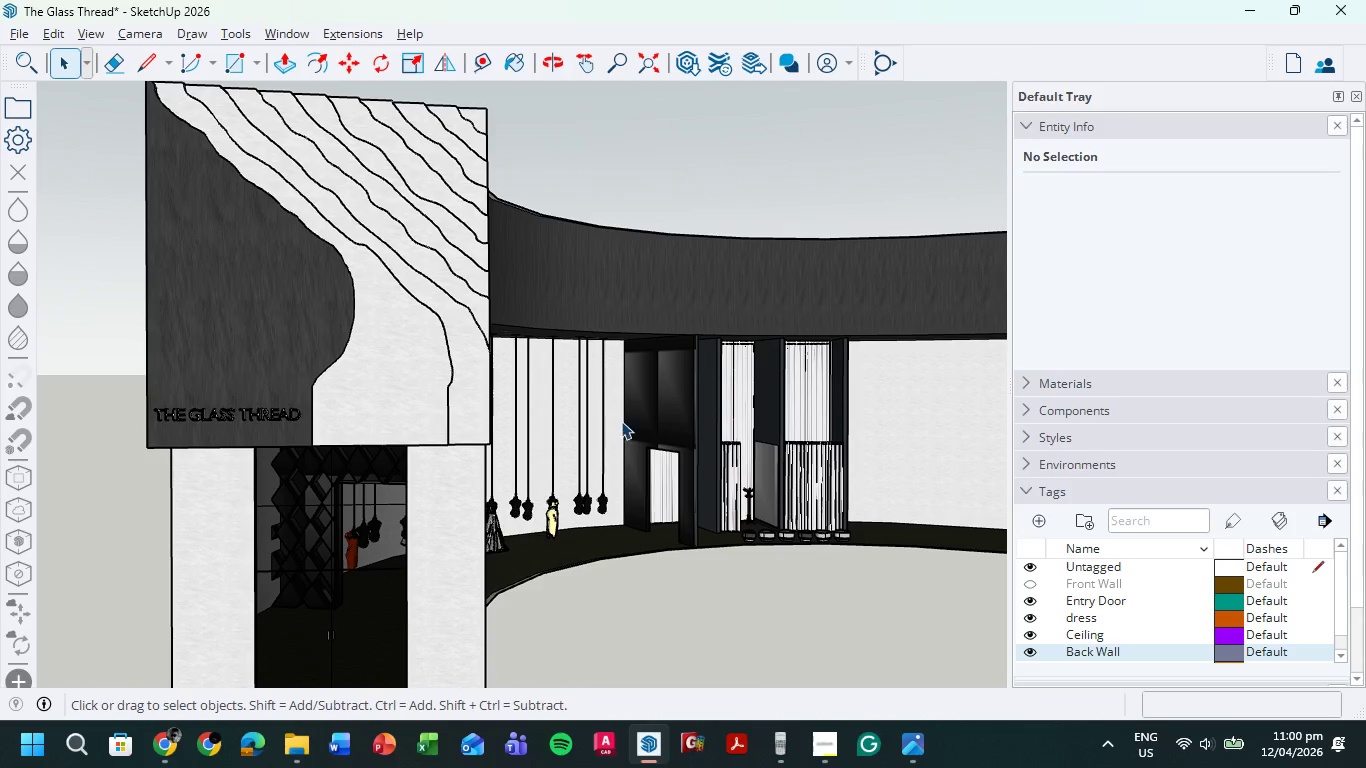 
hold_key(key=ShiftLeft, duration=1.05)
 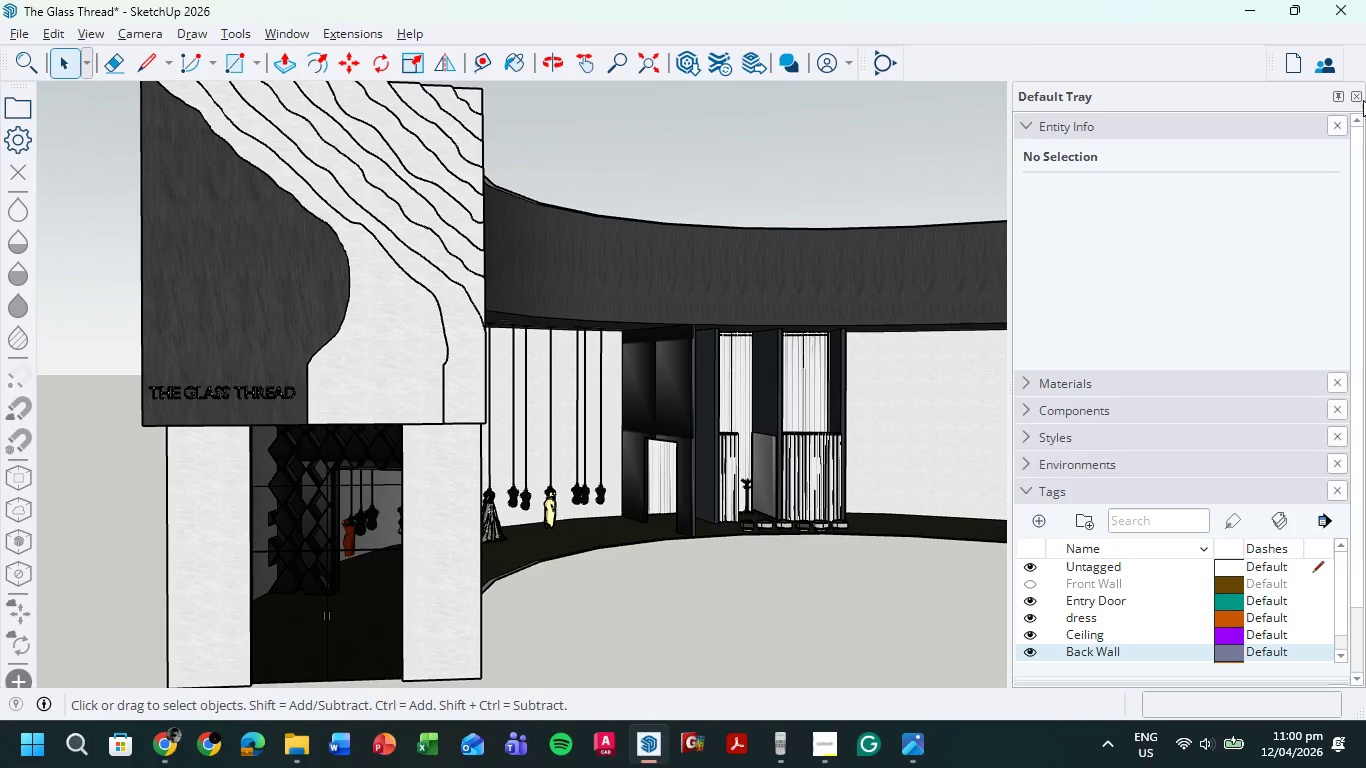 
left_click([1363, 100])
 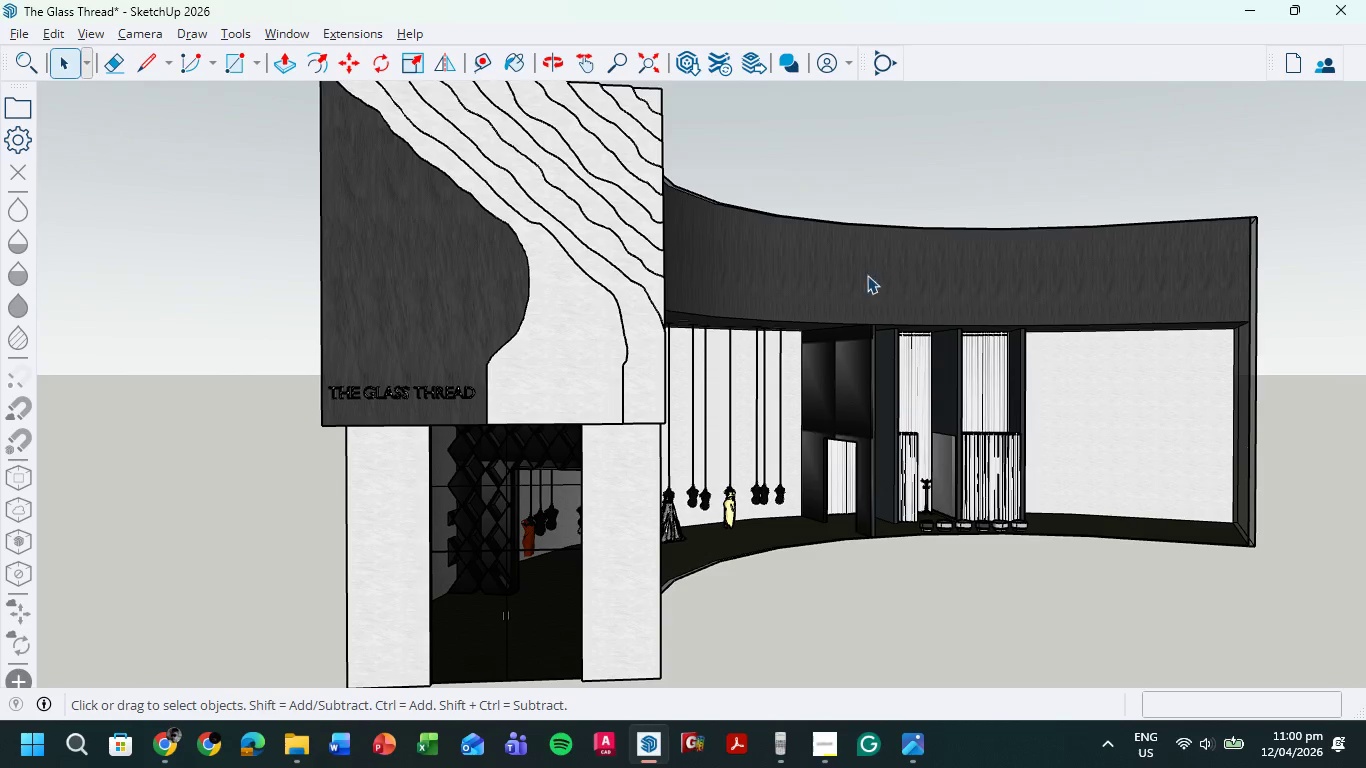 
hold_key(key=ShiftLeft, duration=0.62)
 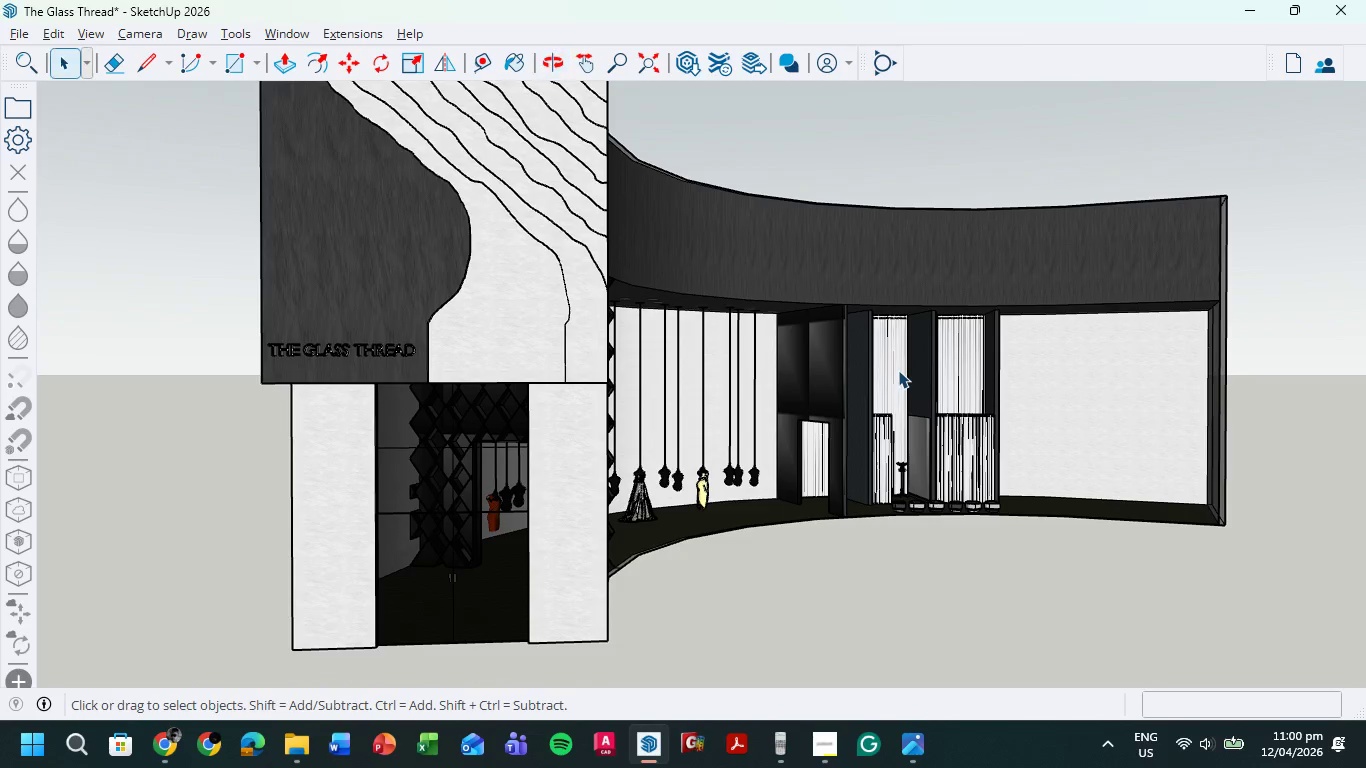 
hold_key(key=ShiftLeft, duration=1.8)
 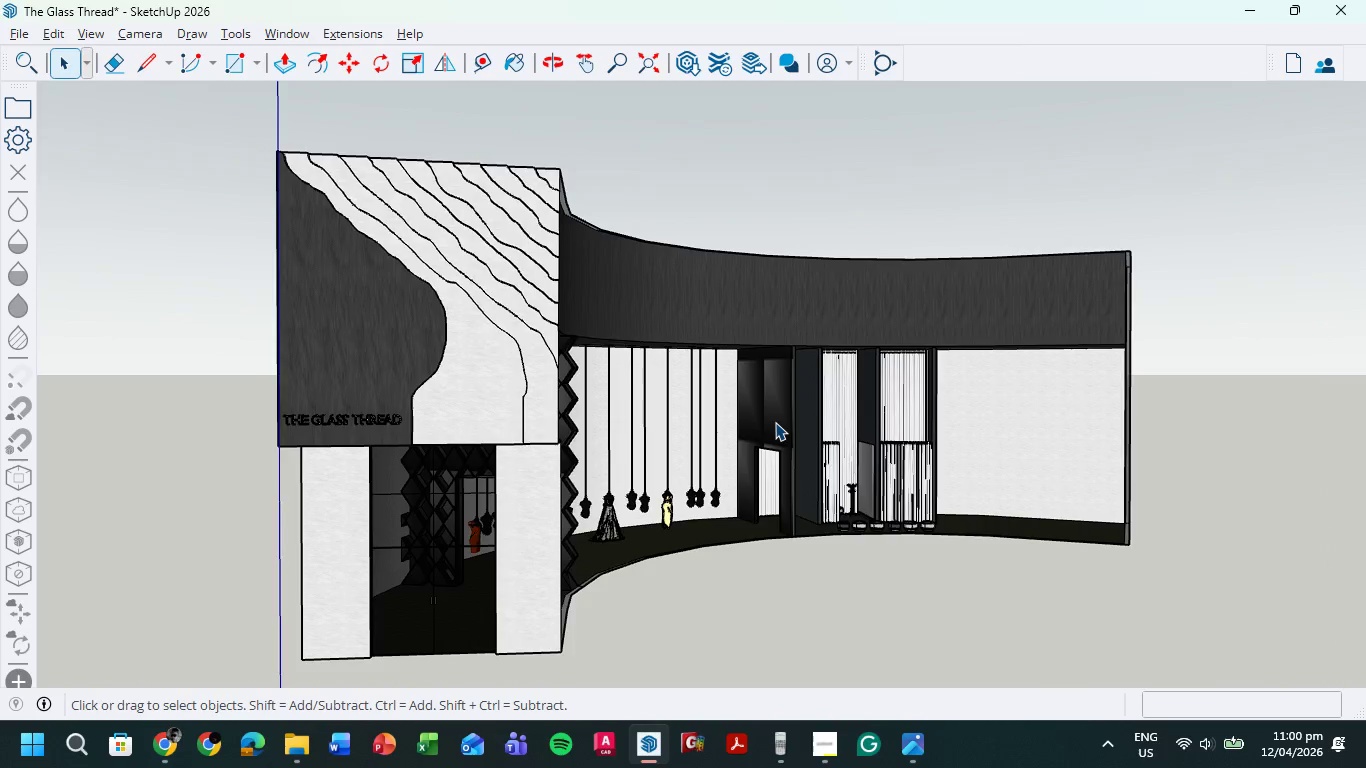 
scroll: coordinate [898, 370], scroll_direction: down, amount: 1.0
 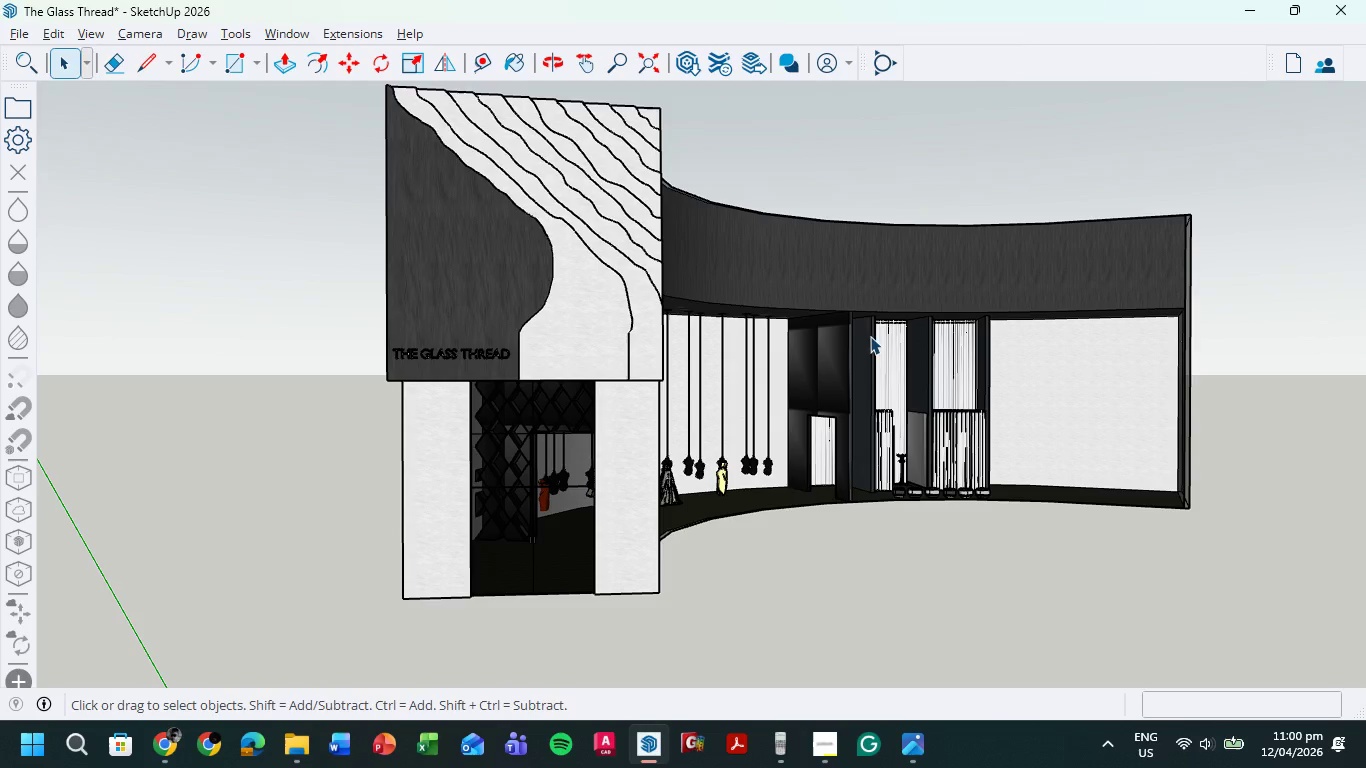 
scroll: coordinate [775, 422], scroll_direction: up, amount: 1.0
 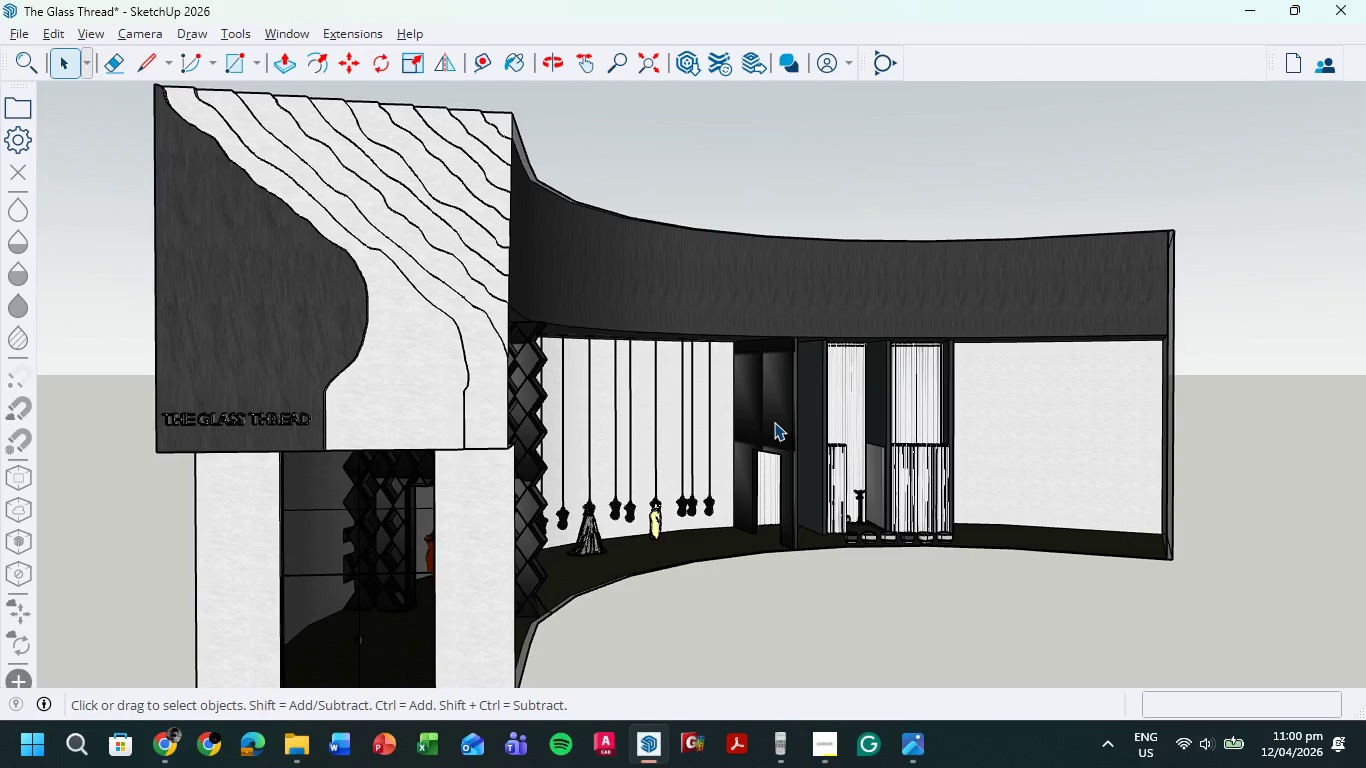 
scroll: coordinate [774, 422], scroll_direction: down, amount: 1.0
 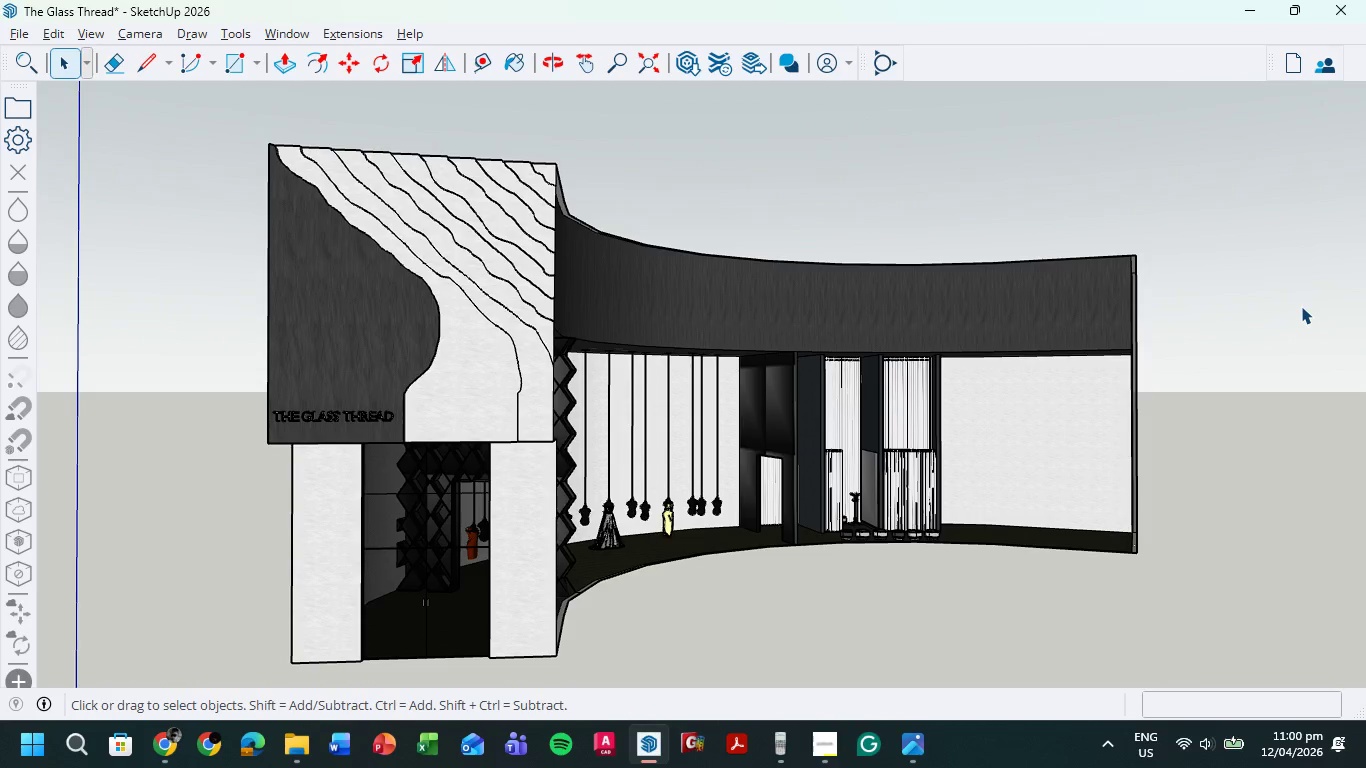 
key(Meta+Shift+S)
 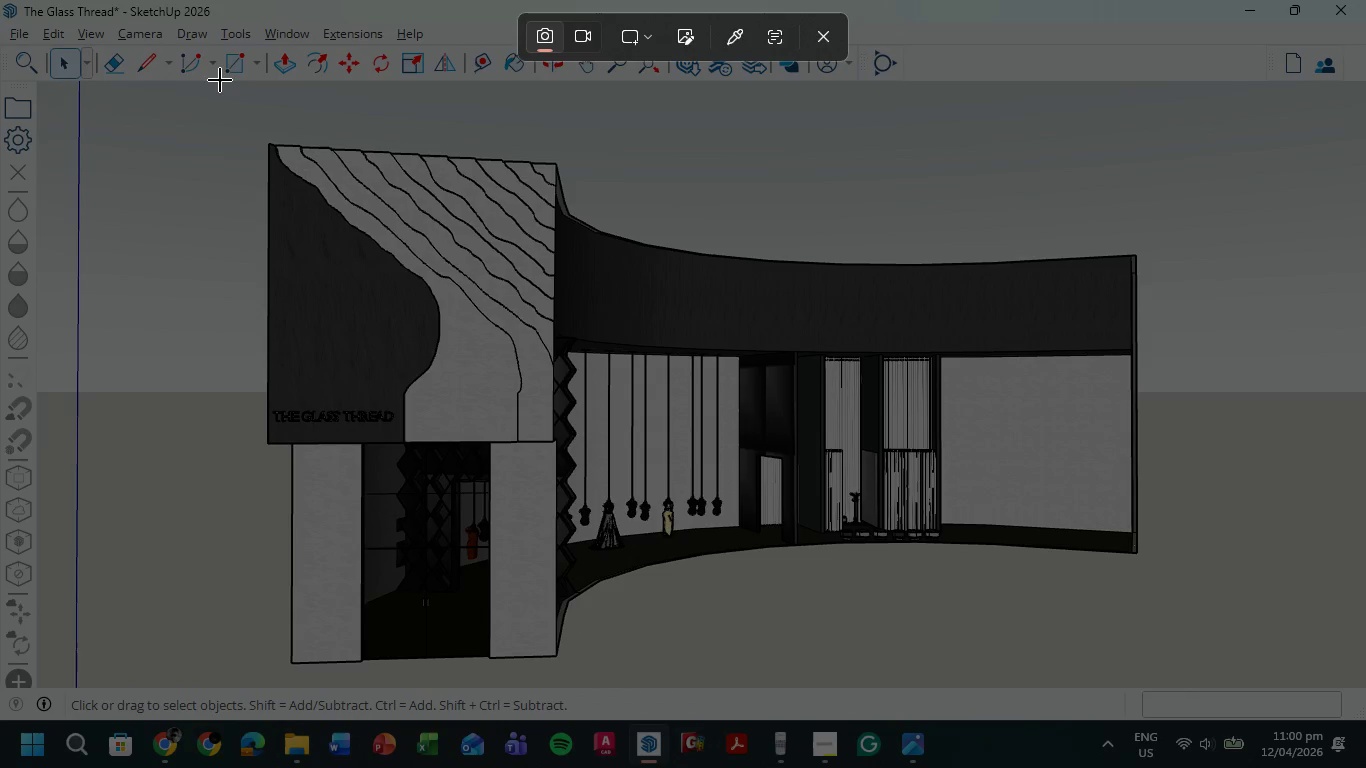 
key(Meta+Shift+ShiftLeft)
 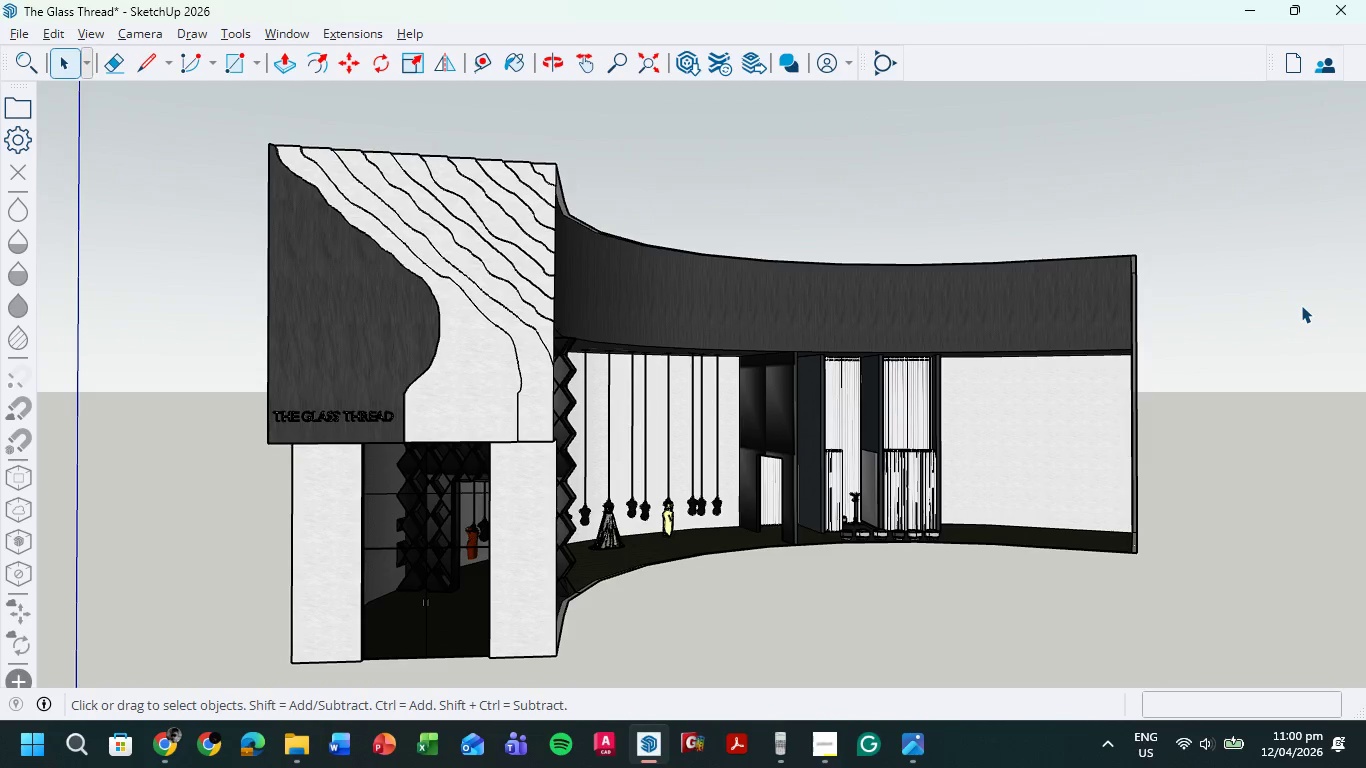 
key(Meta+MetaLeft)
 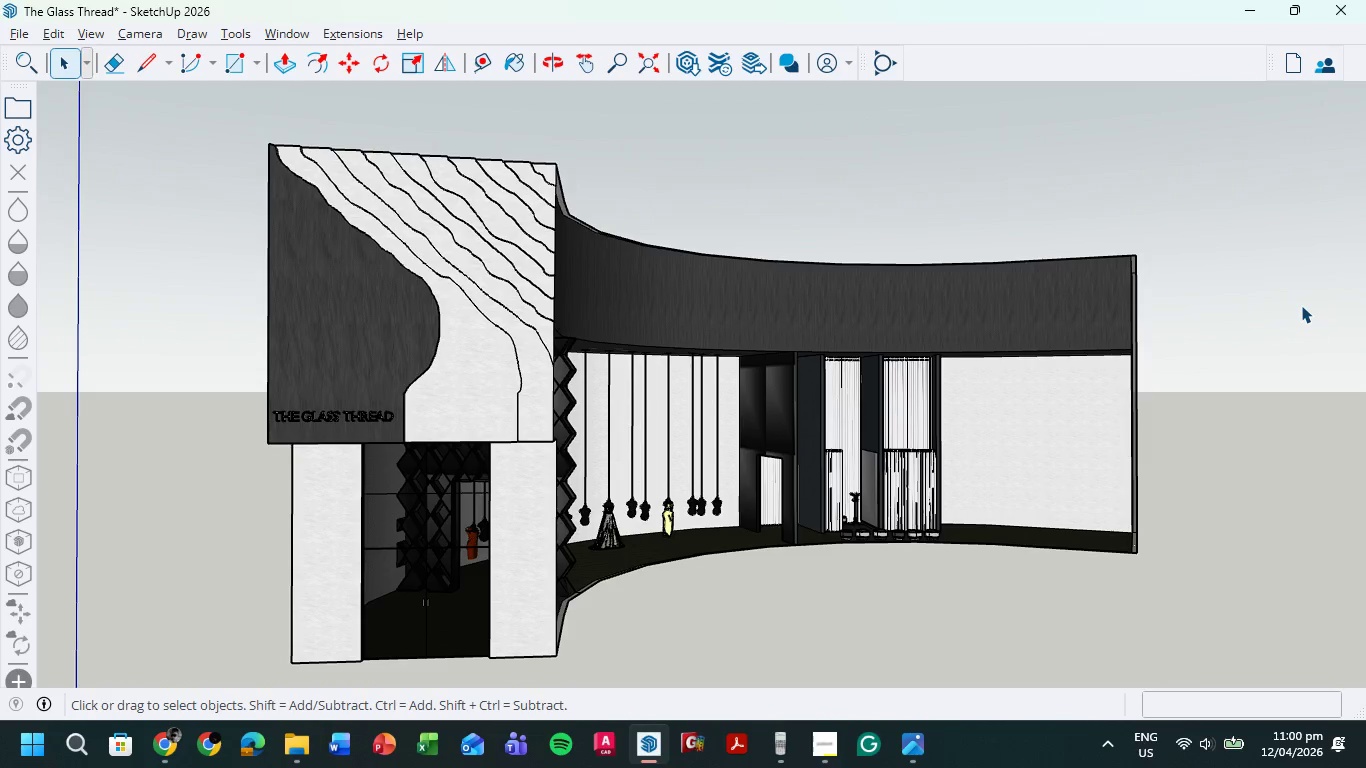 
left_click_drag(start_coordinate=[209, 82], to_coordinate=[1227, 686])
 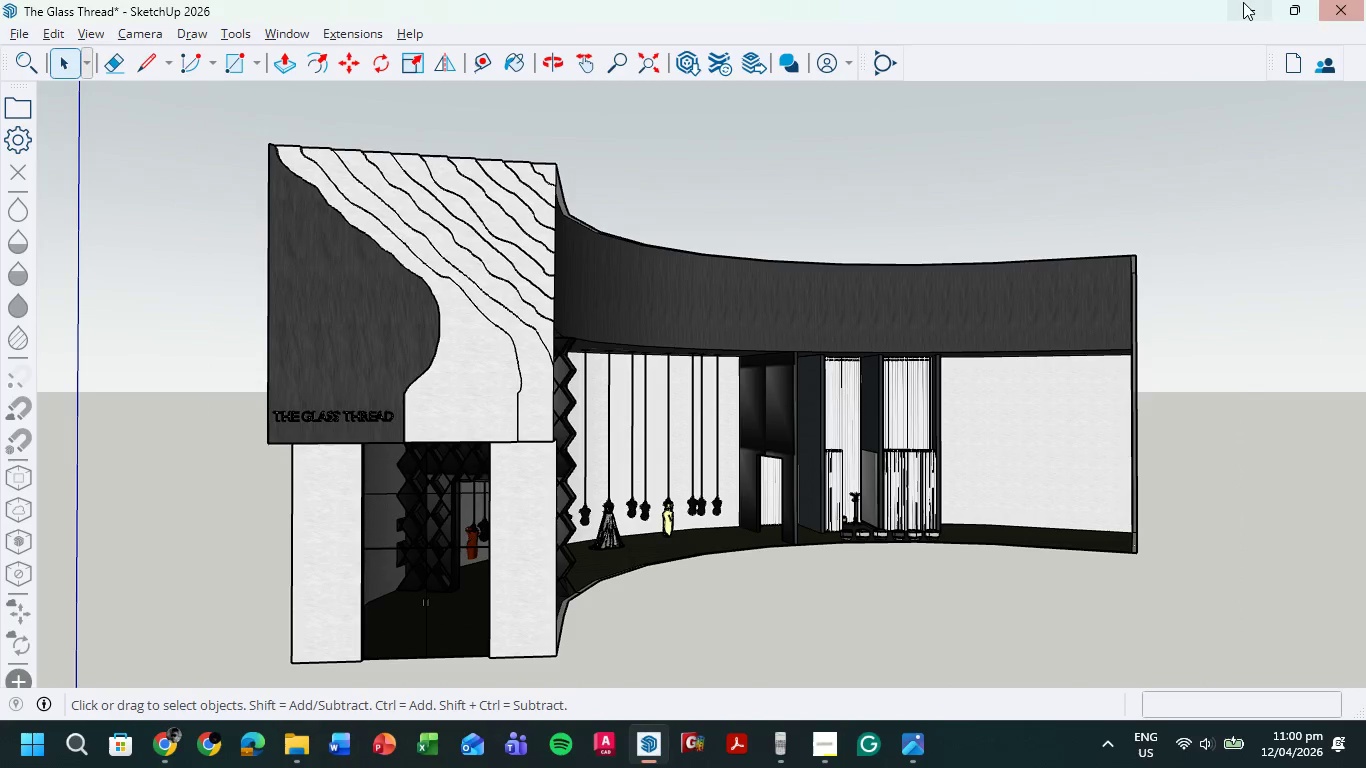 
left_click([1255, 2])
 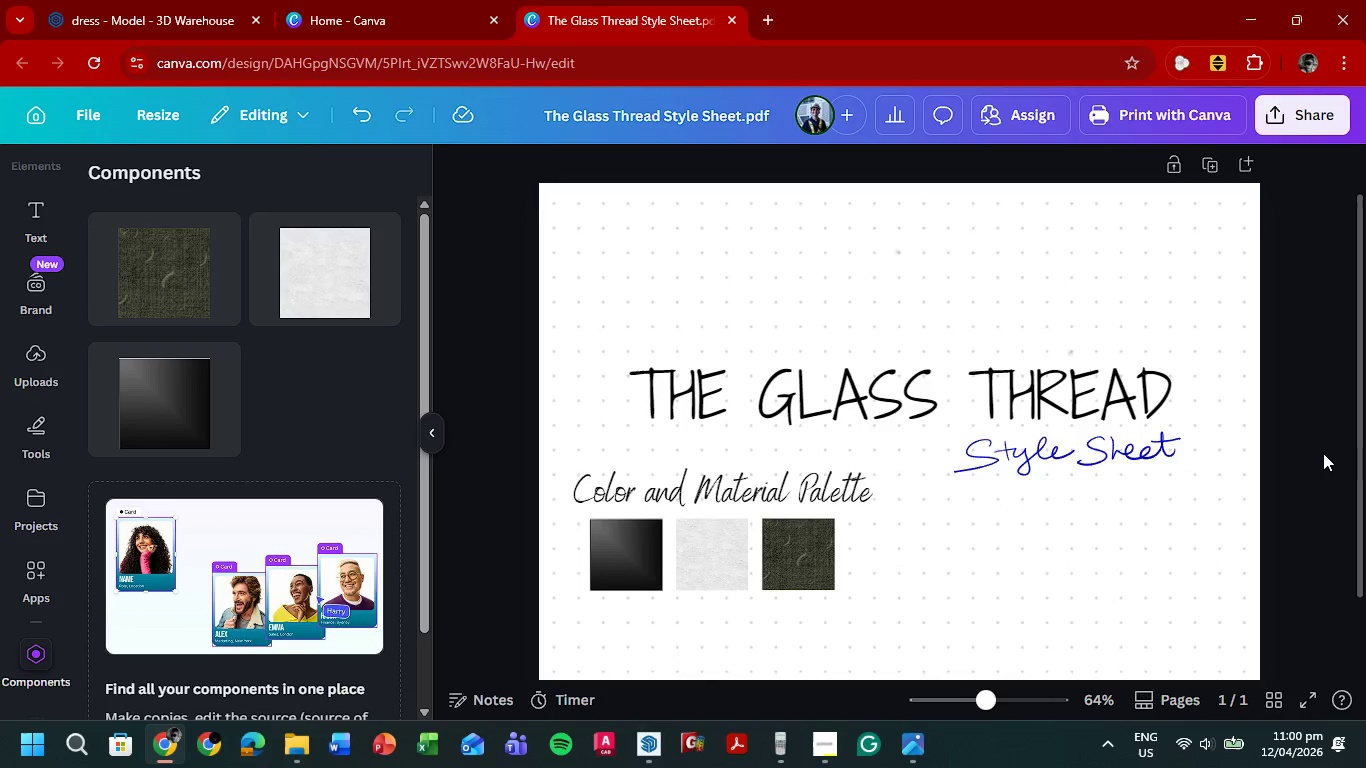 
key(Control+V)
 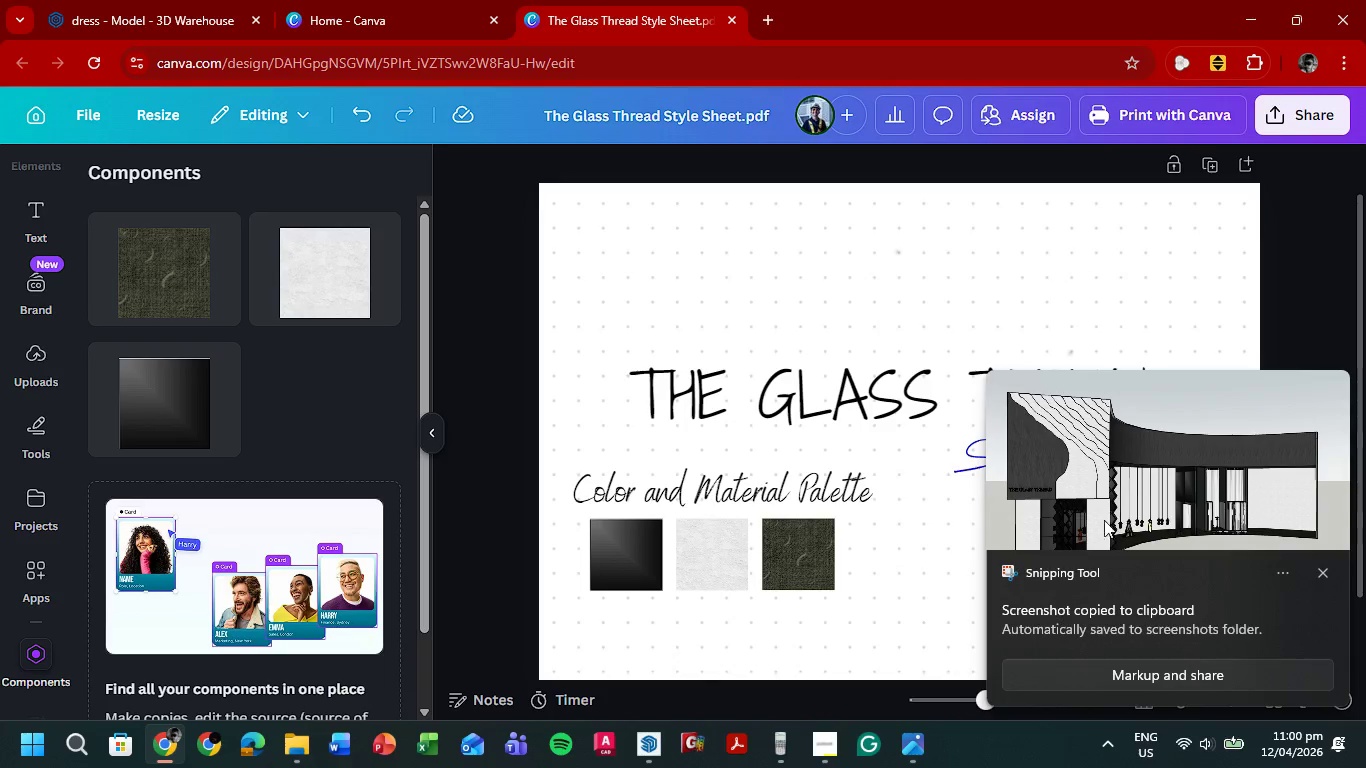 
left_click_drag(start_coordinate=[1063, 520], to_coordinate=[1365, 599])
 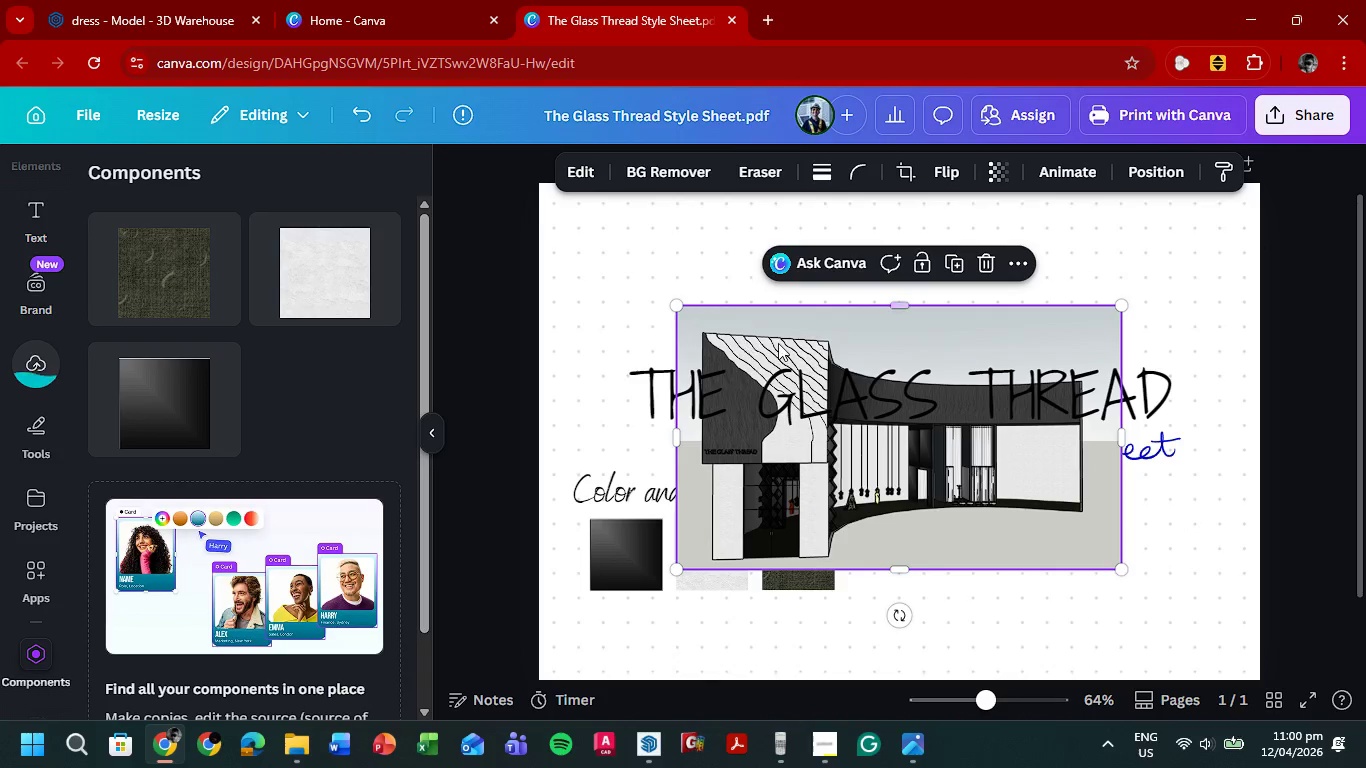 
left_click_drag(start_coordinate=[873, 338], to_coordinate=[967, 250])
 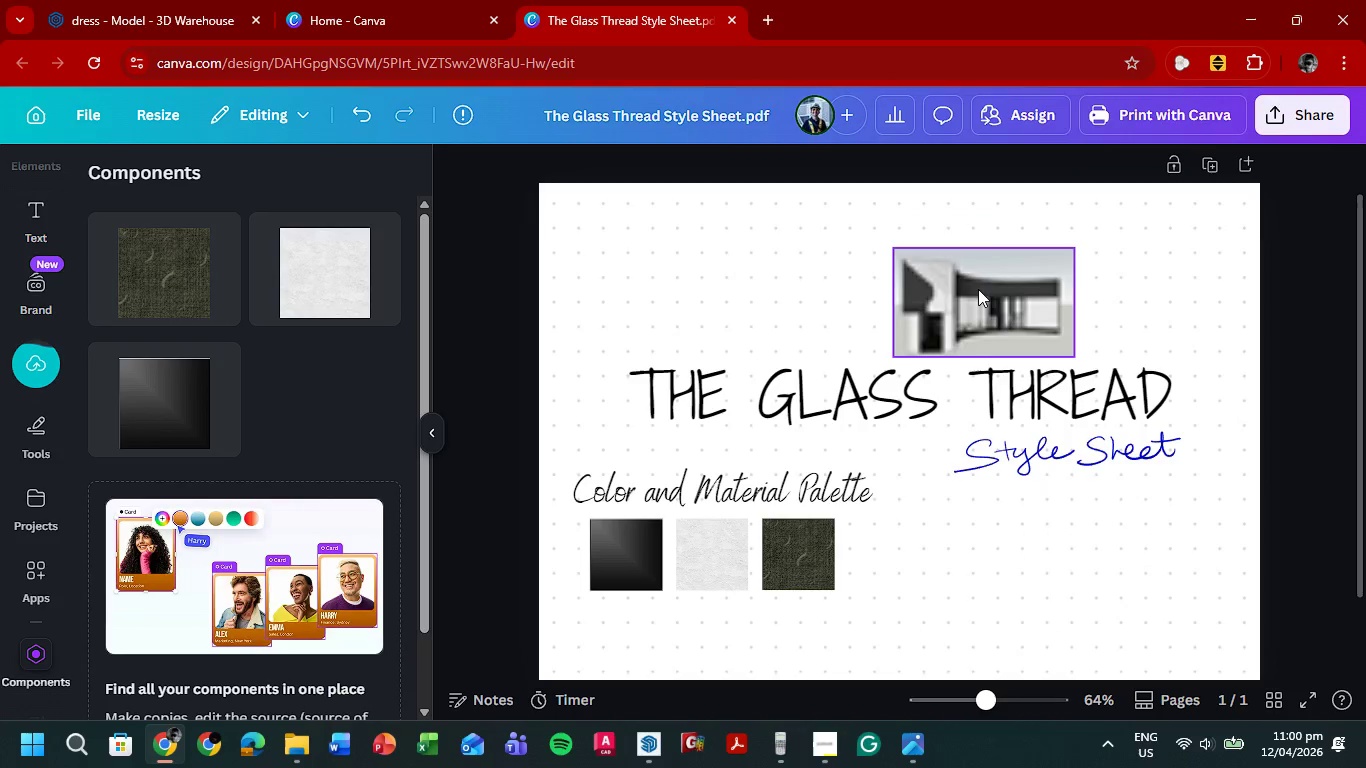 
left_click_drag(start_coordinate=[978, 289], to_coordinate=[1027, 267])
 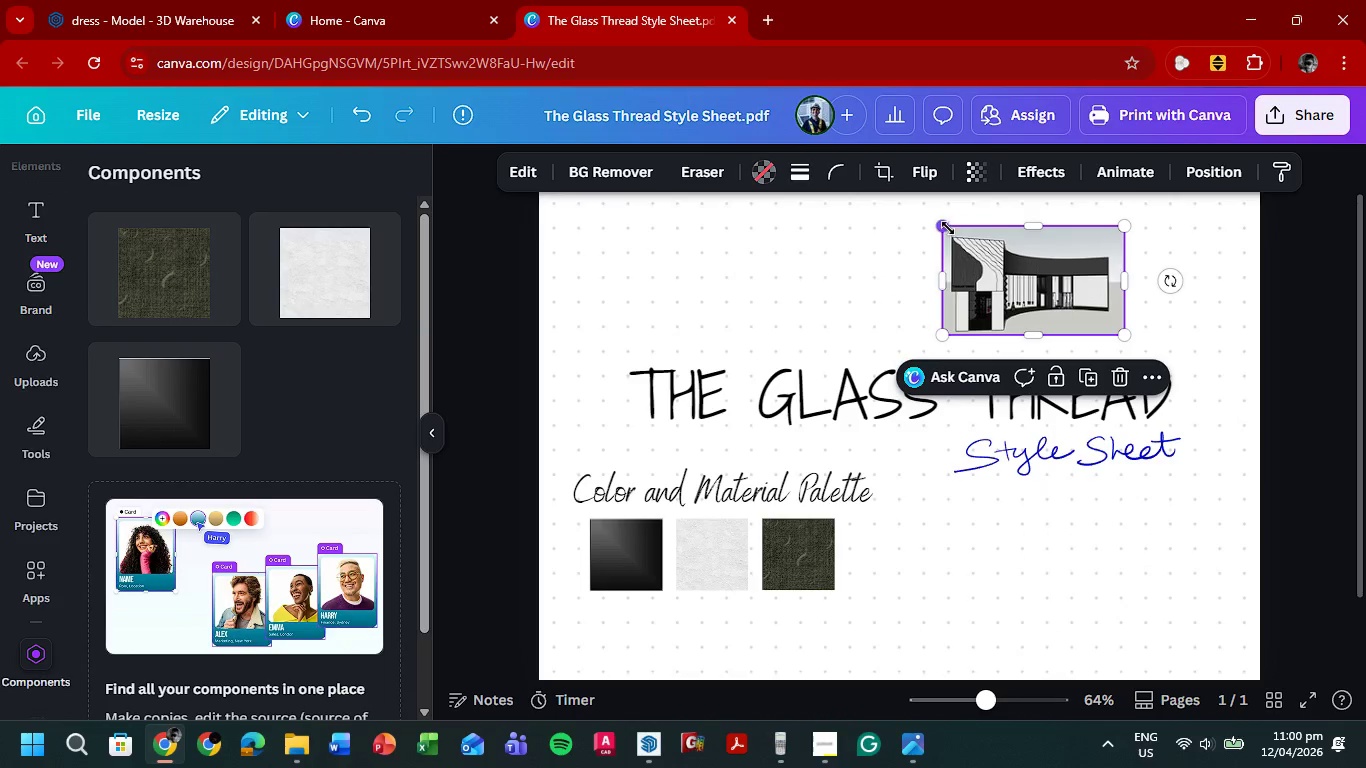 
left_click_drag(start_coordinate=[948, 227], to_coordinate=[895, 226])
 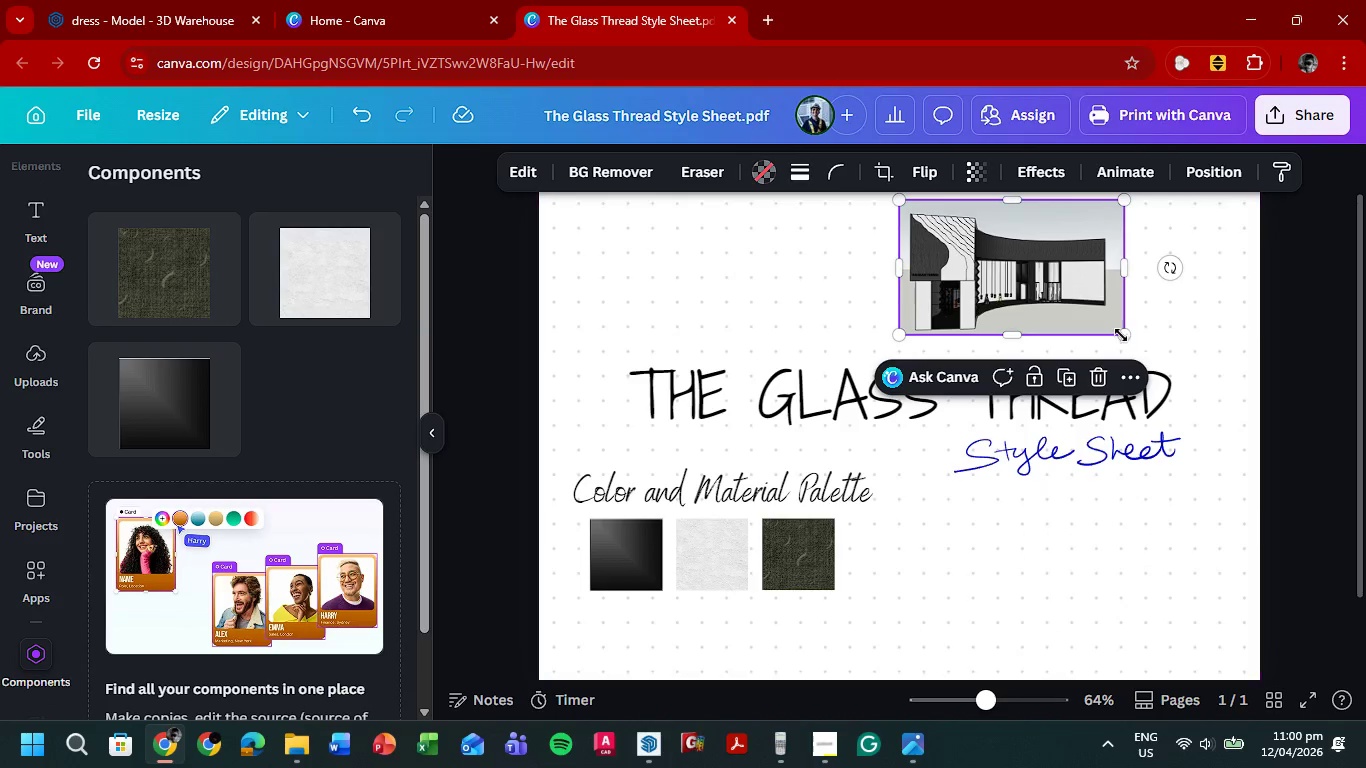 
left_click_drag(start_coordinate=[1121, 335], to_coordinate=[1279, 387])
 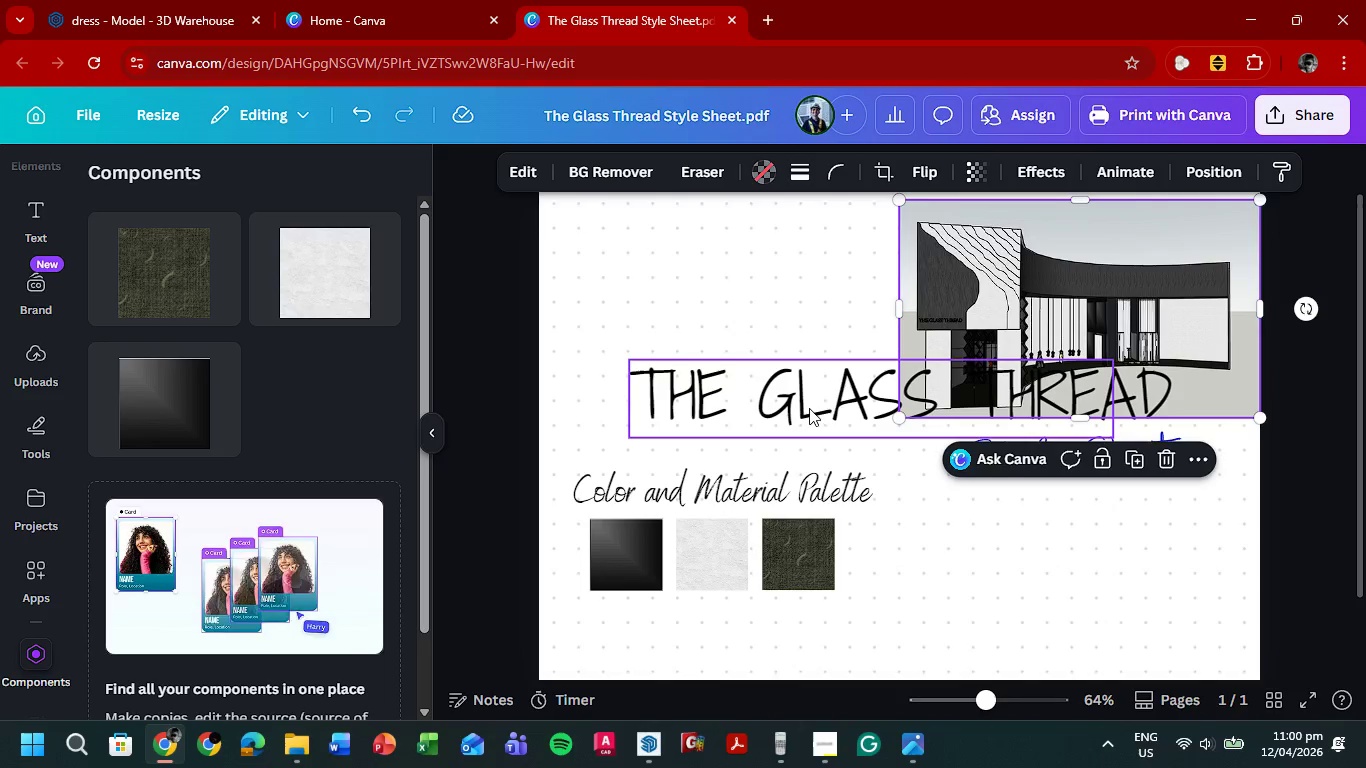 
double_click([812, 399])
 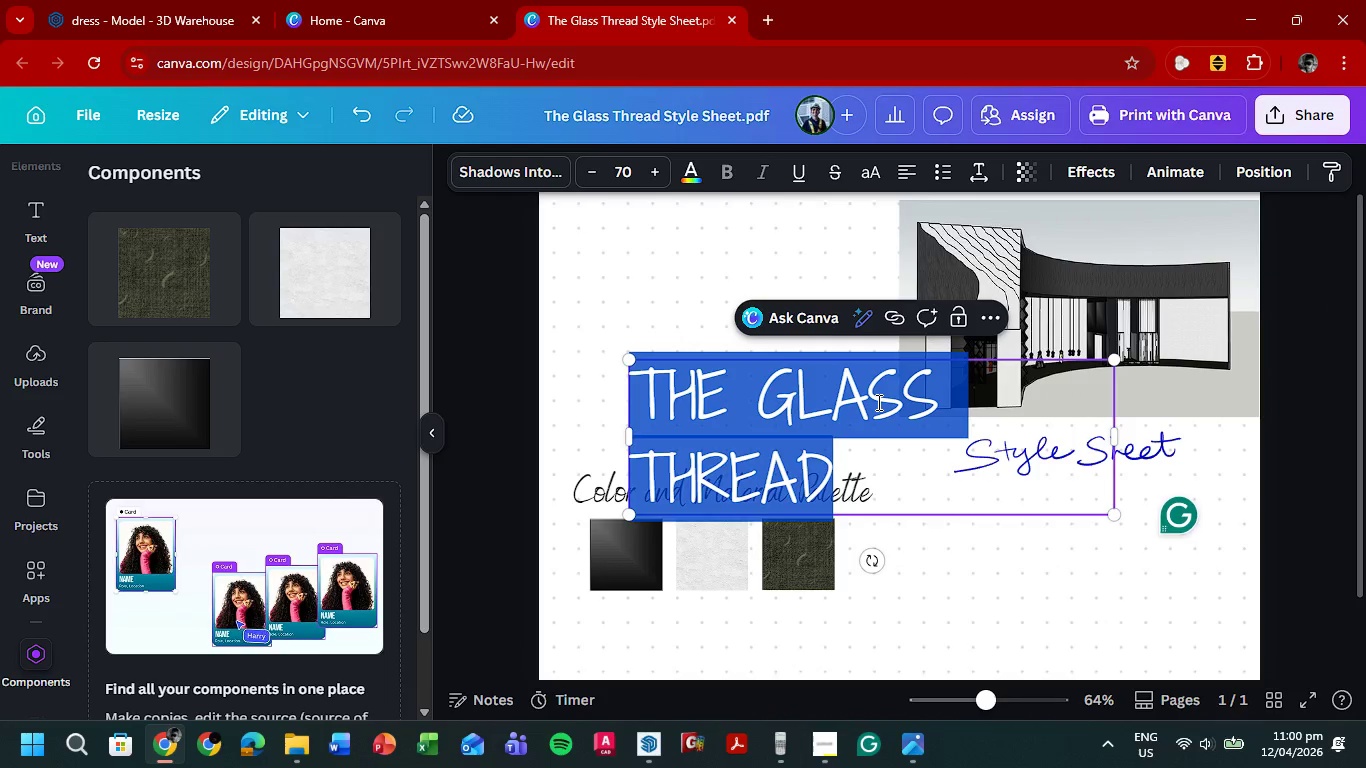 
left_click([531, 177])
 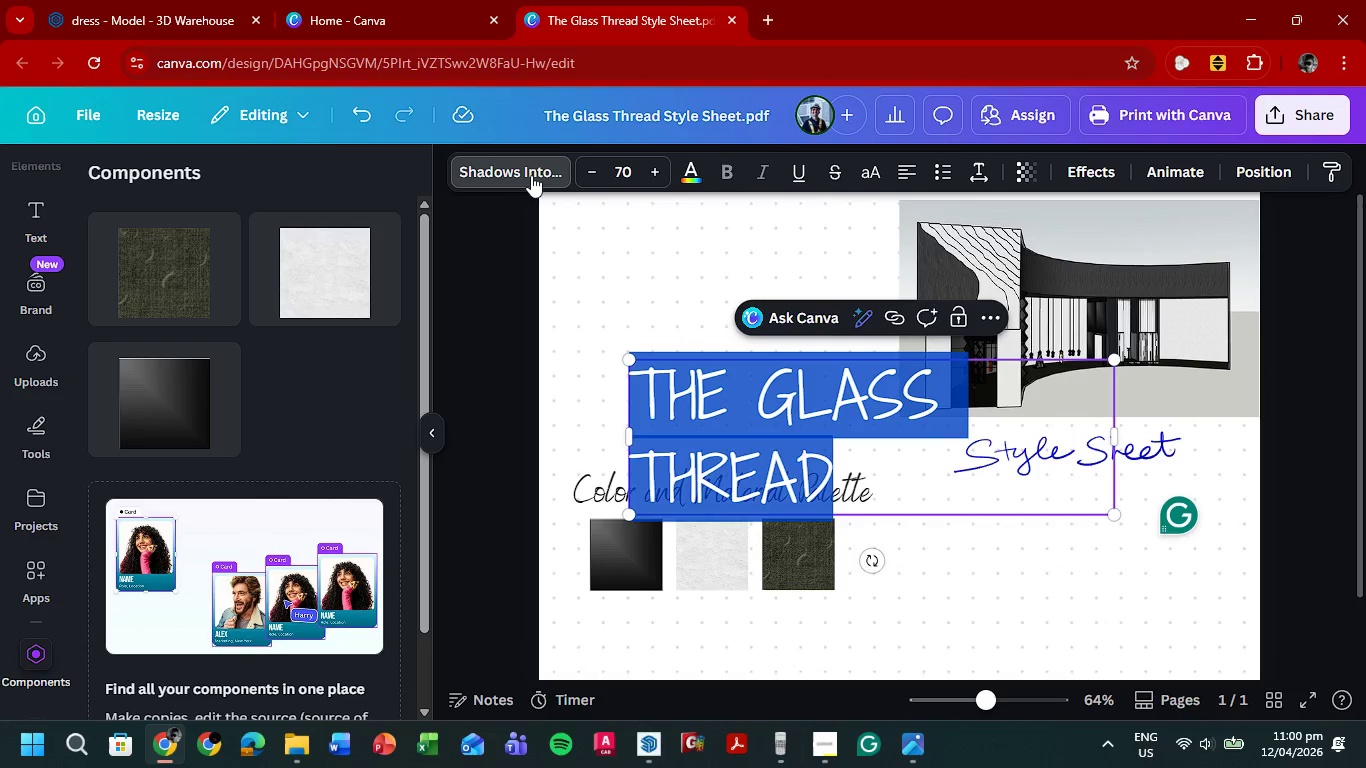 
mouse_move([526, 168])
 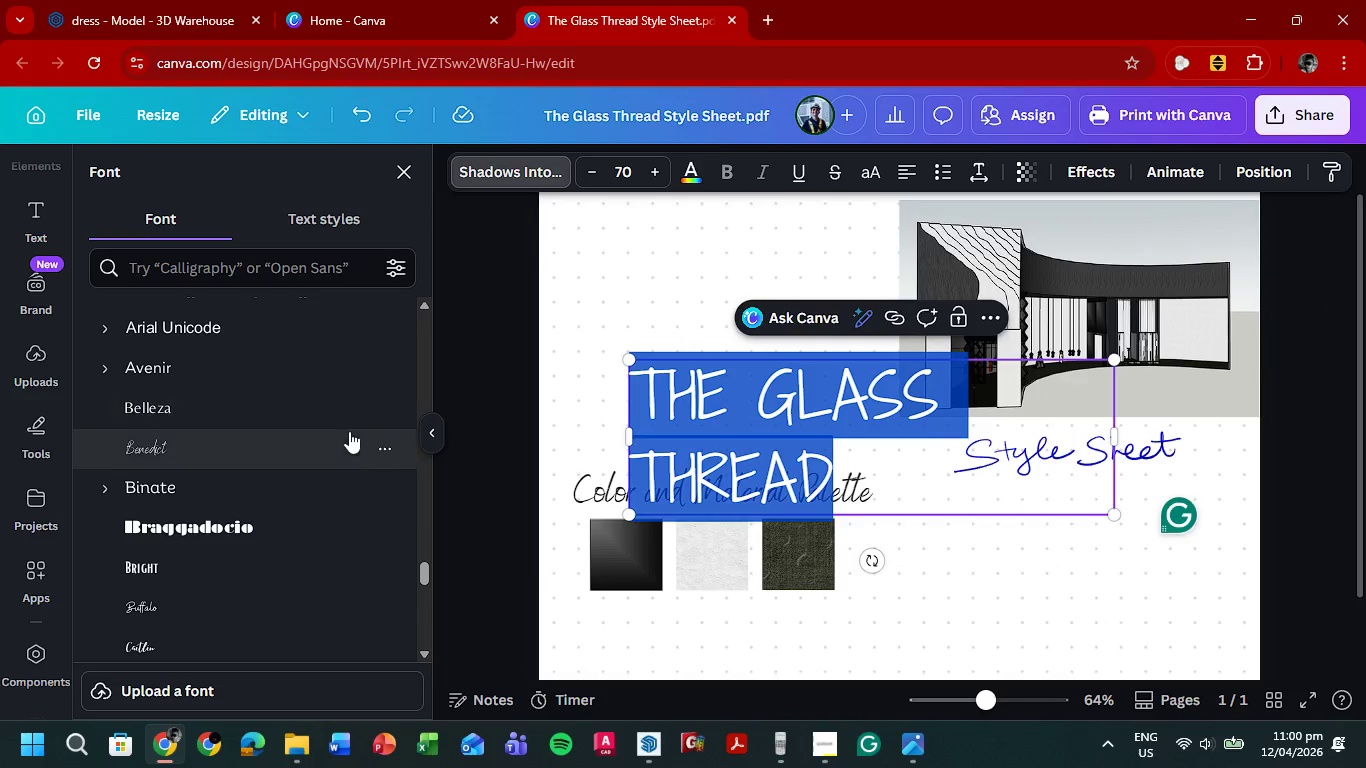 
scroll: coordinate [336, 441], scroll_direction: down, amount: 12.0
 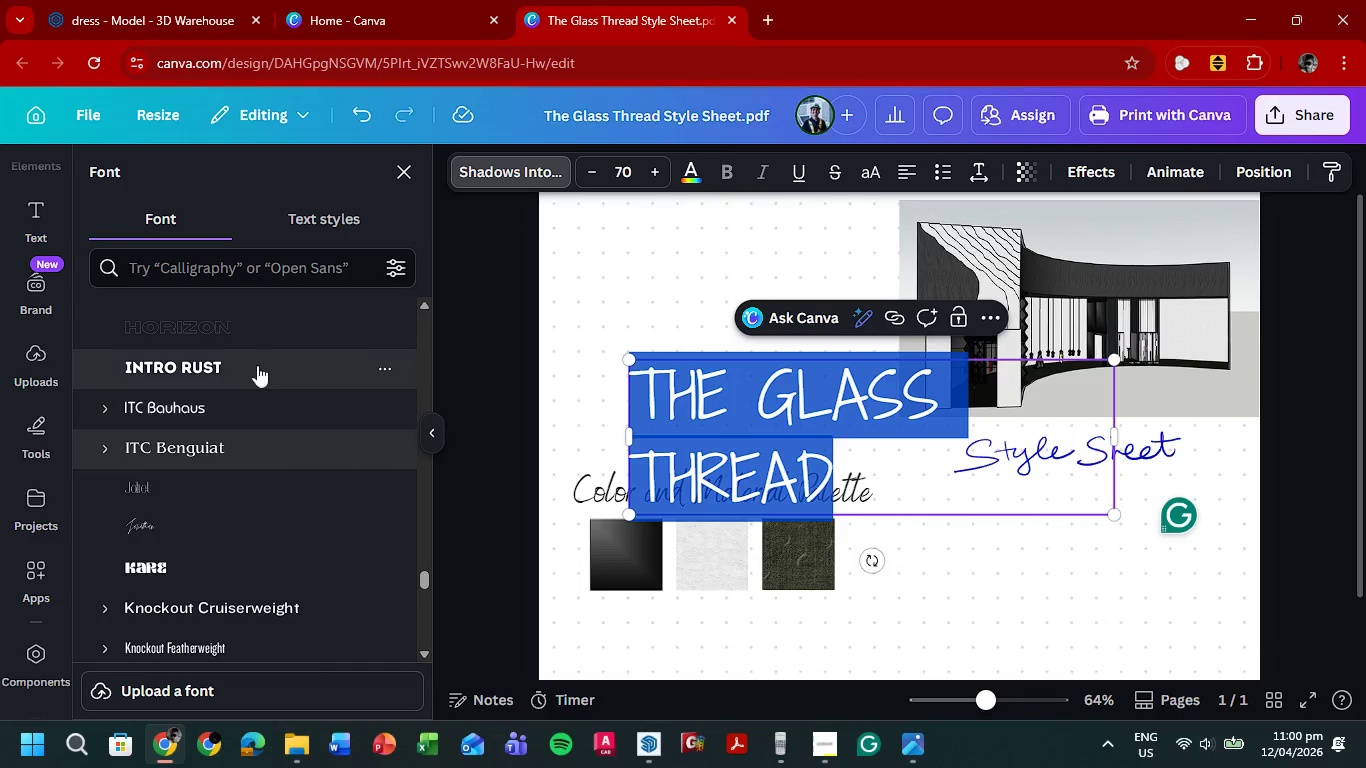 
left_click([220, 355])
 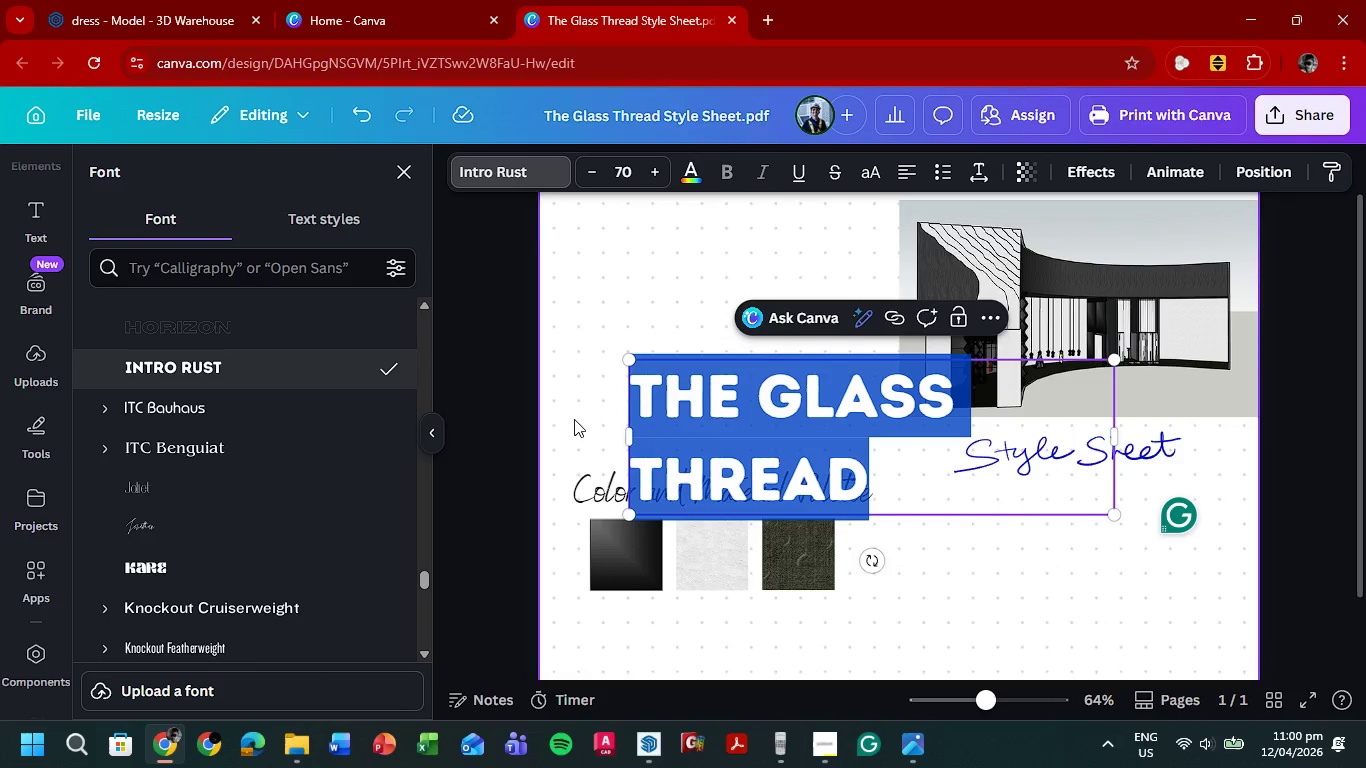 
wait(5.09)
 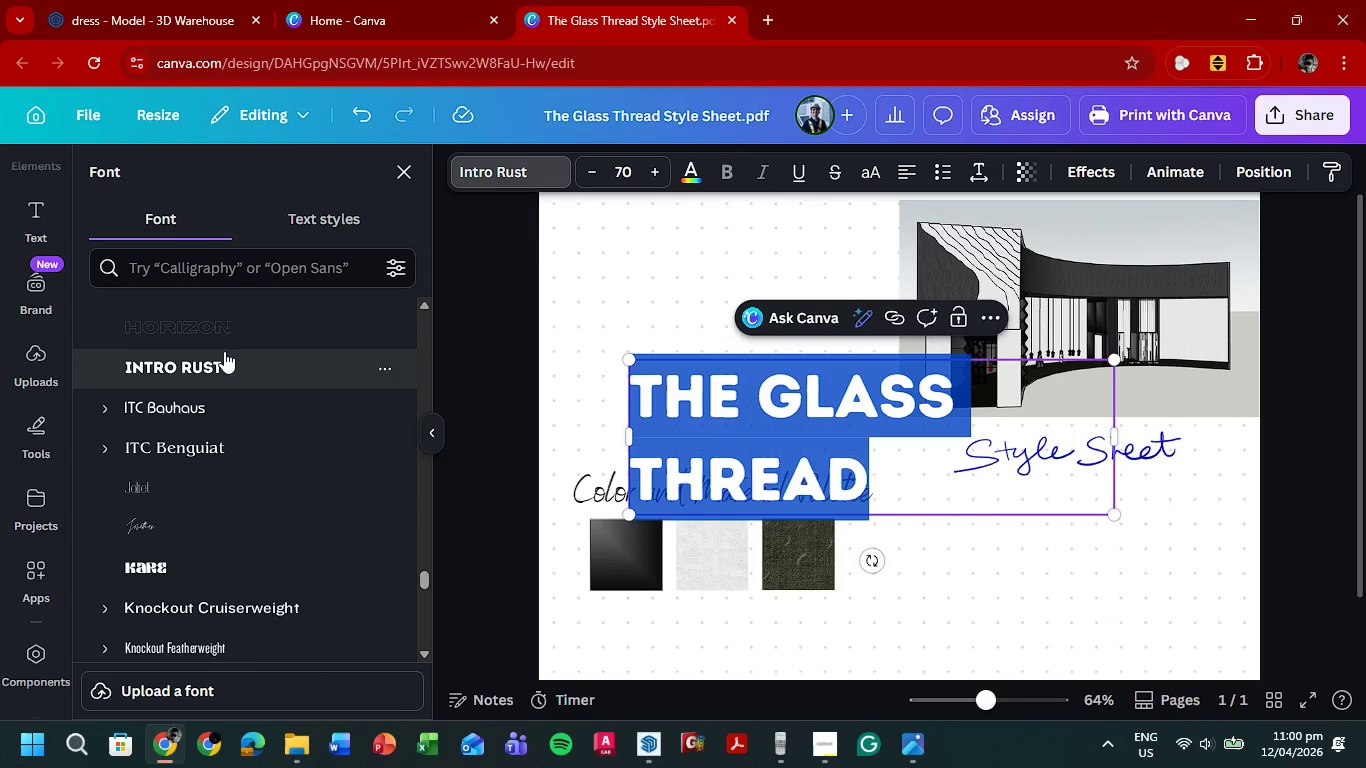 
left_click_drag(start_coordinate=[1116, 434], to_coordinate=[1022, 436])
 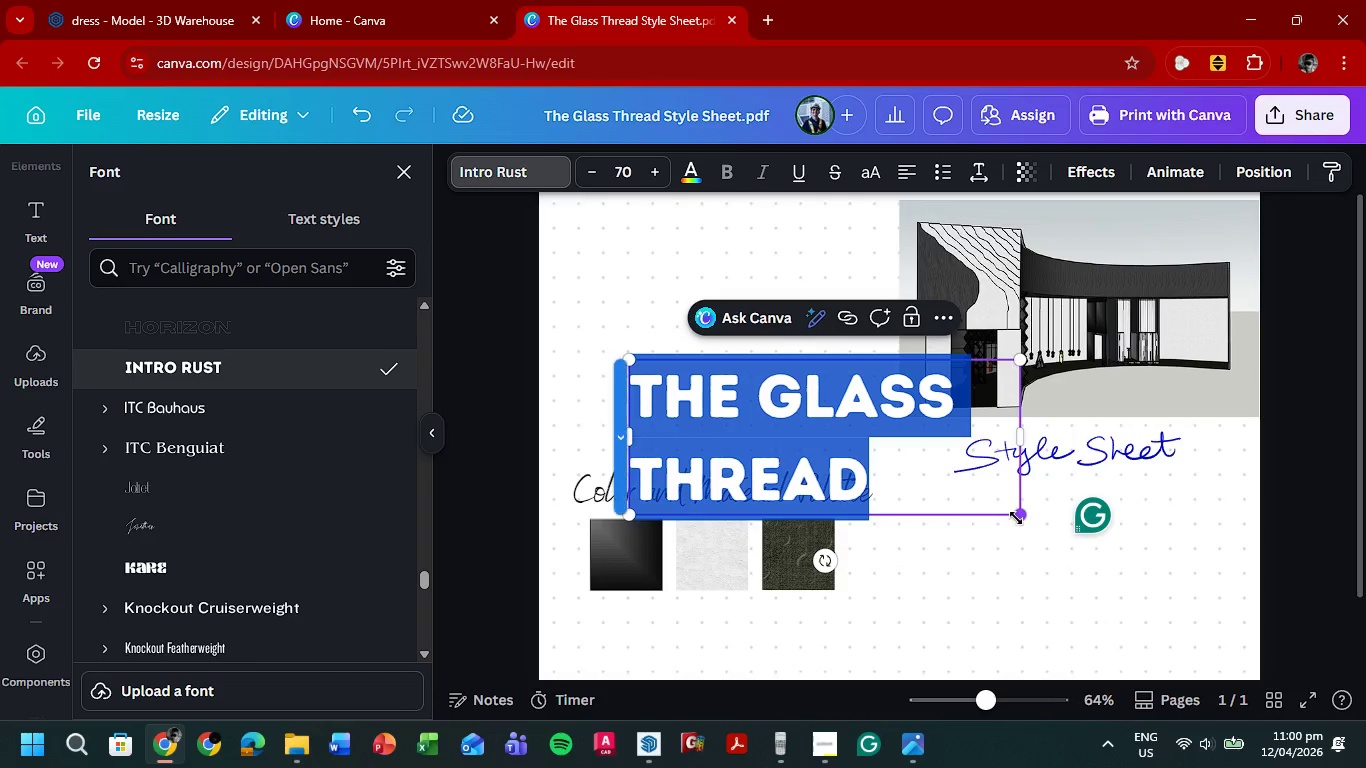 
left_click_drag(start_coordinate=[1019, 516], to_coordinate=[1151, 566])
 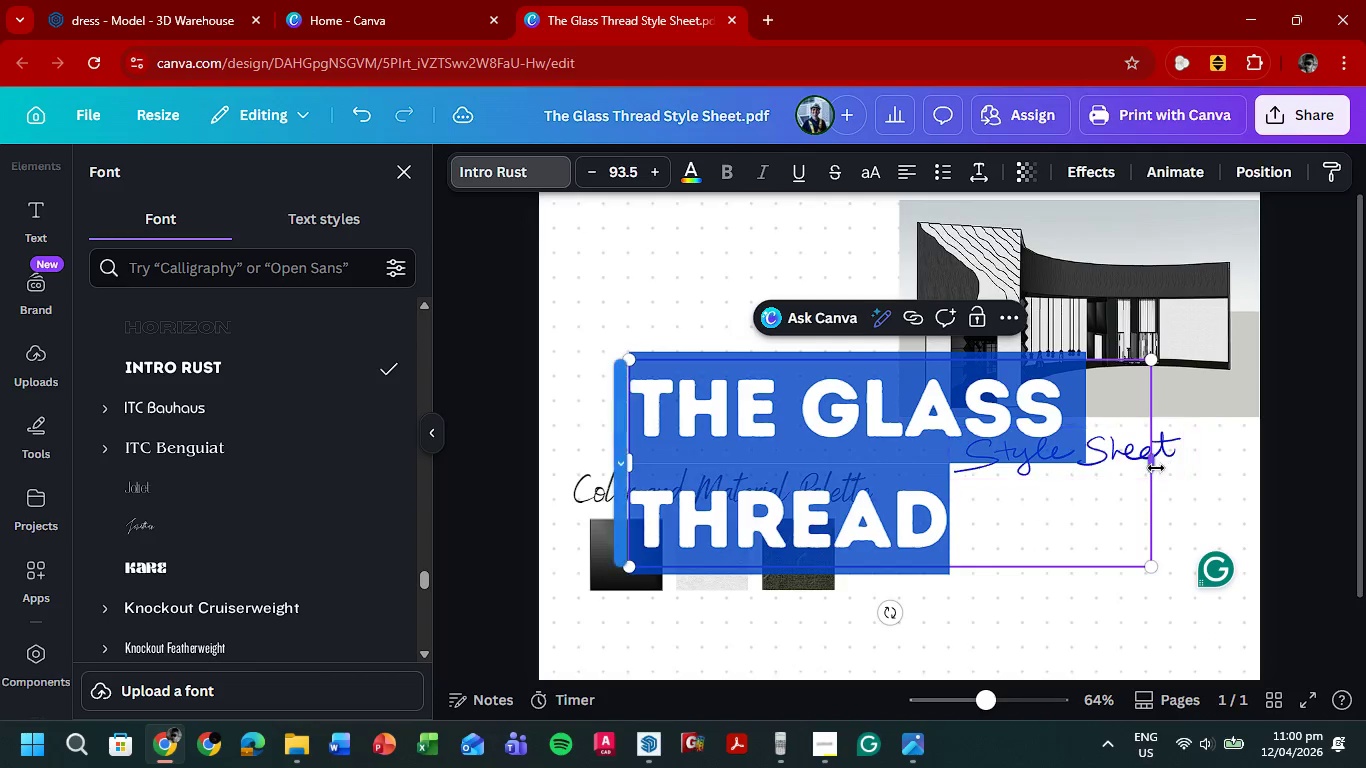 
left_click_drag(start_coordinate=[1154, 467], to_coordinate=[1365, 465])
 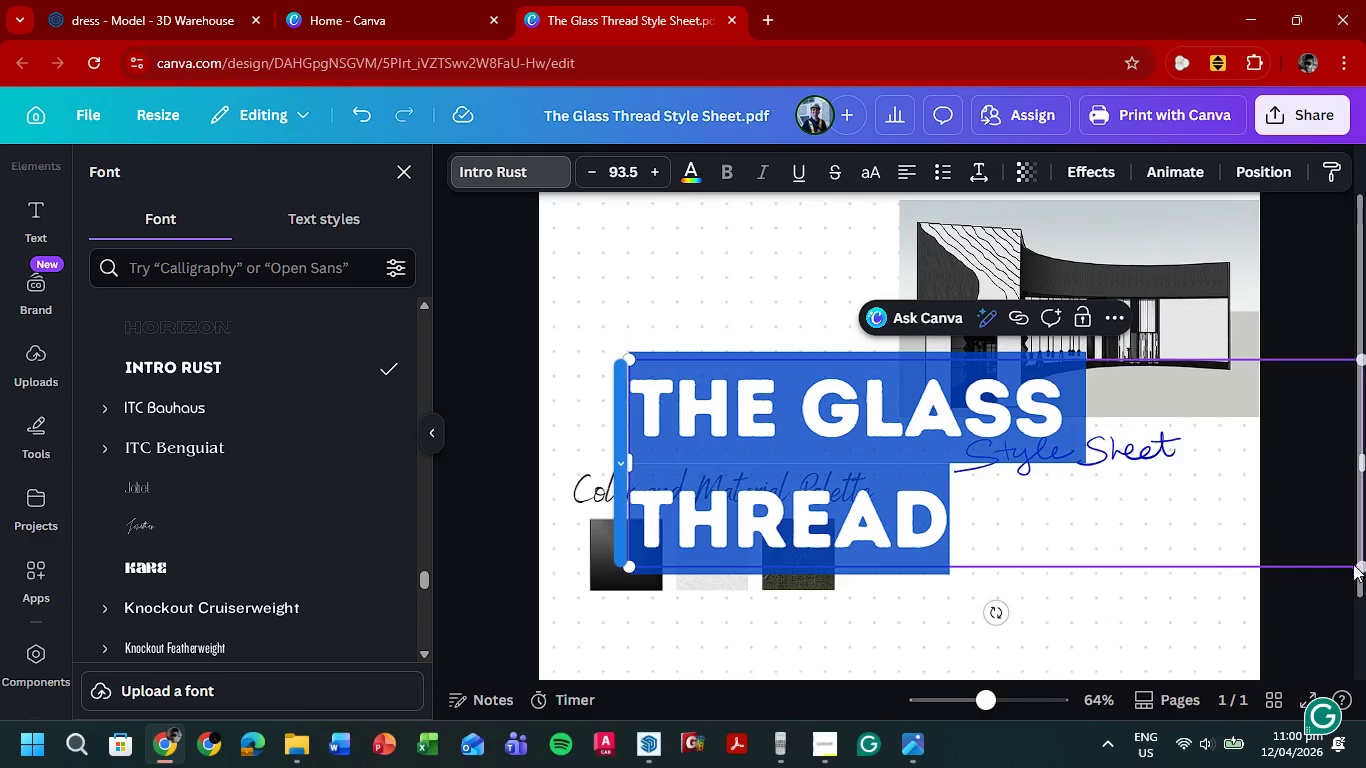 
left_click_drag(start_coordinate=[1344, 564], to_coordinate=[1341, 541])
 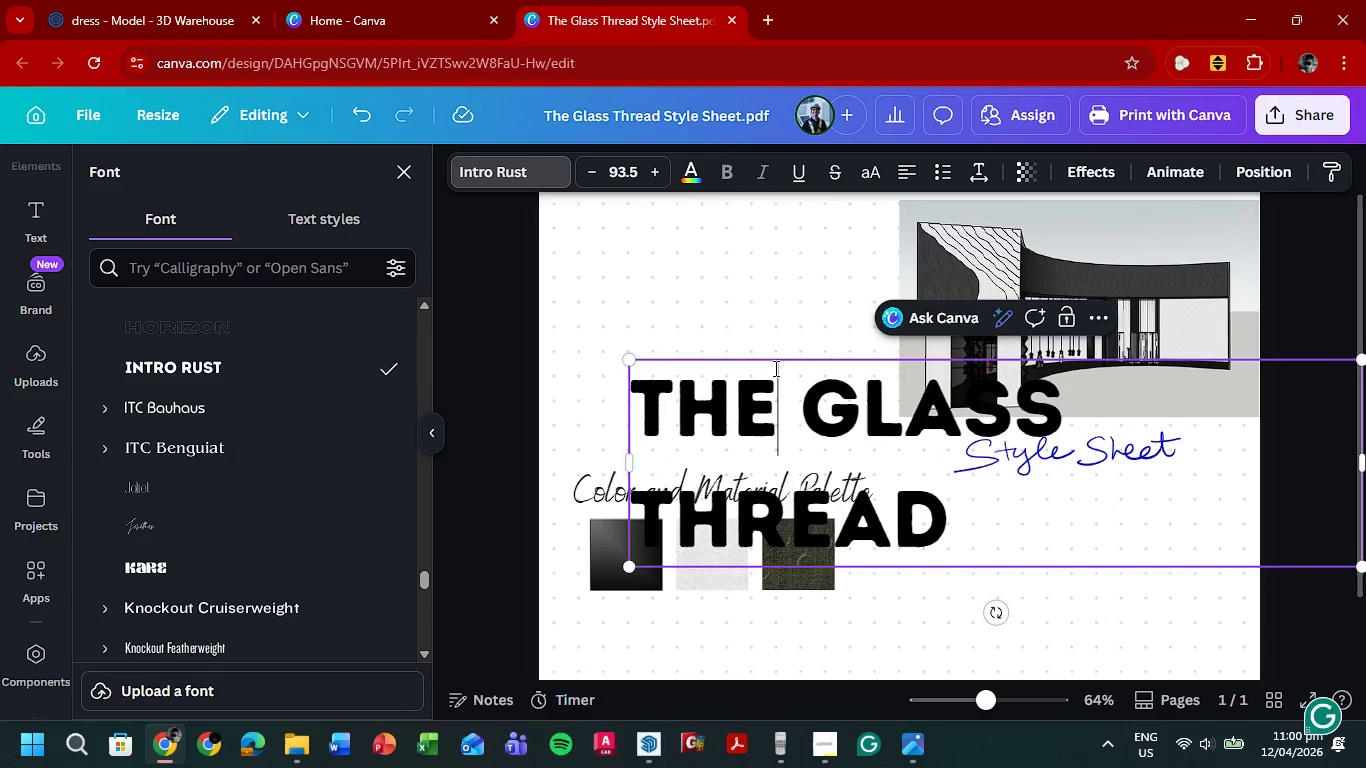 
double_click([769, 334])
 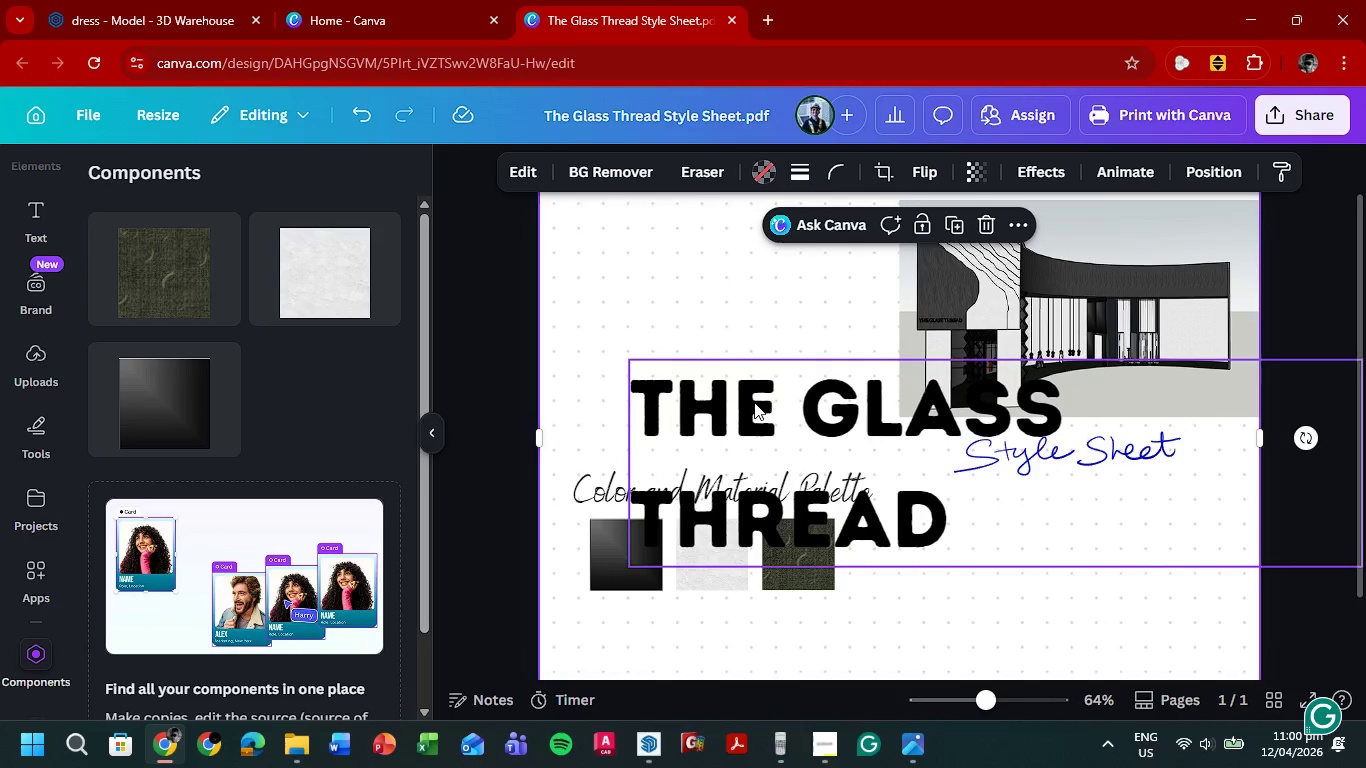 
left_click_drag(start_coordinate=[754, 402], to_coordinate=[656, 386])
 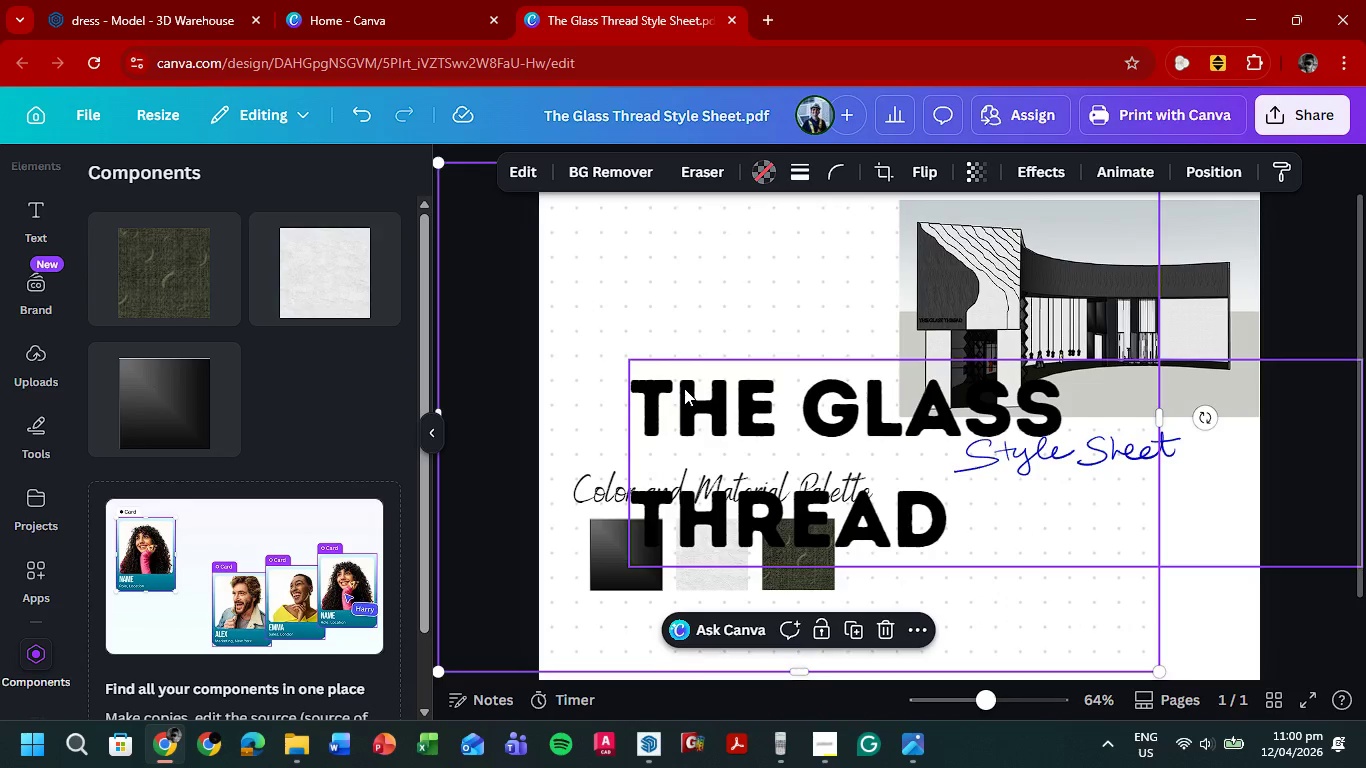 
key(Control+ControlLeft)
 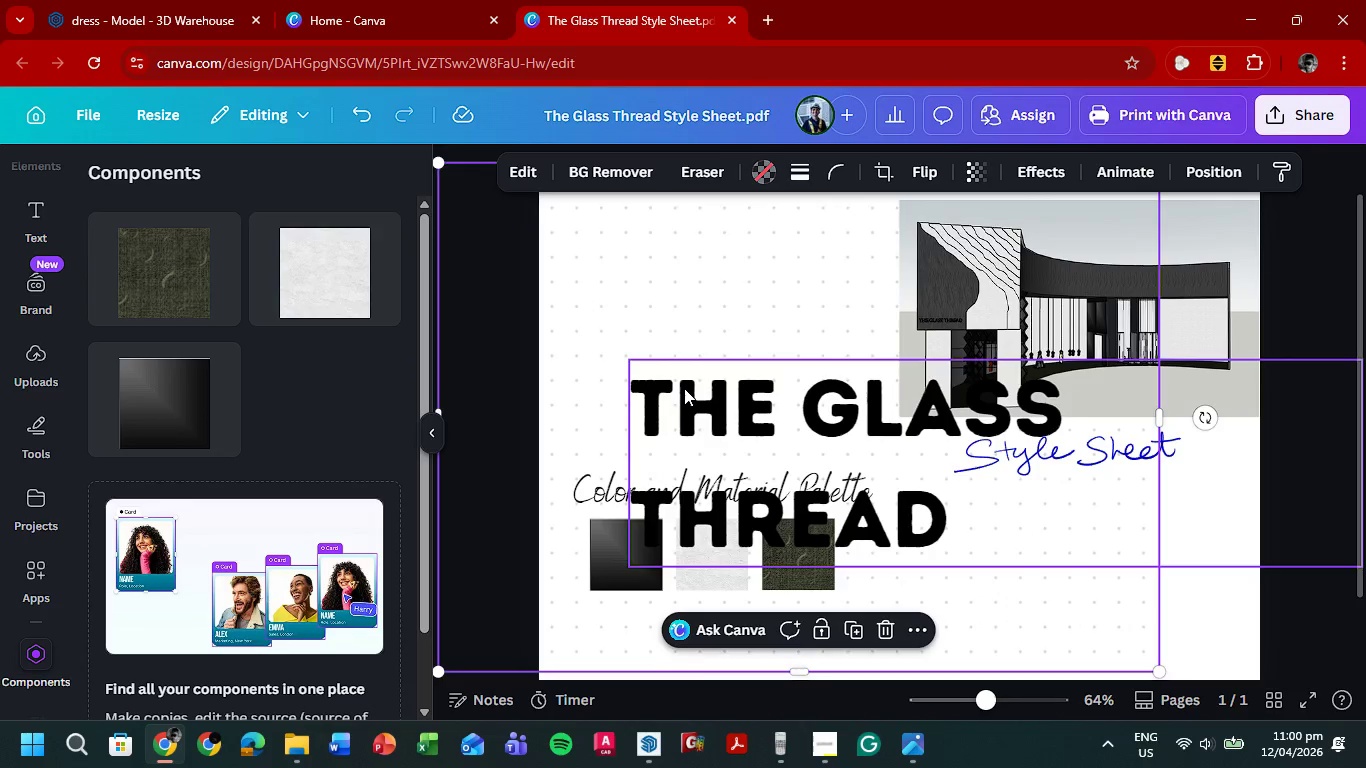 
key(Control+Z)
 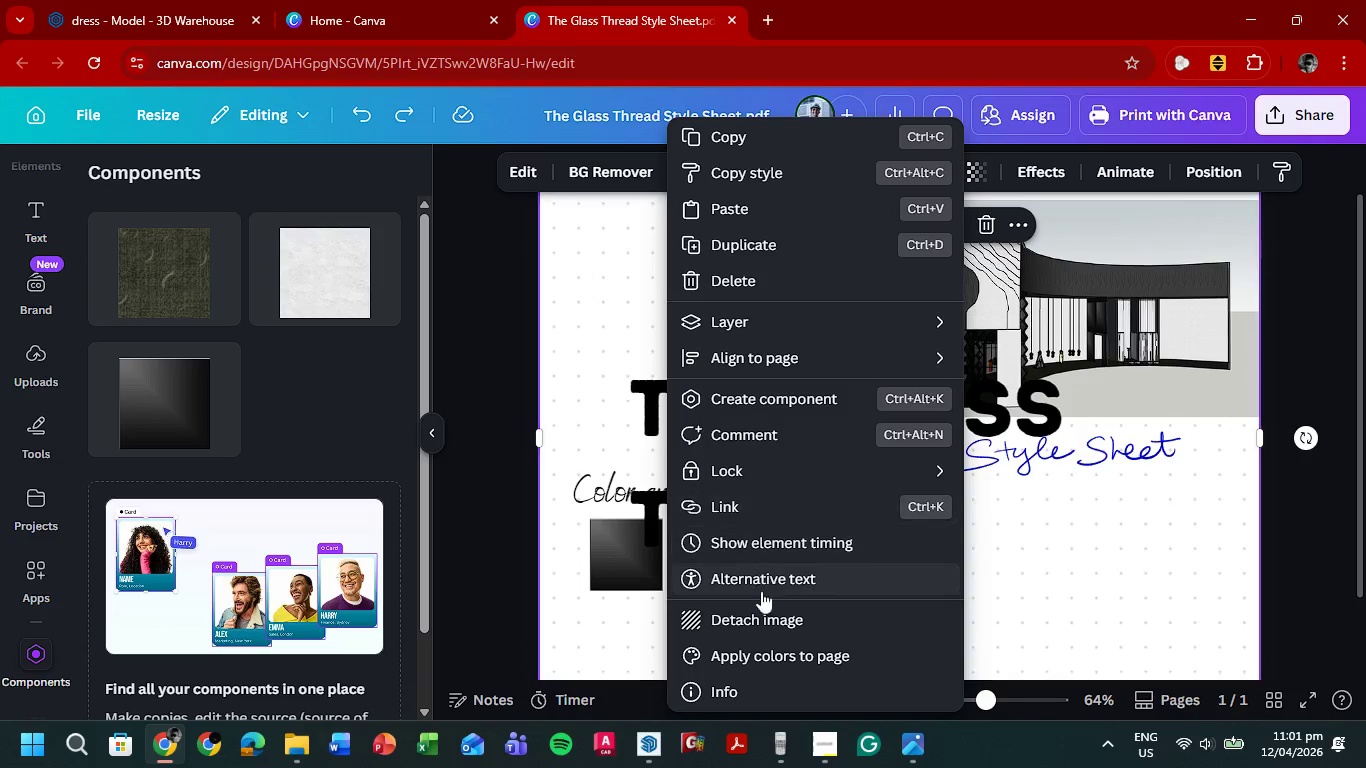 
left_click([1078, 560])
 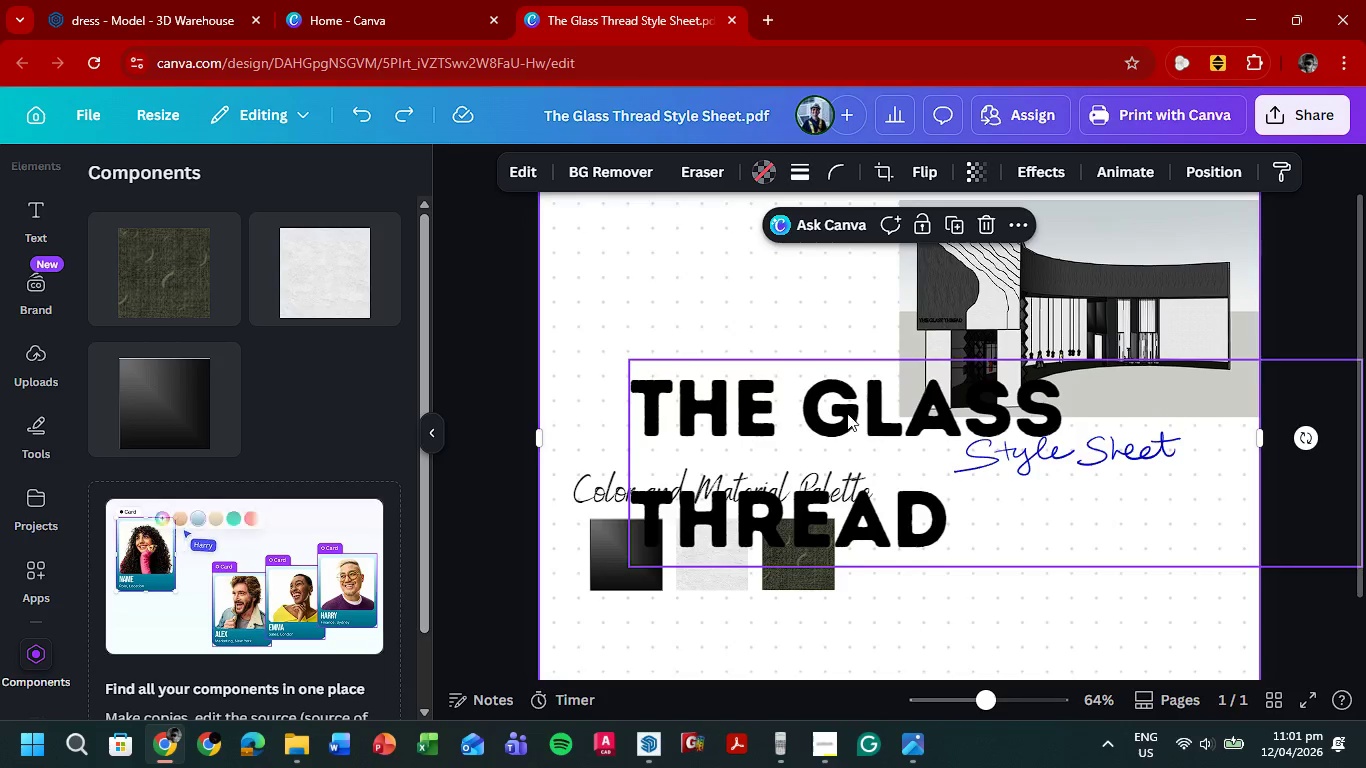 
left_click([847, 407])
 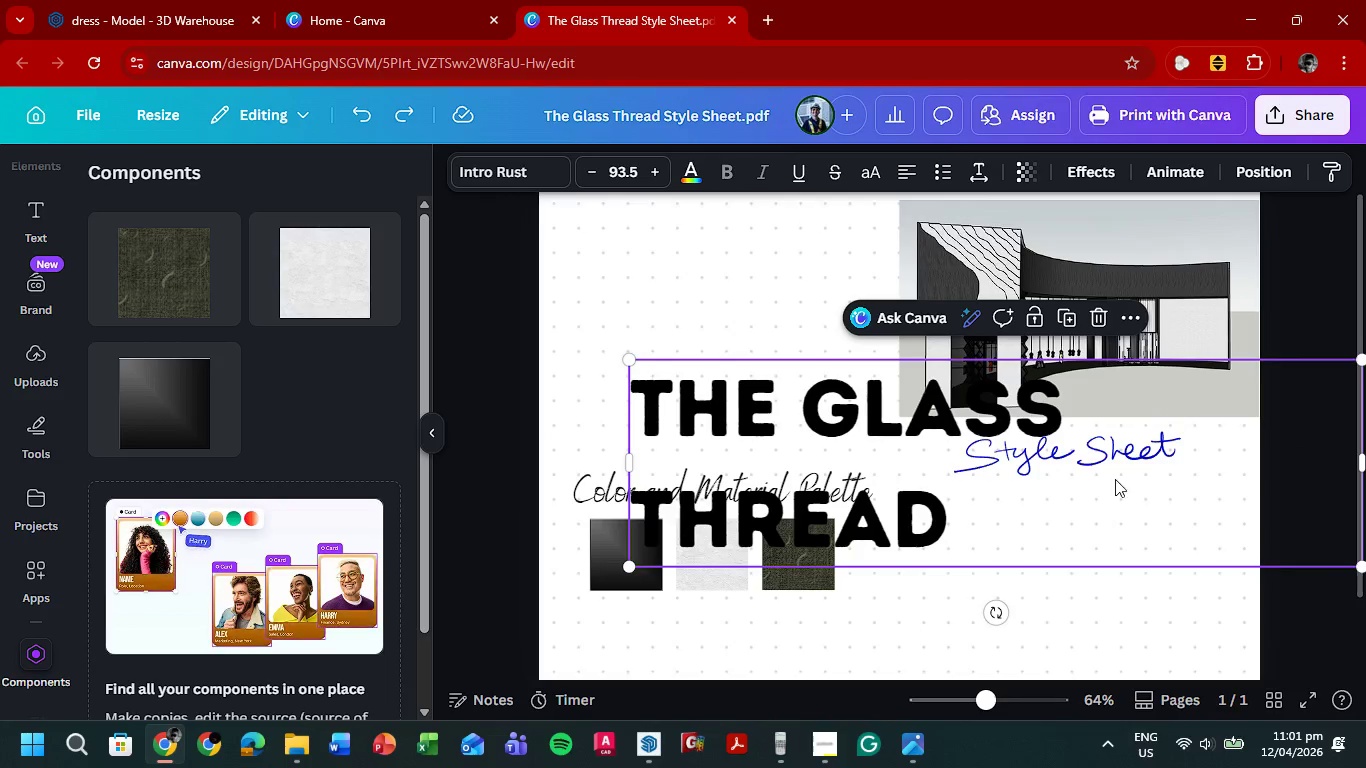 
left_click_drag(start_coordinate=[860, 398], to_coordinate=[803, 395])
 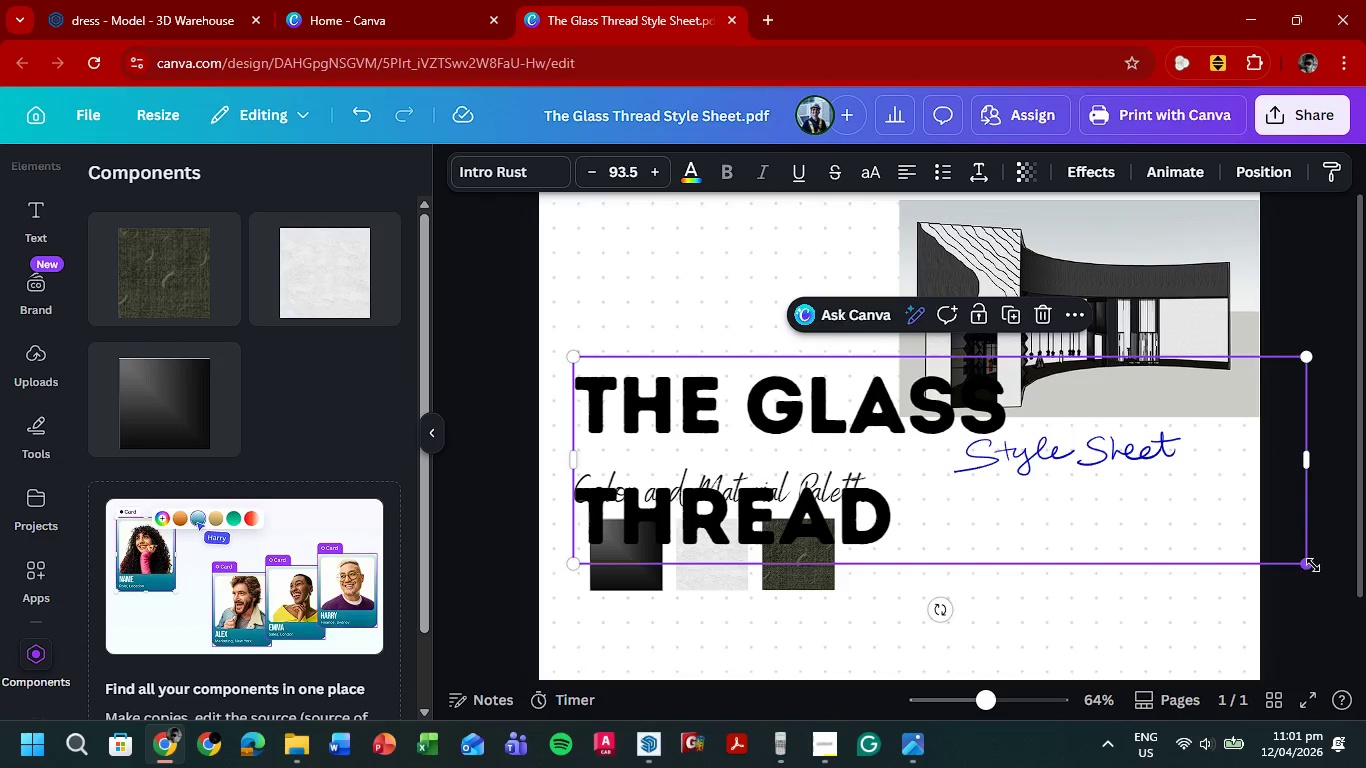 
left_click_drag(start_coordinate=[1309, 564], to_coordinate=[1081, 482])
 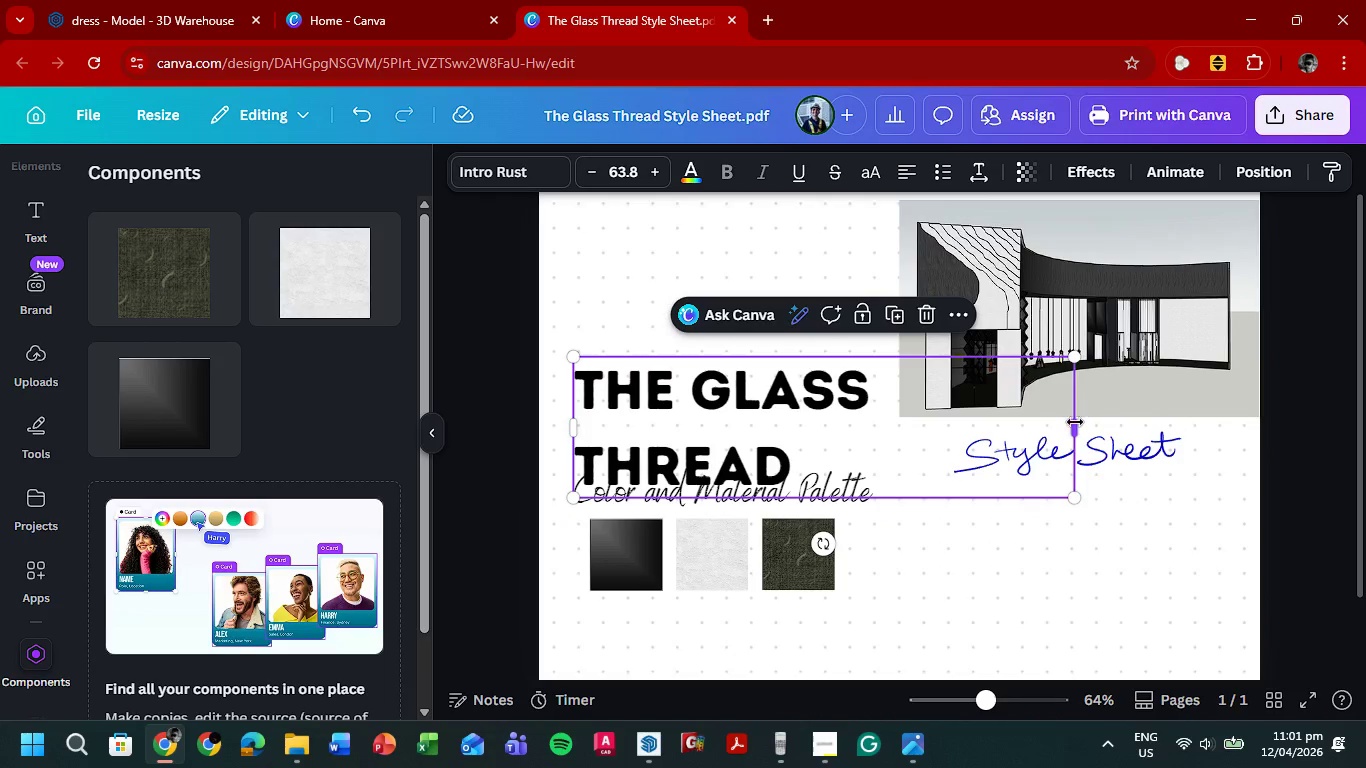 
left_click_drag(start_coordinate=[1075, 423], to_coordinate=[1121, 423])
 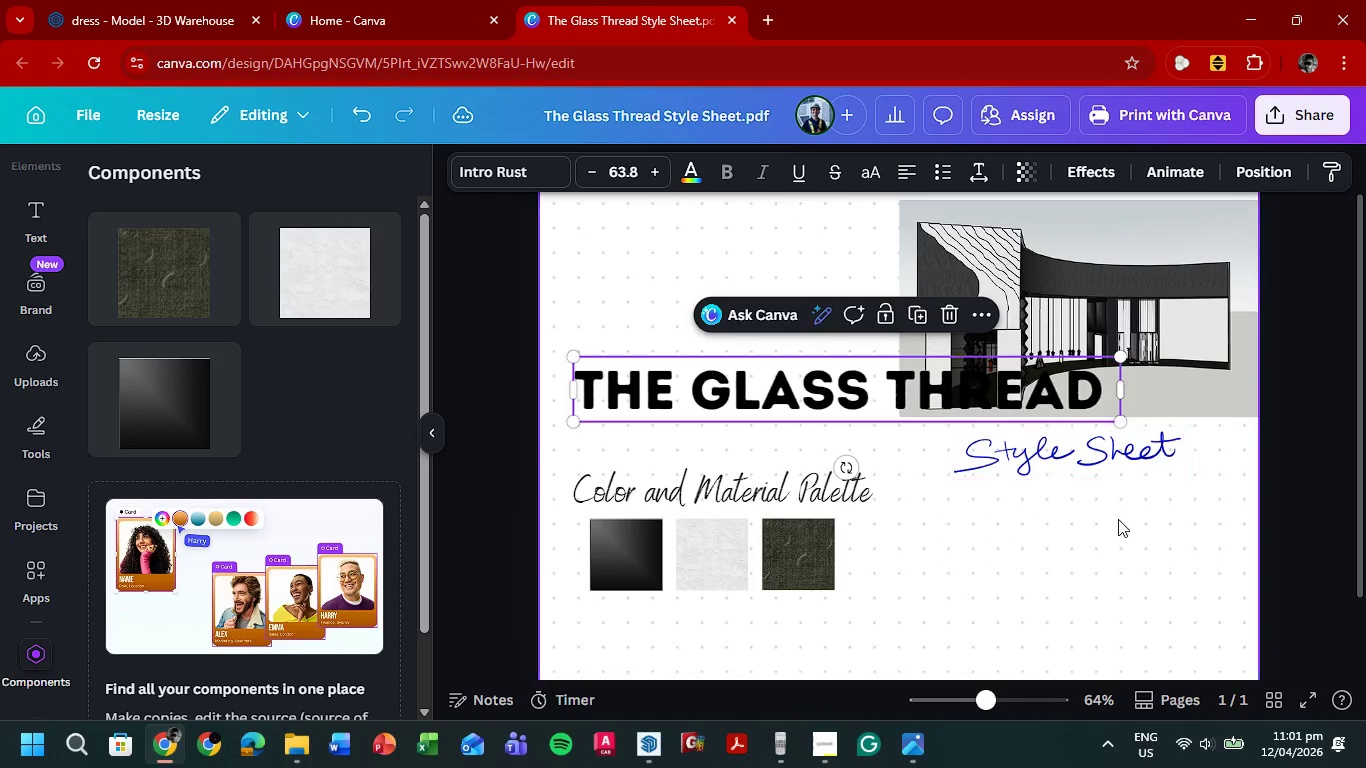 
left_click([1118, 519])
 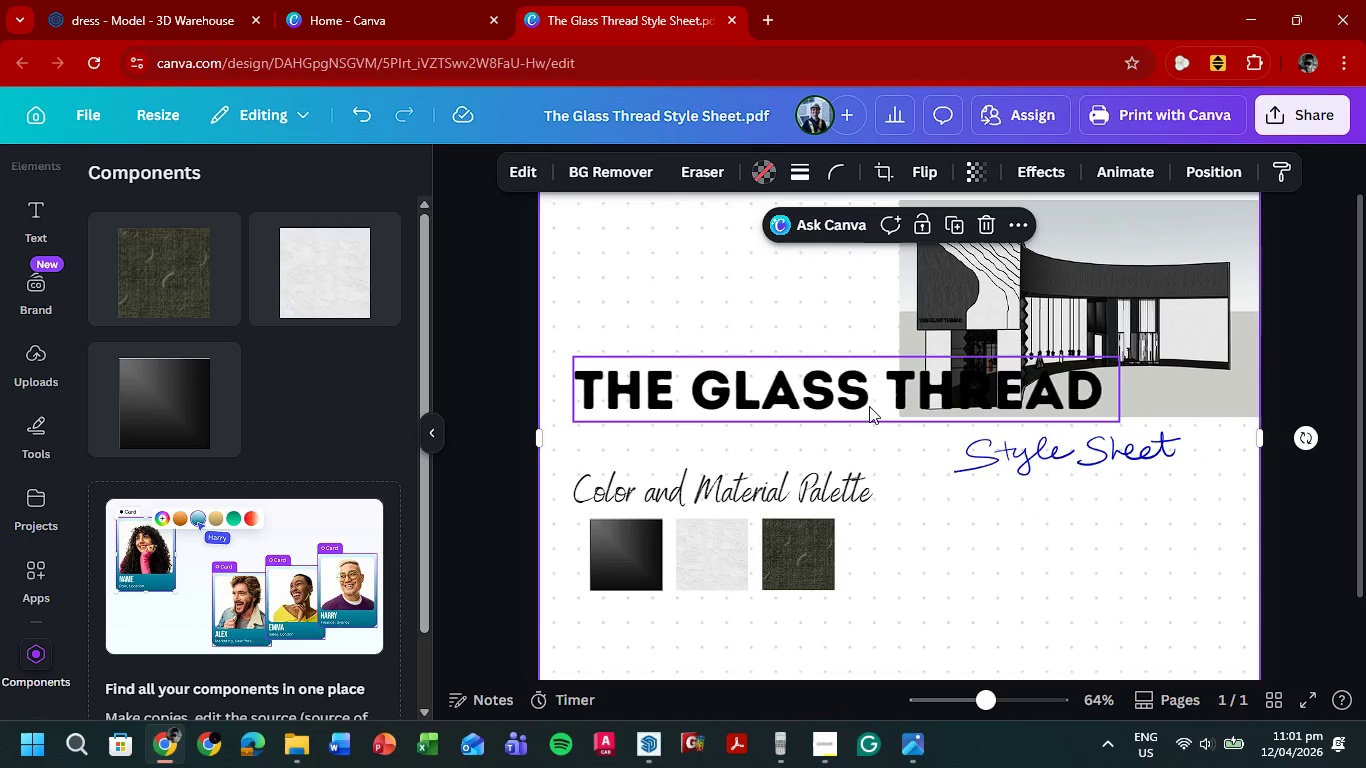 
left_click_drag(start_coordinate=[806, 401], to_coordinate=[870, 437])
 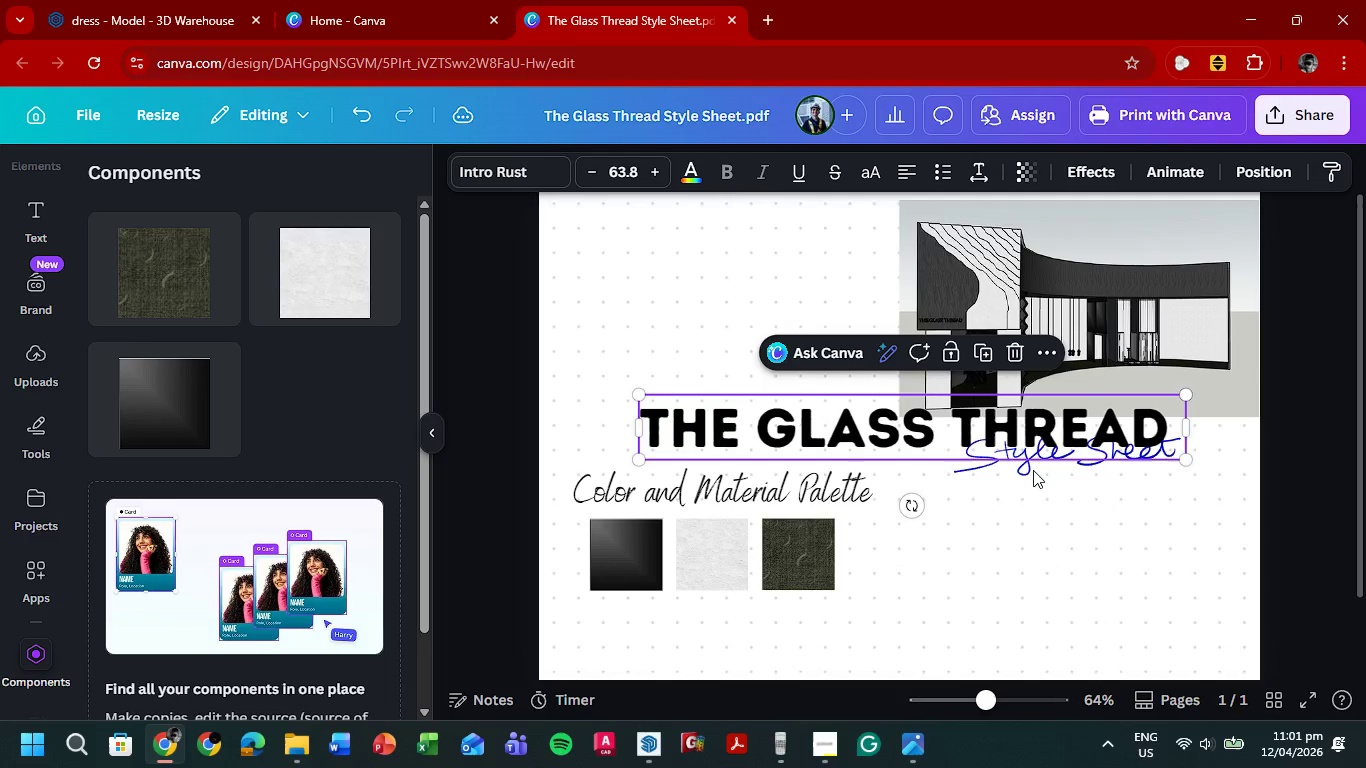 
left_click([1035, 469])
 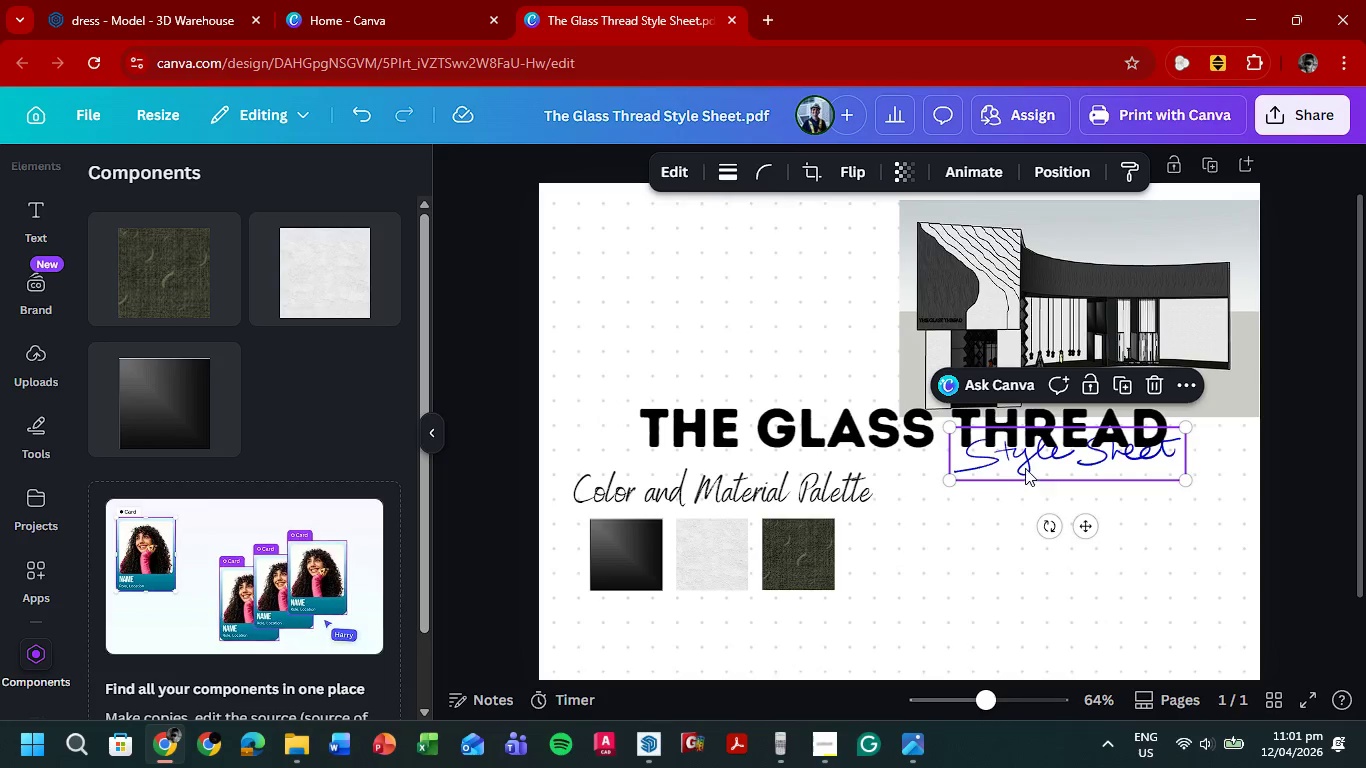 
left_click_drag(start_coordinate=[1027, 465], to_coordinate=[1042, 484])
 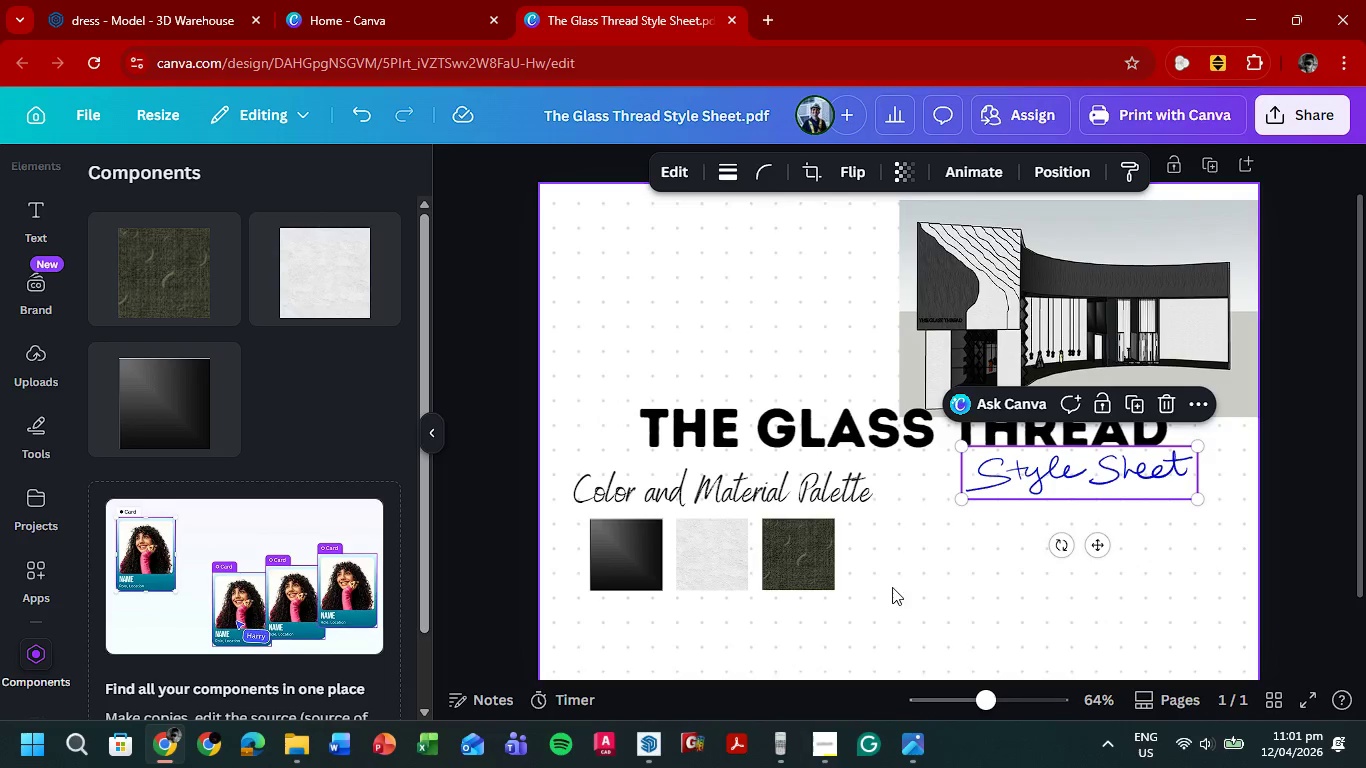 
left_click_drag(start_coordinate=[848, 624], to_coordinate=[848, 594])
 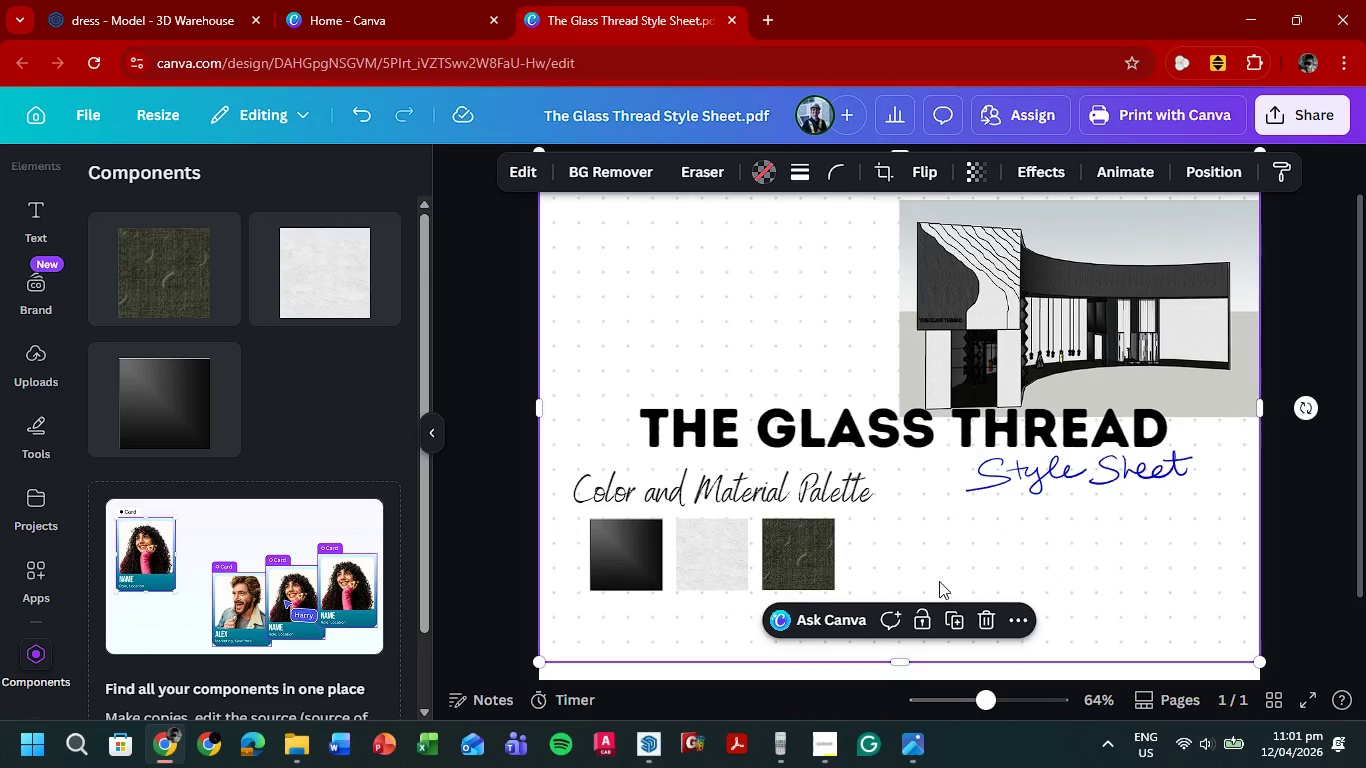 
key(Delete)
 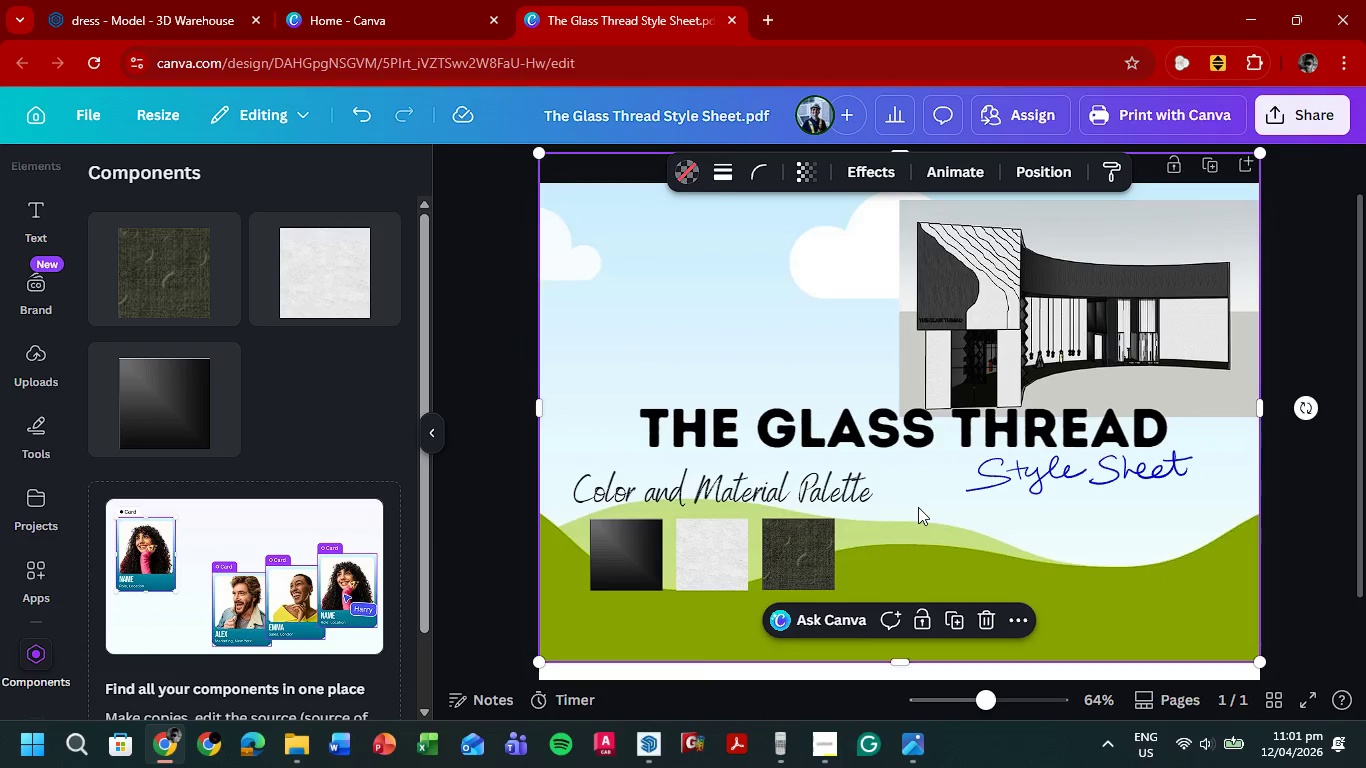 
key(PlayPause)
 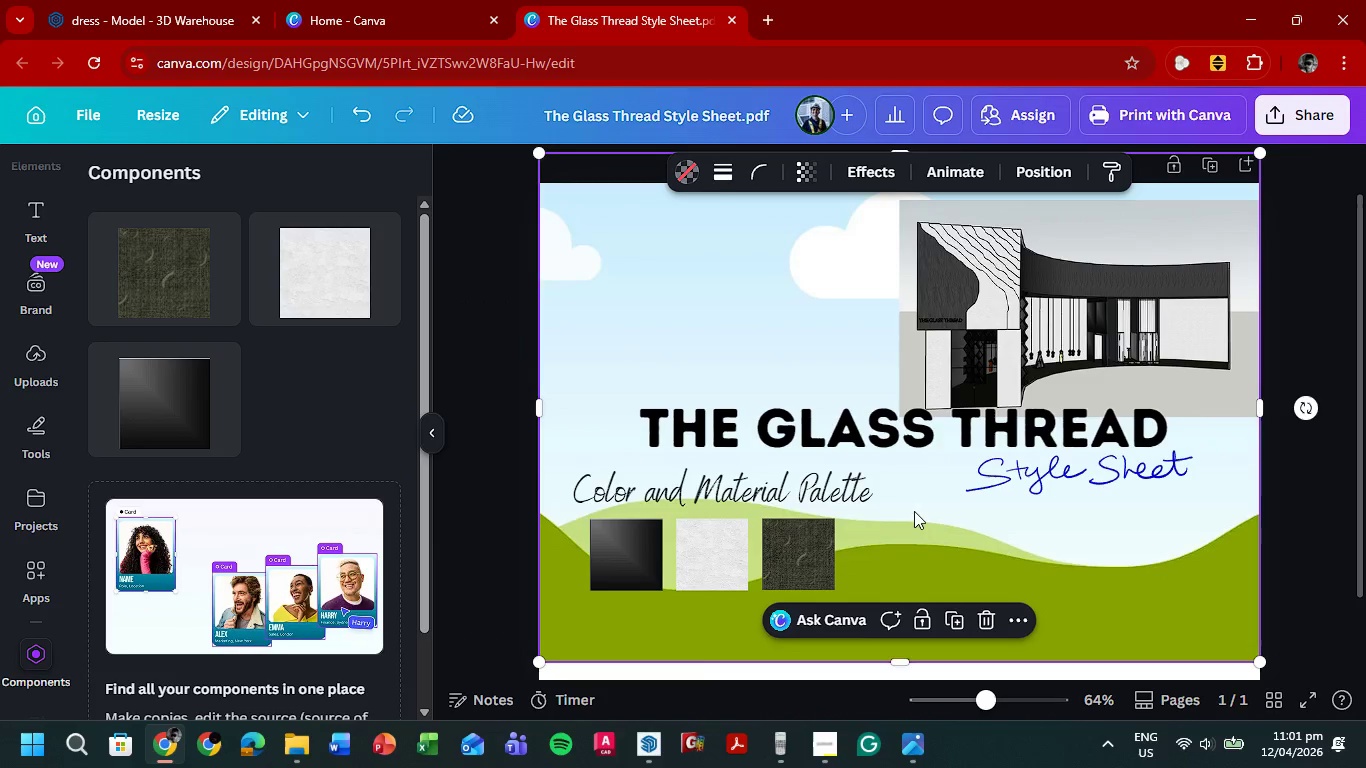 
left_click_drag(start_coordinate=[905, 498], to_coordinate=[926, 550])
 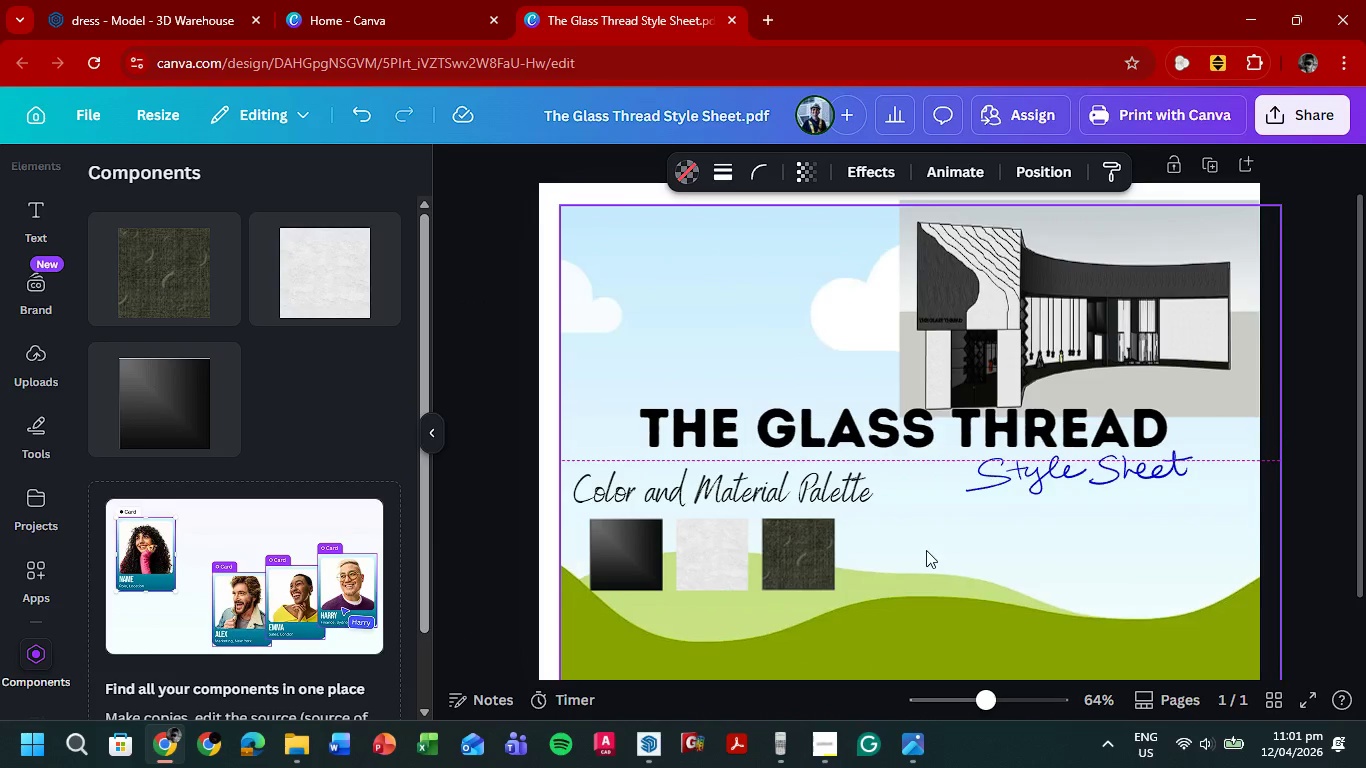 
key(PlayPause)
 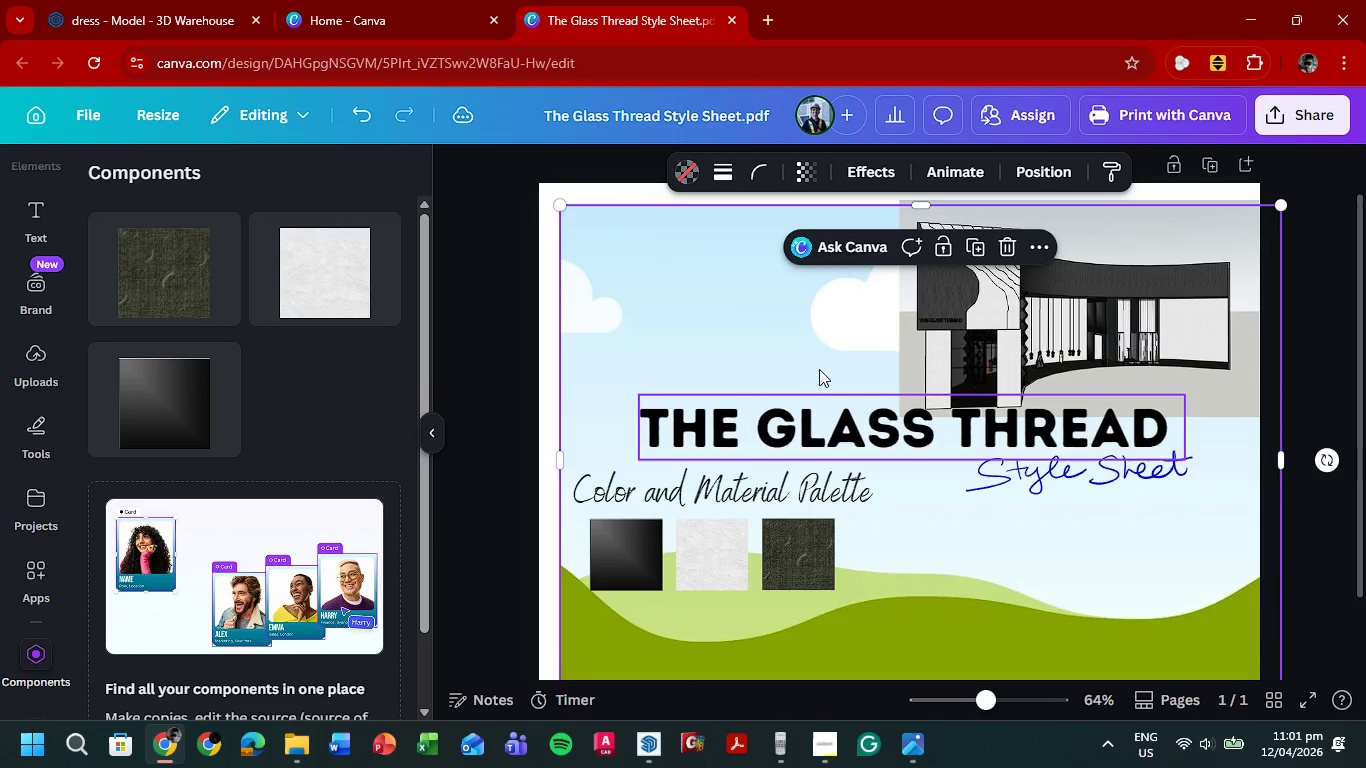 
left_click([779, 333])
 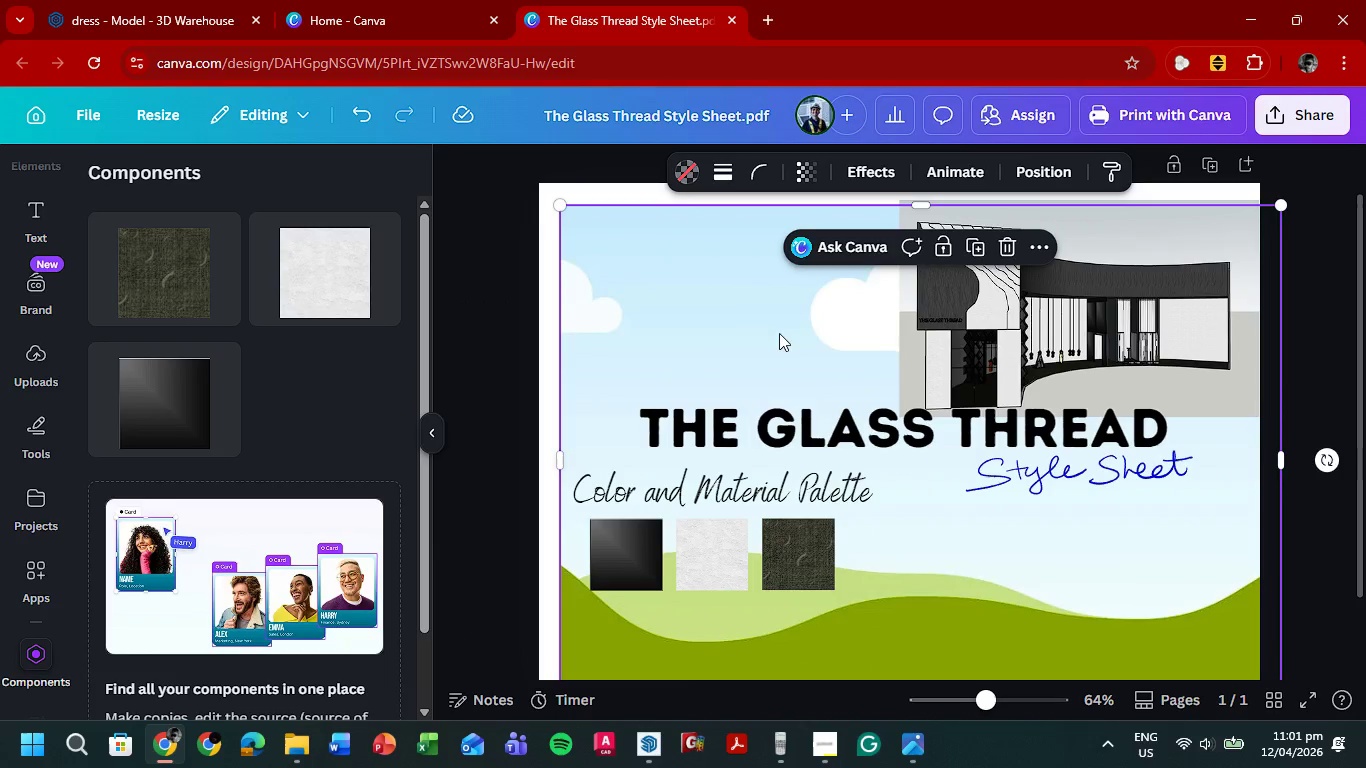 
key(PlayPause)
 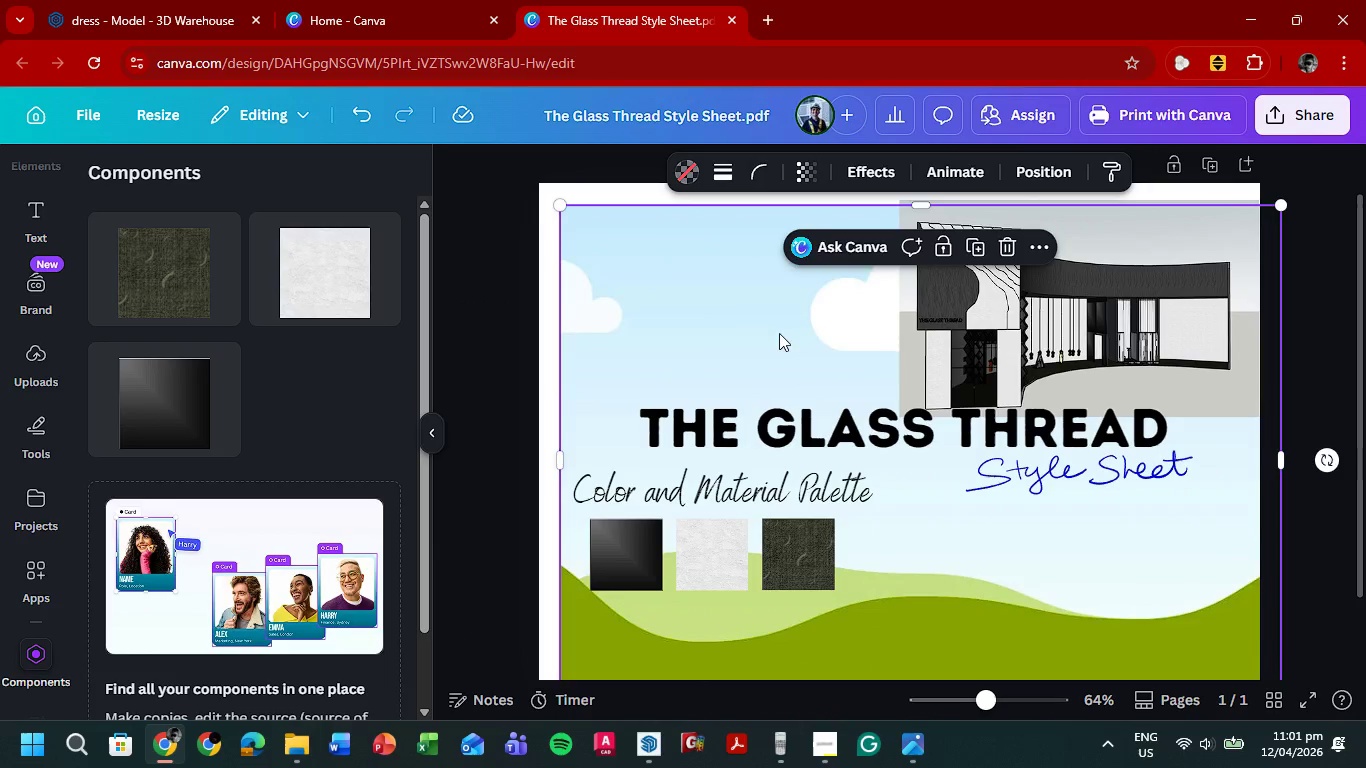 
key(Delete)
 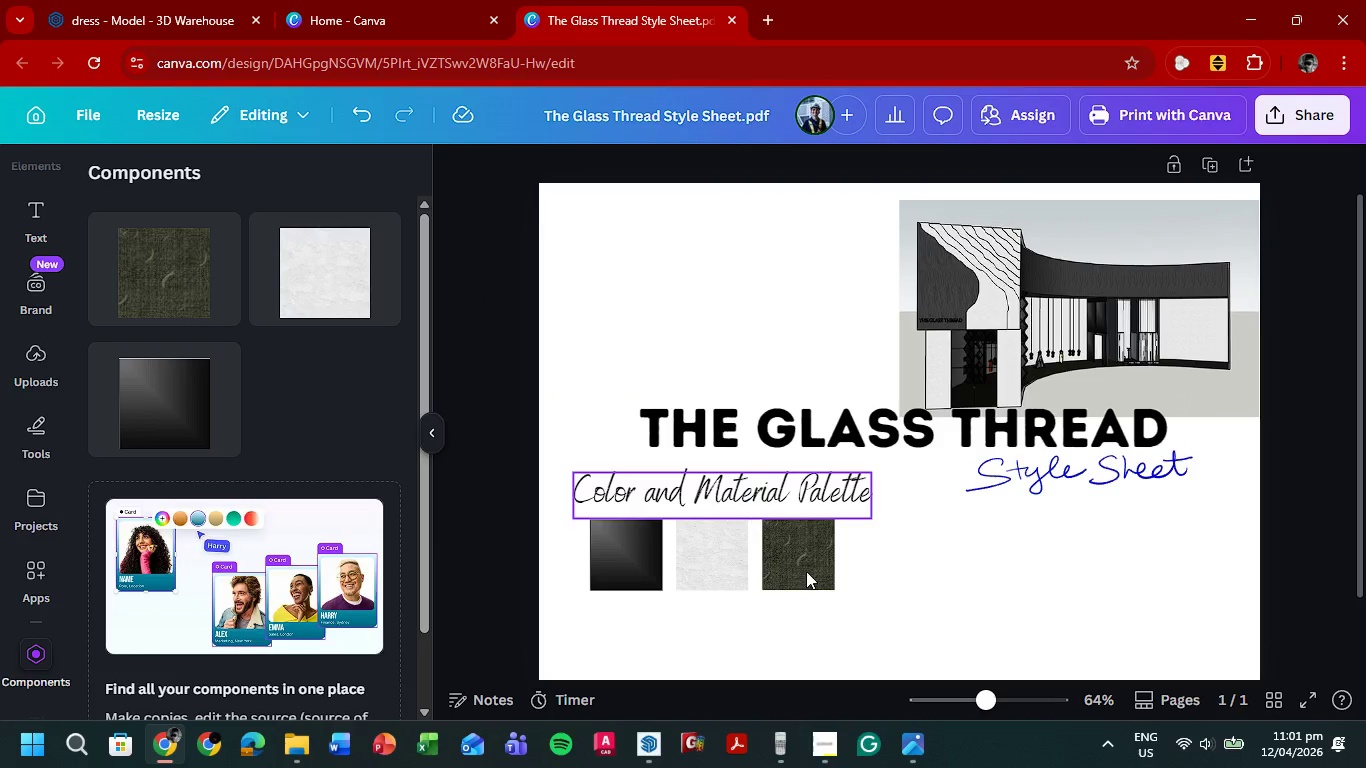 
left_click_drag(start_coordinate=[850, 646], to_coordinate=[588, 467])
 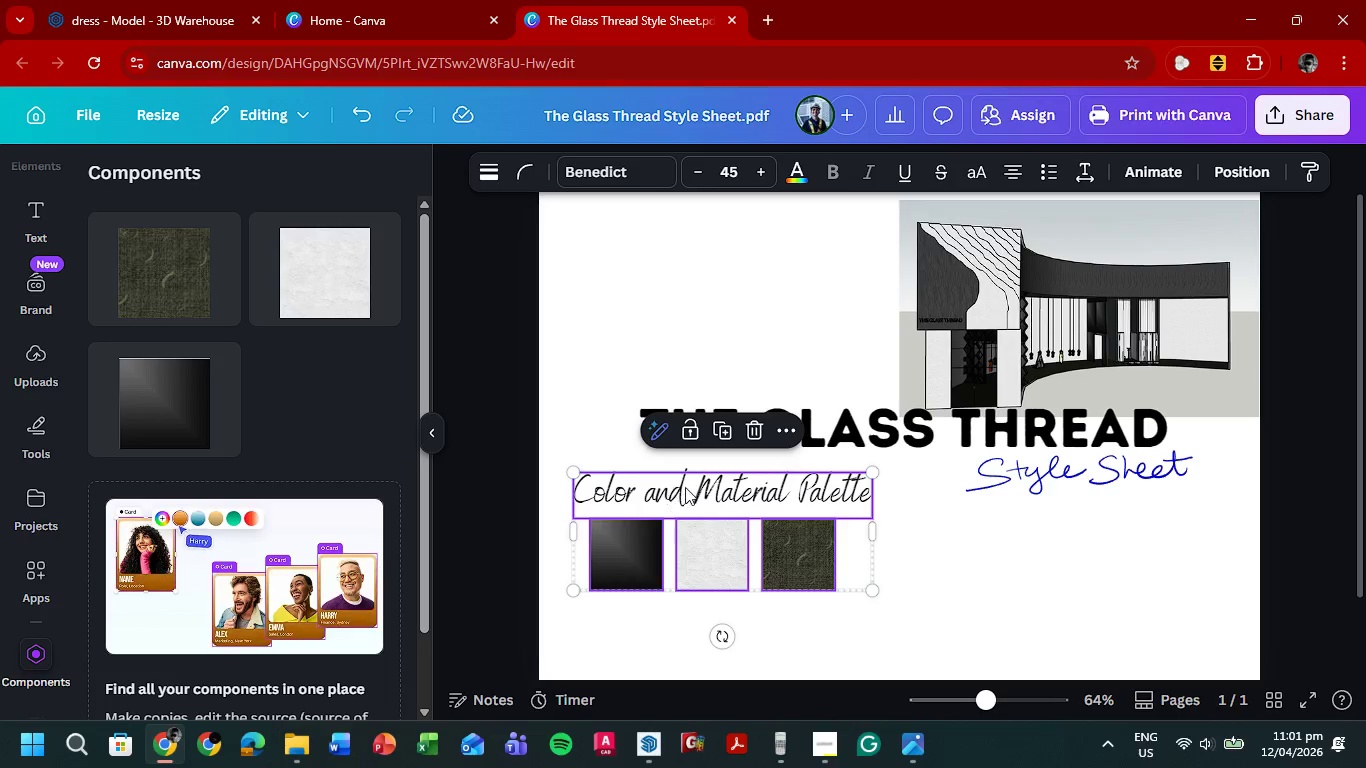 
left_click_drag(start_coordinate=[702, 488], to_coordinate=[701, 544])
 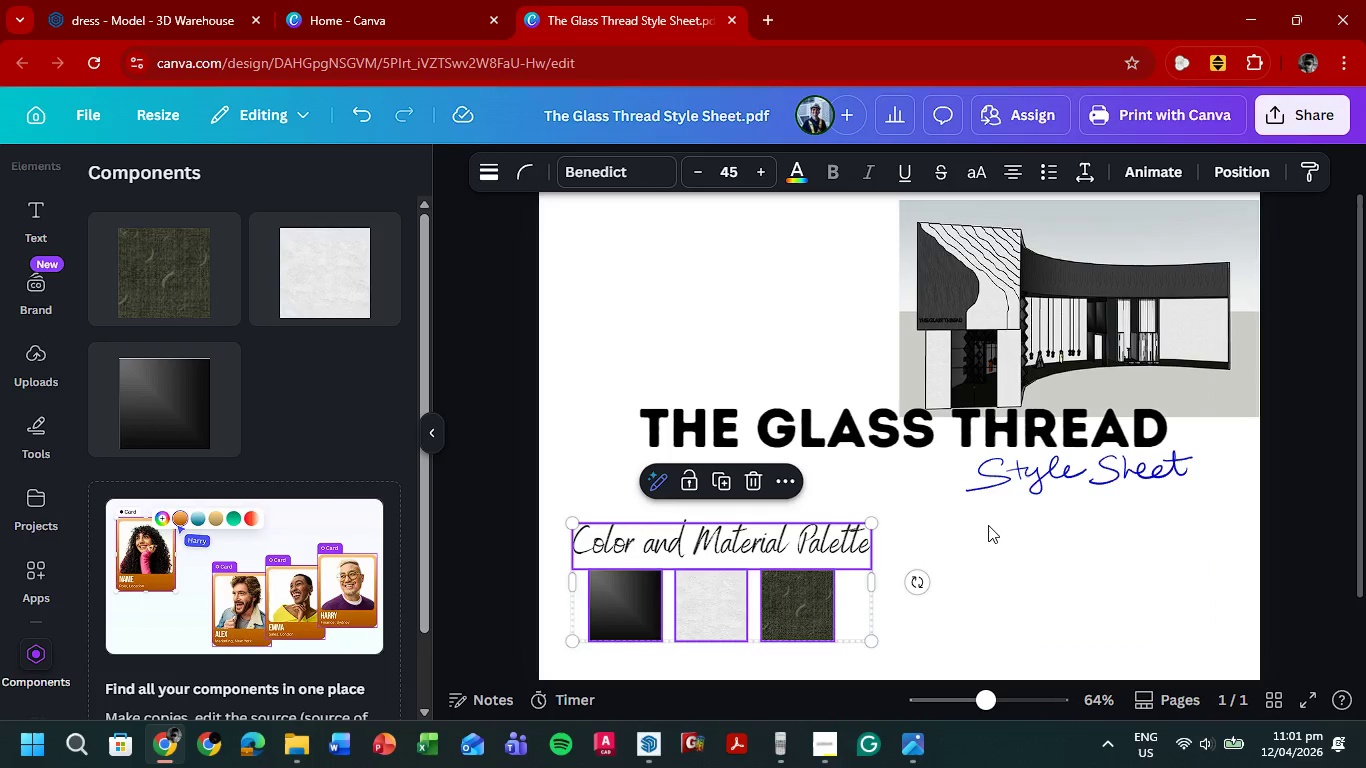 
left_click([988, 525])
 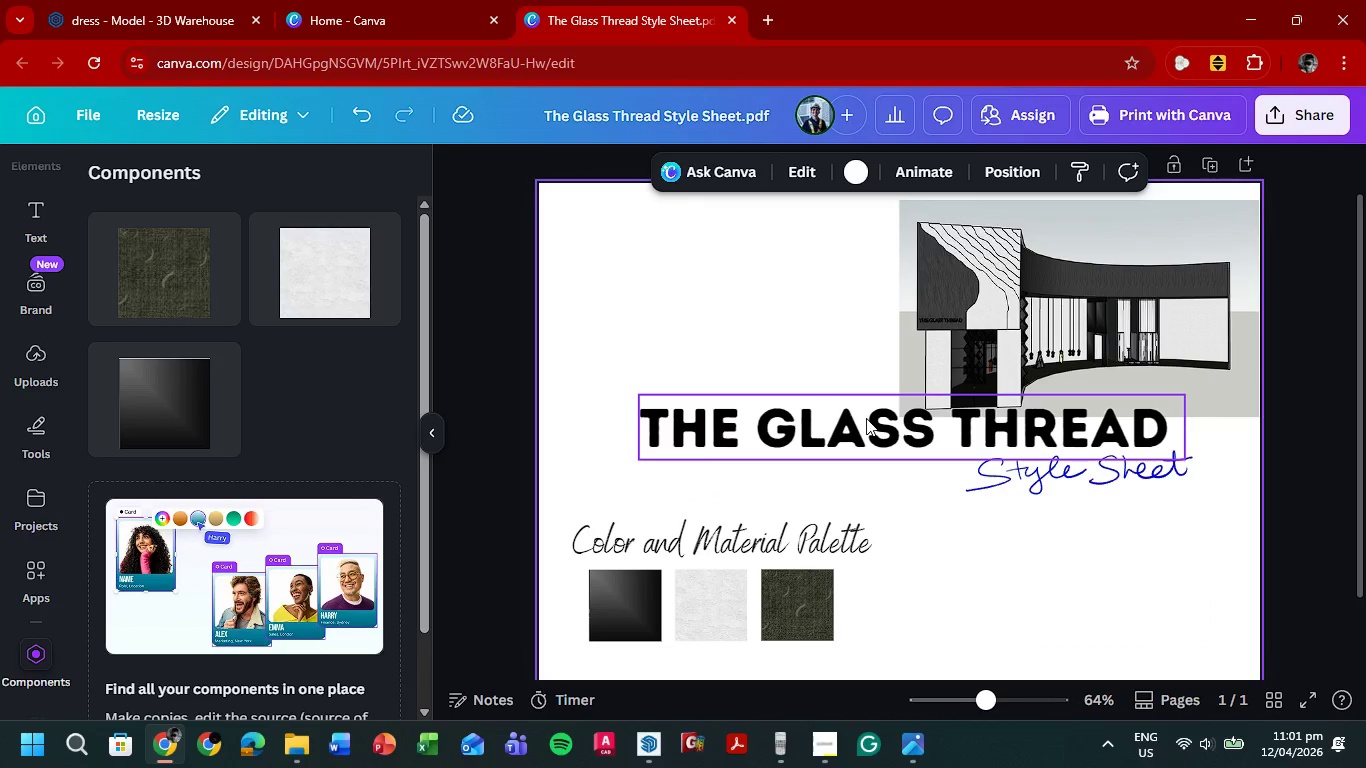 
left_click_drag(start_coordinate=[865, 413], to_coordinate=[861, 427])
 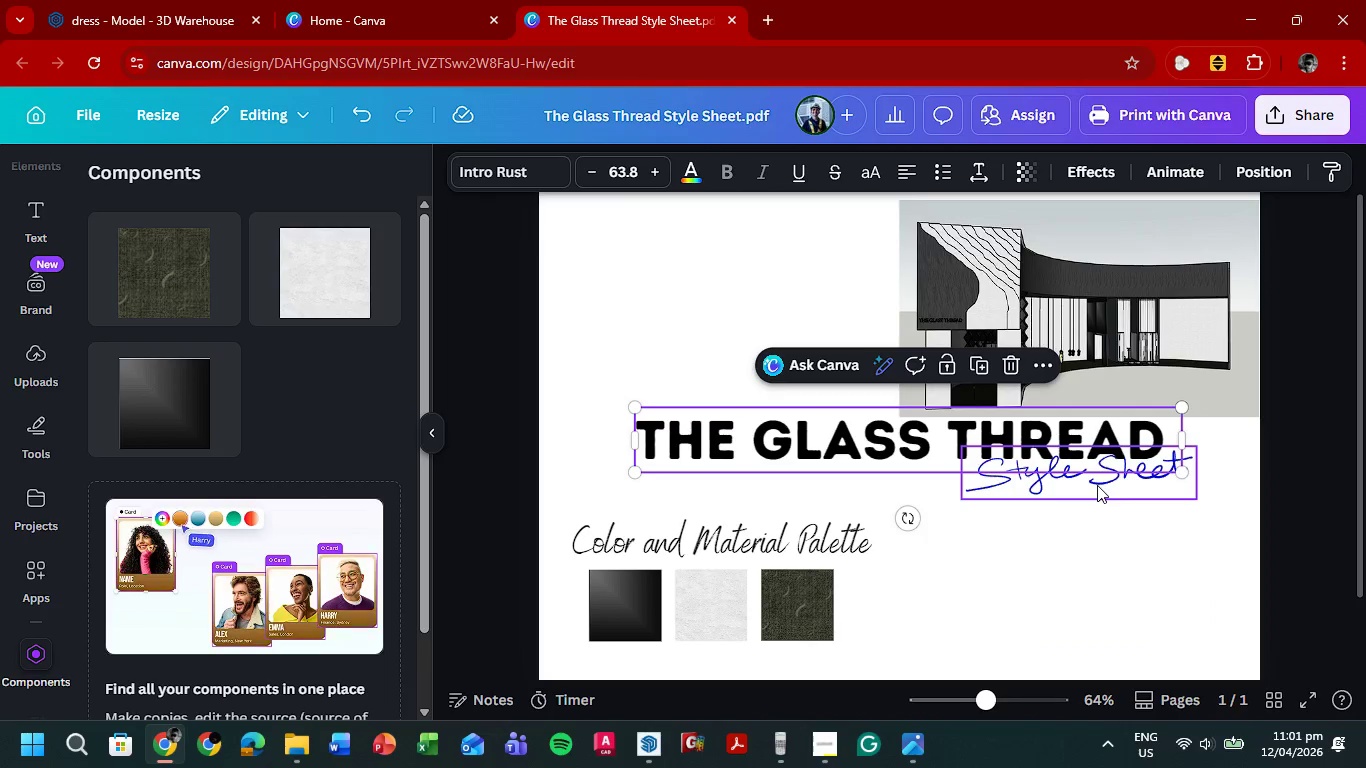 
left_click_drag(start_coordinate=[1095, 485], to_coordinate=[1095, 503])
 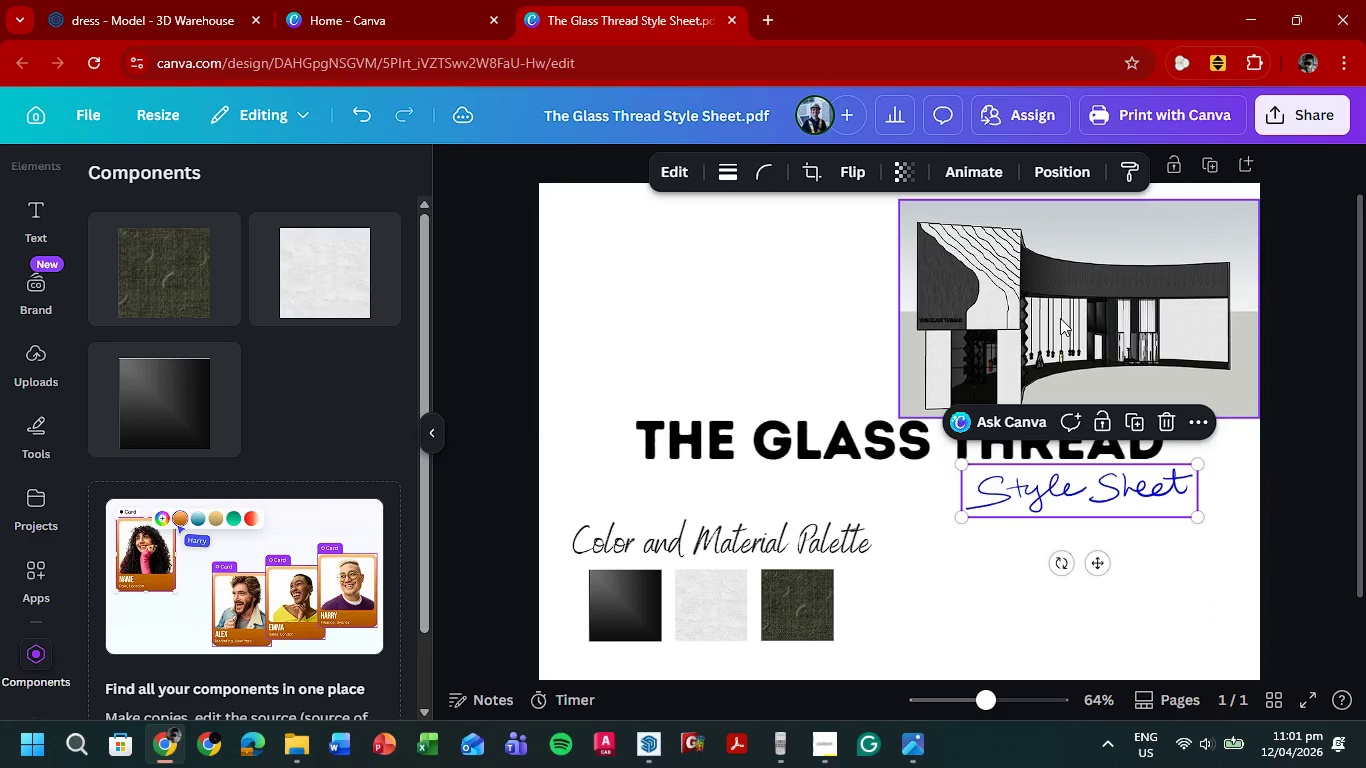 
left_click_drag(start_coordinate=[1060, 318], to_coordinate=[1066, 296])
 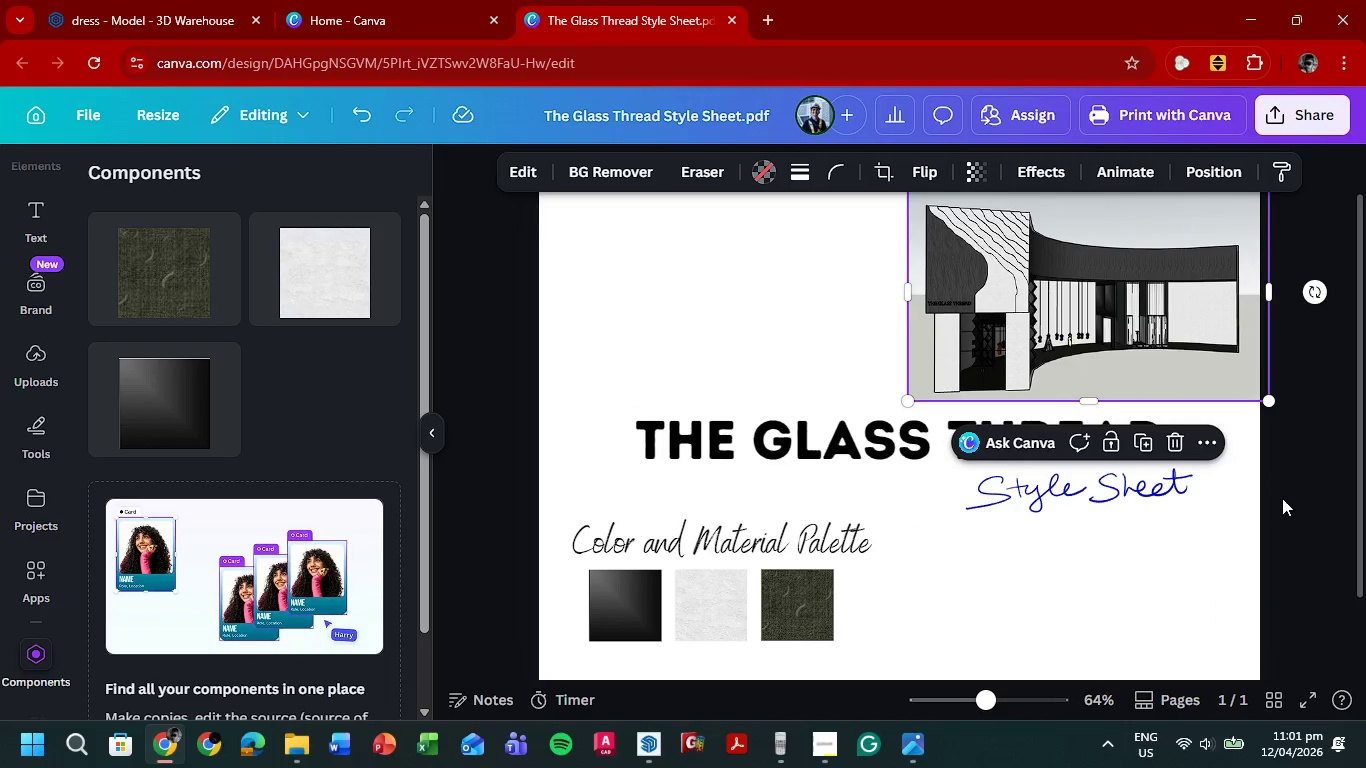 
left_click([1301, 493])
 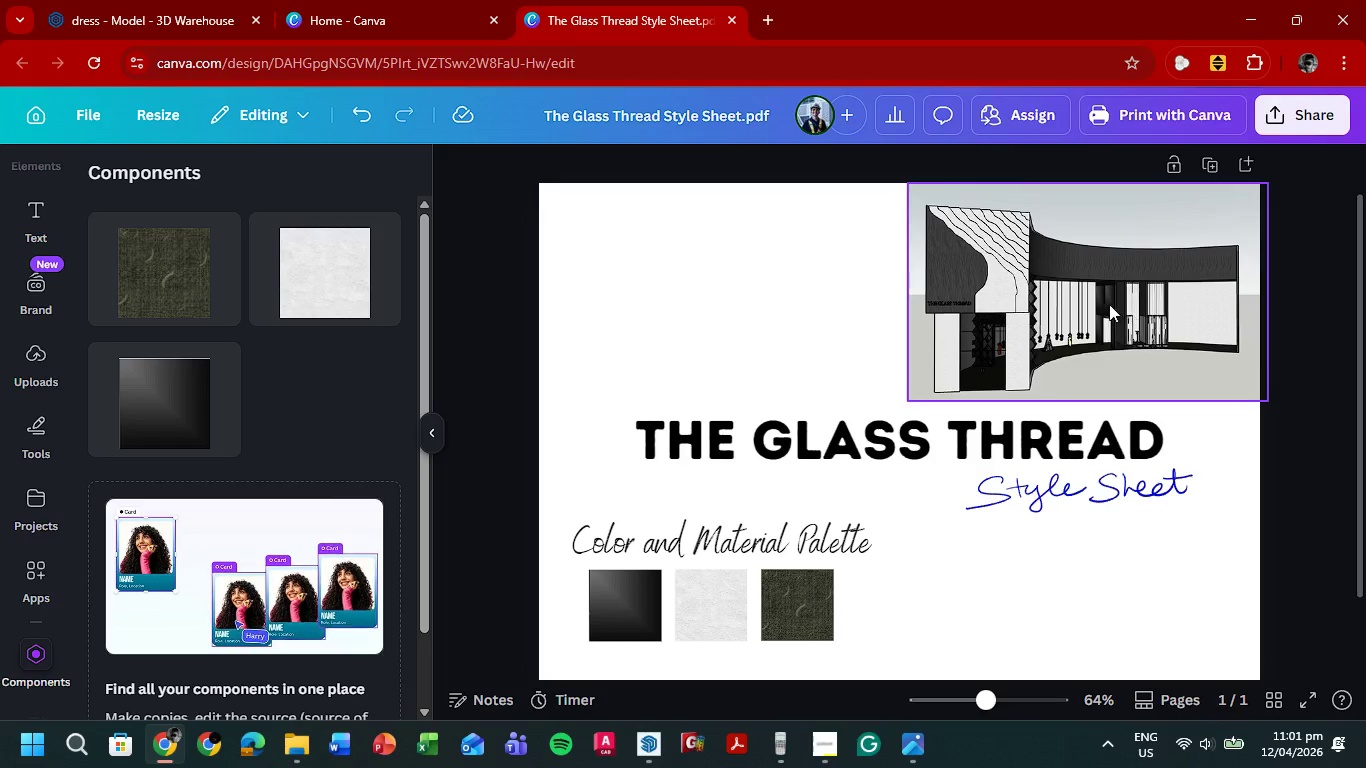 
left_click_drag(start_coordinate=[1108, 304], to_coordinate=[1100, 307])
 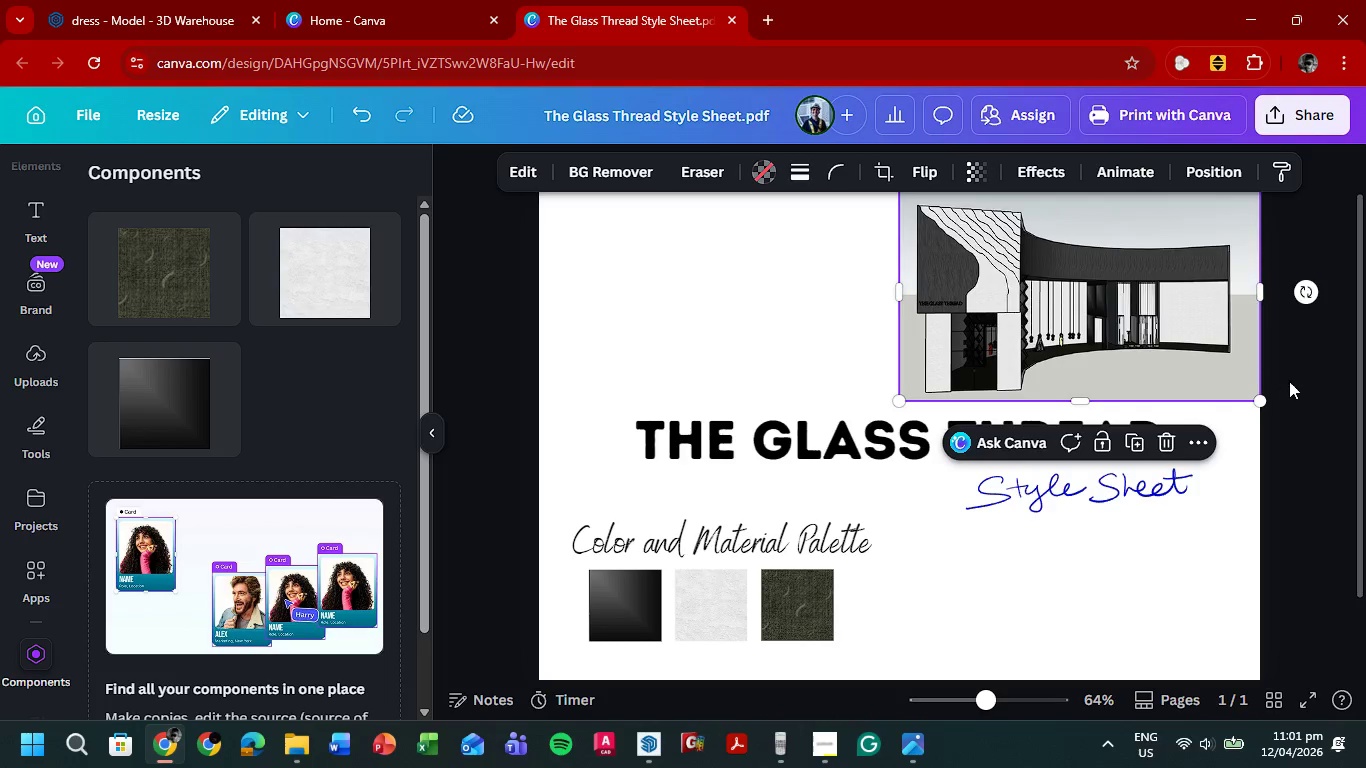 
left_click([1293, 381])
 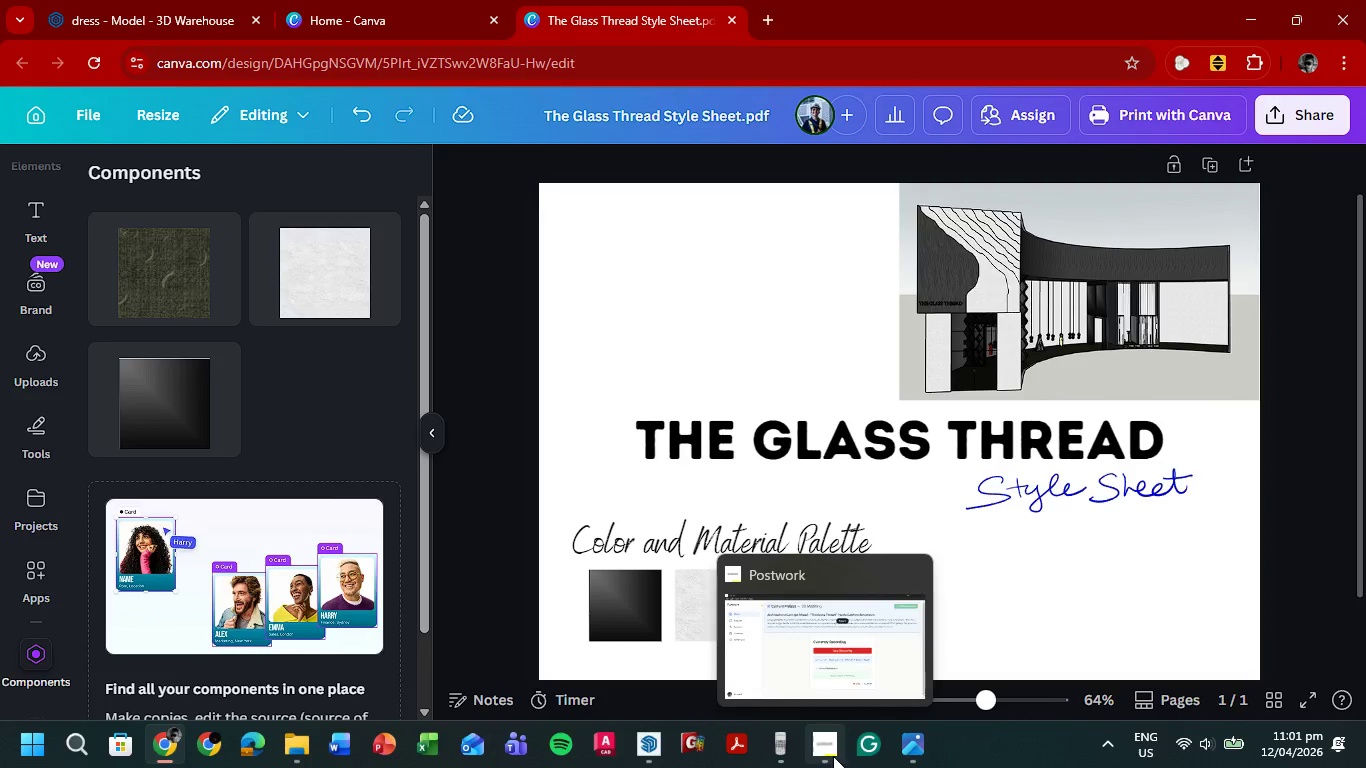 
wait(7.16)
 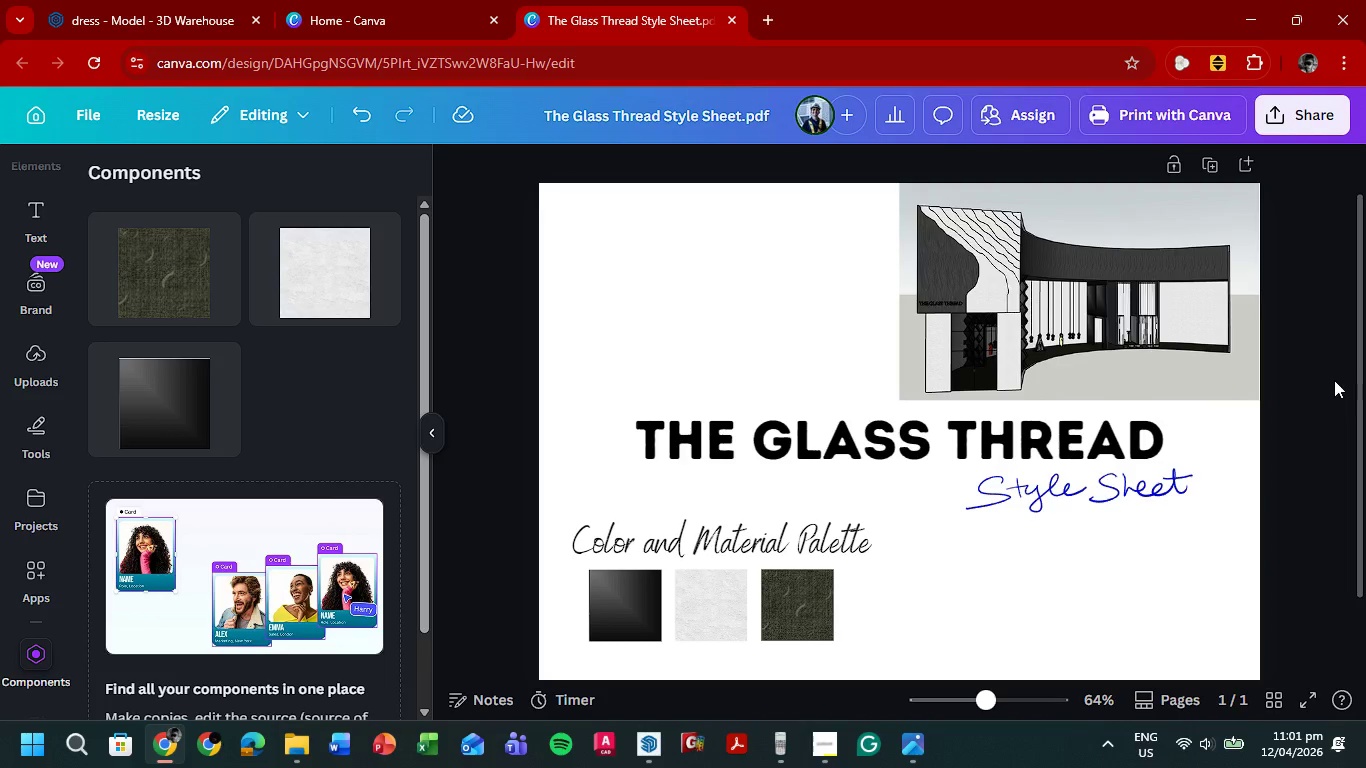 
left_click([637, 751])
 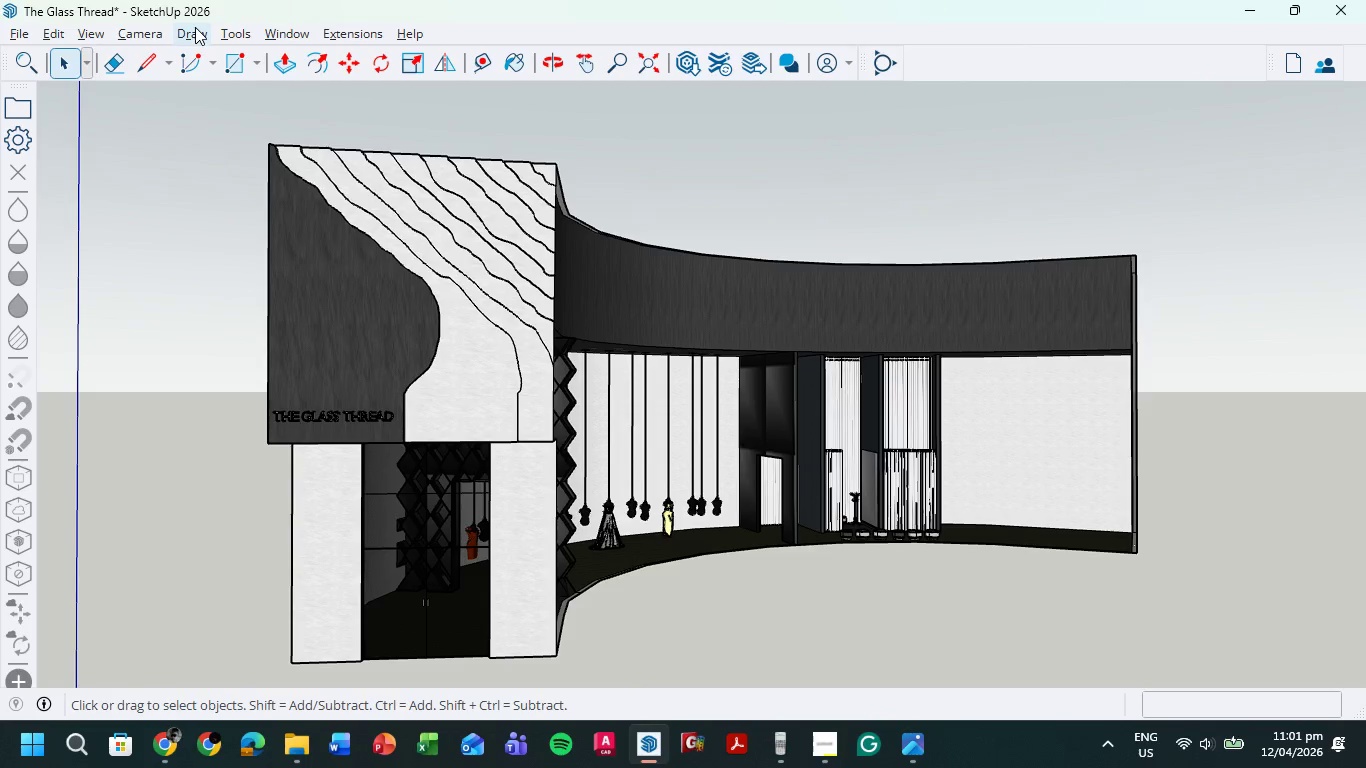 
left_click([147, 35])
 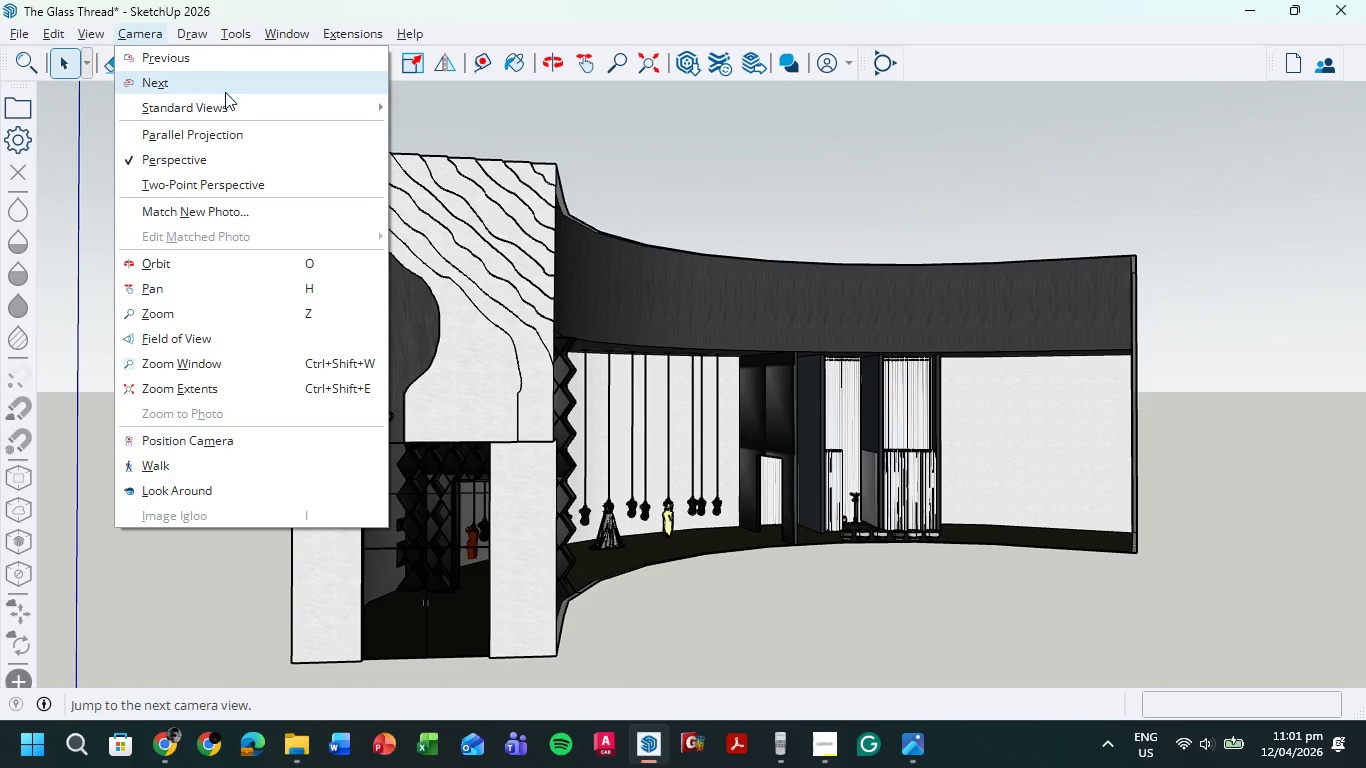 
left_click([448, 107])
 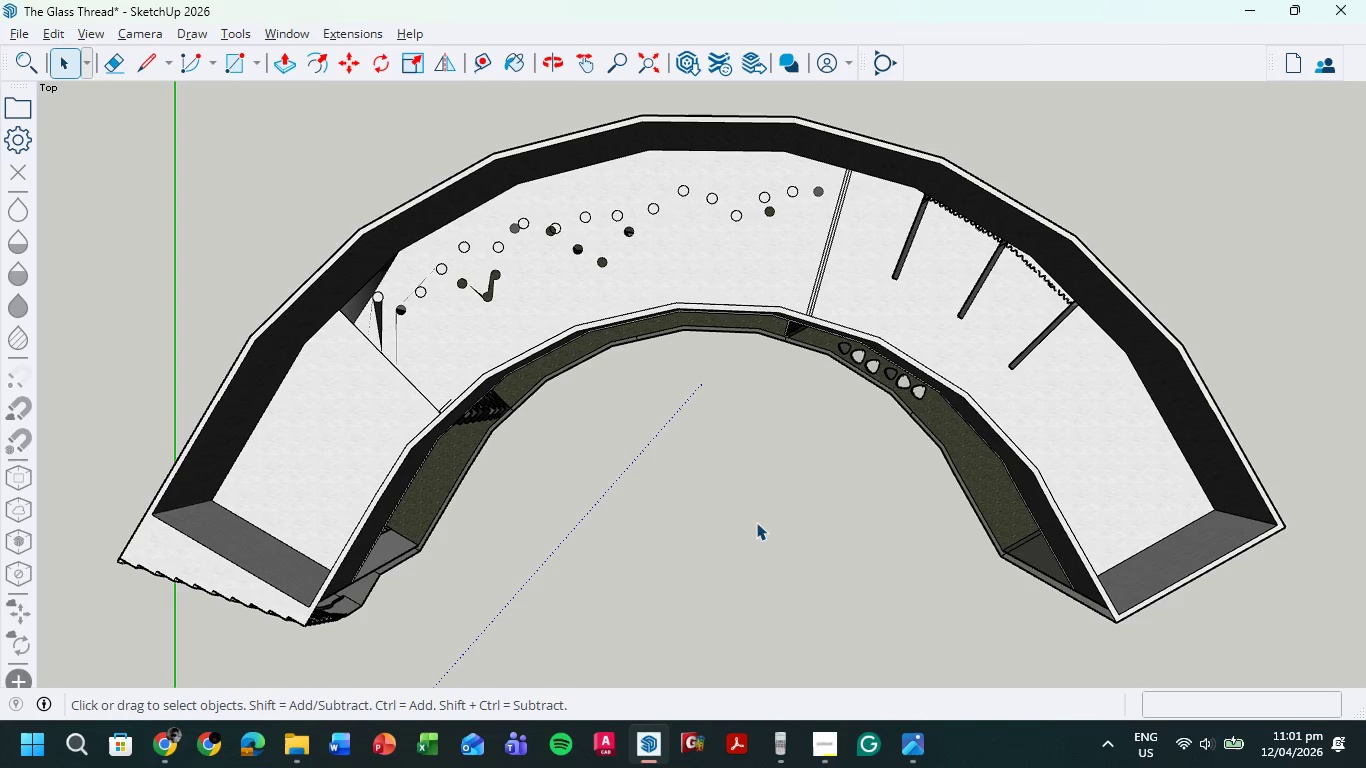 
scroll: coordinate [830, 493], scroll_direction: down, amount: 4.0
 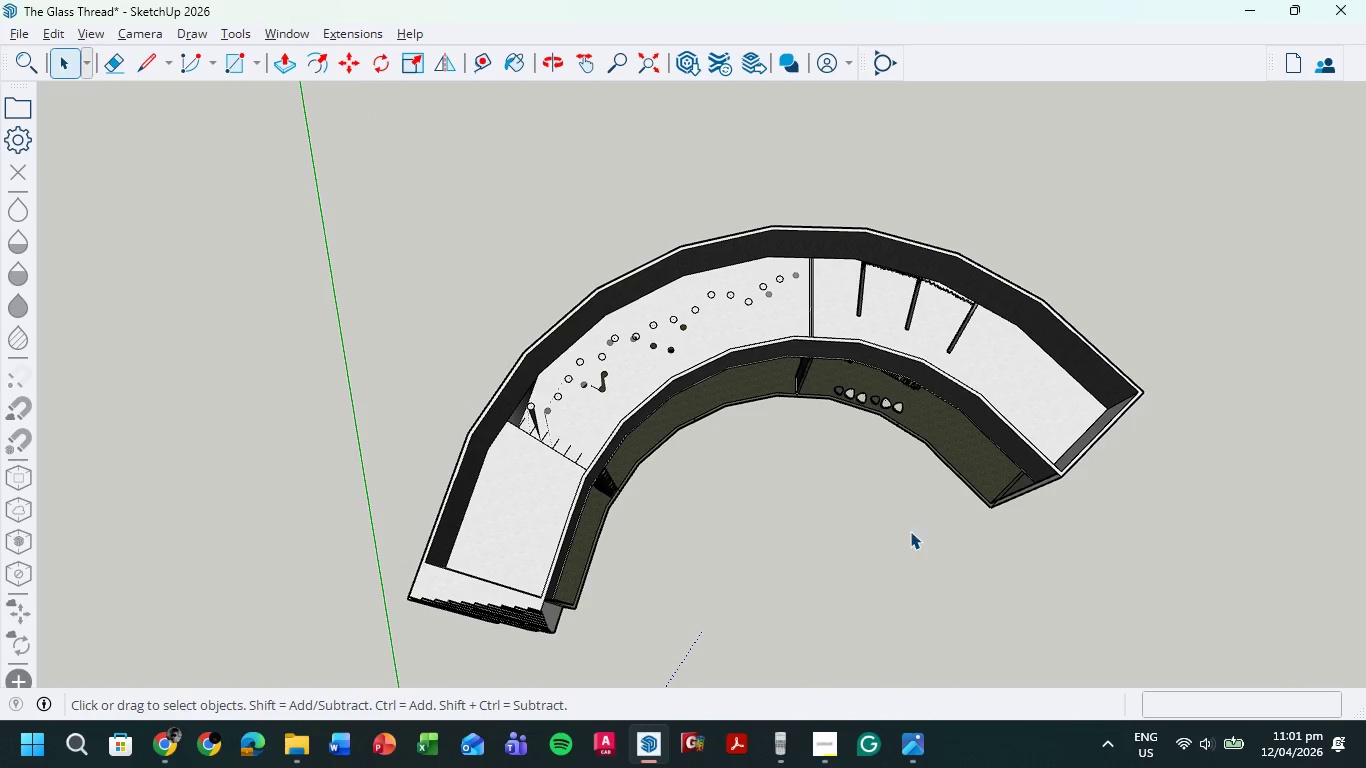 
left_click([577, 488])
 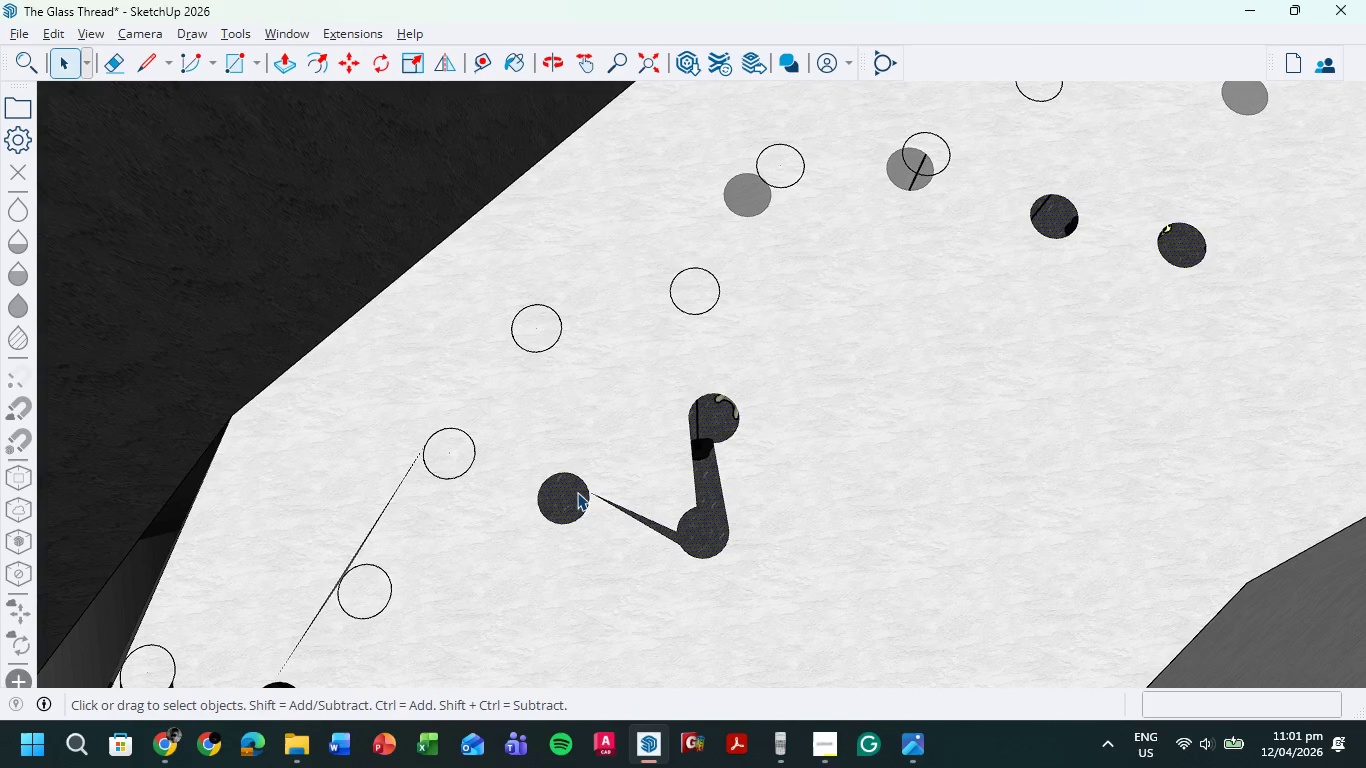 
scroll: coordinate [599, 381], scroll_direction: up, amount: 21.0
 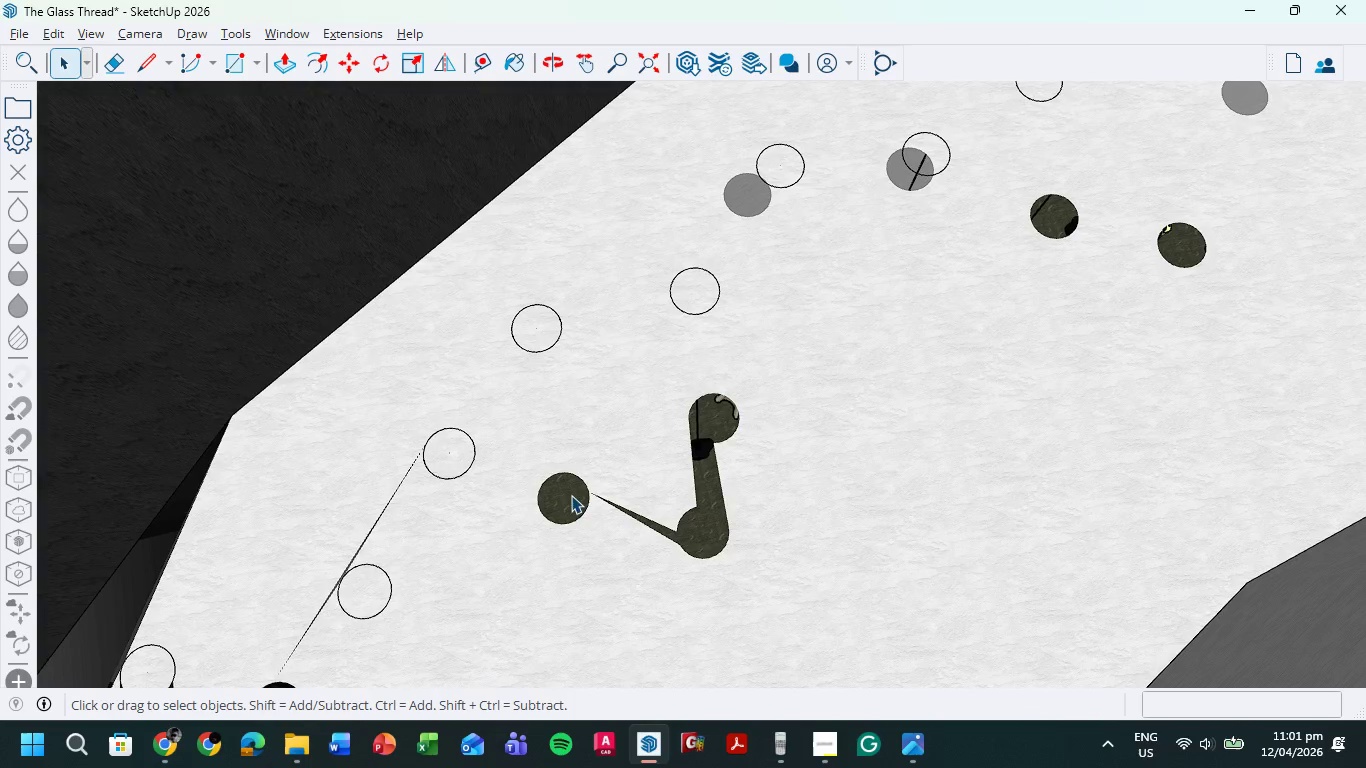 
key(Delete)
 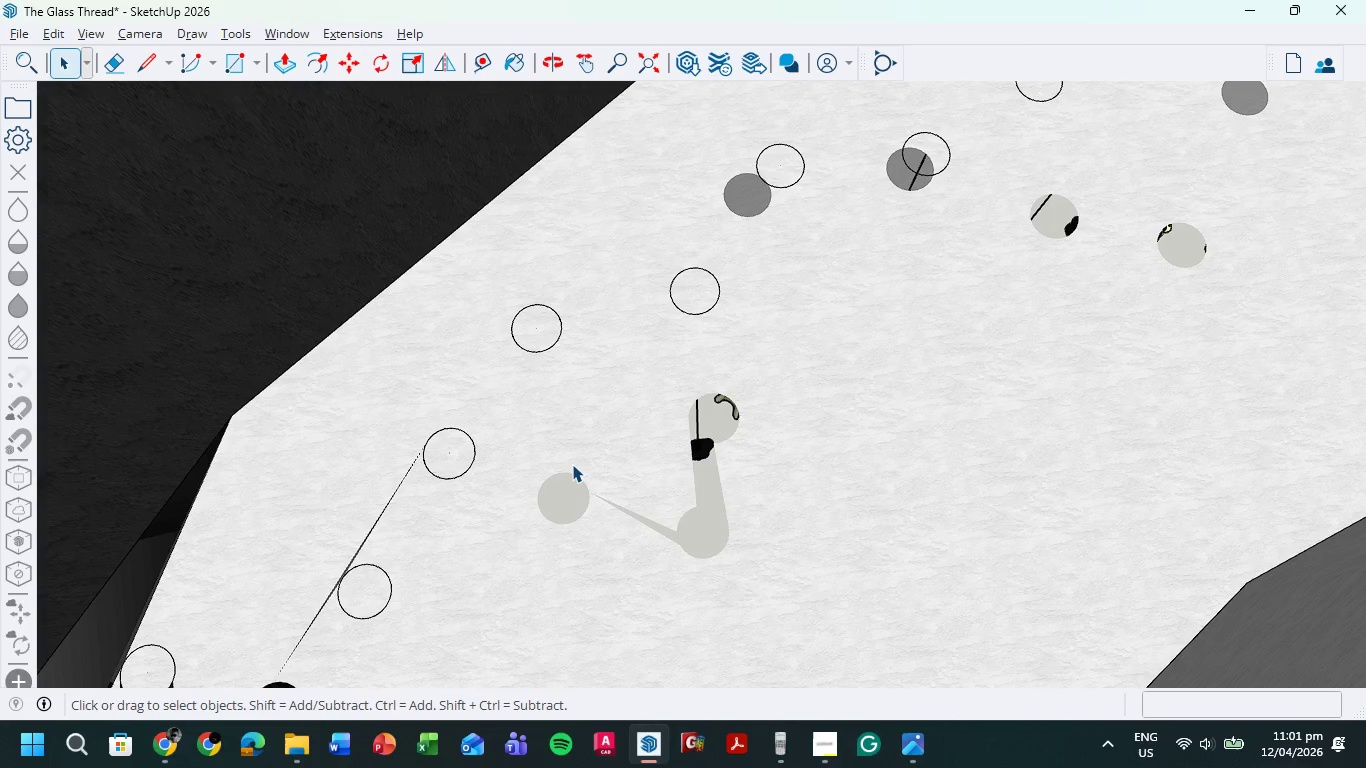 
key(Control+Z)
 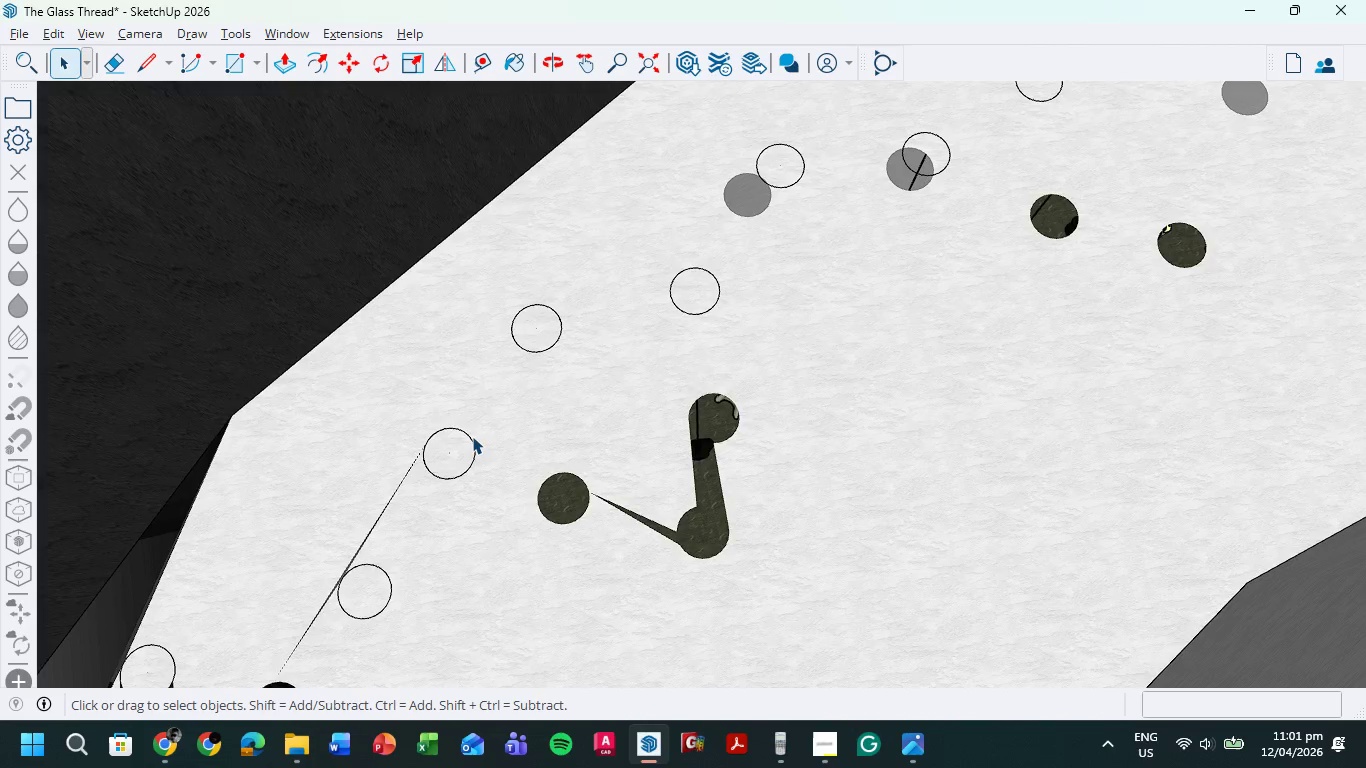 
hold_key(key=ShiftLeft, duration=0.94)
 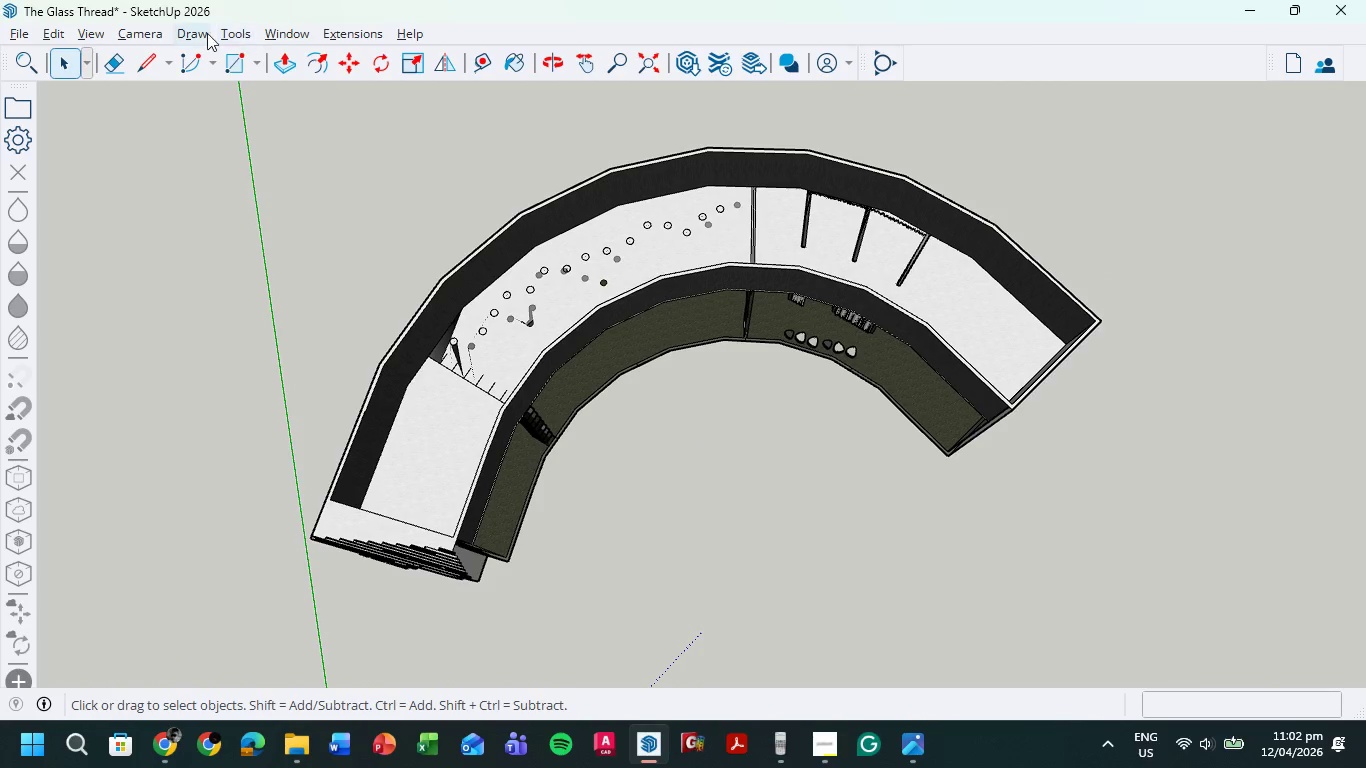 
scroll: coordinate [489, 454], scroll_direction: down, amount: 26.0
 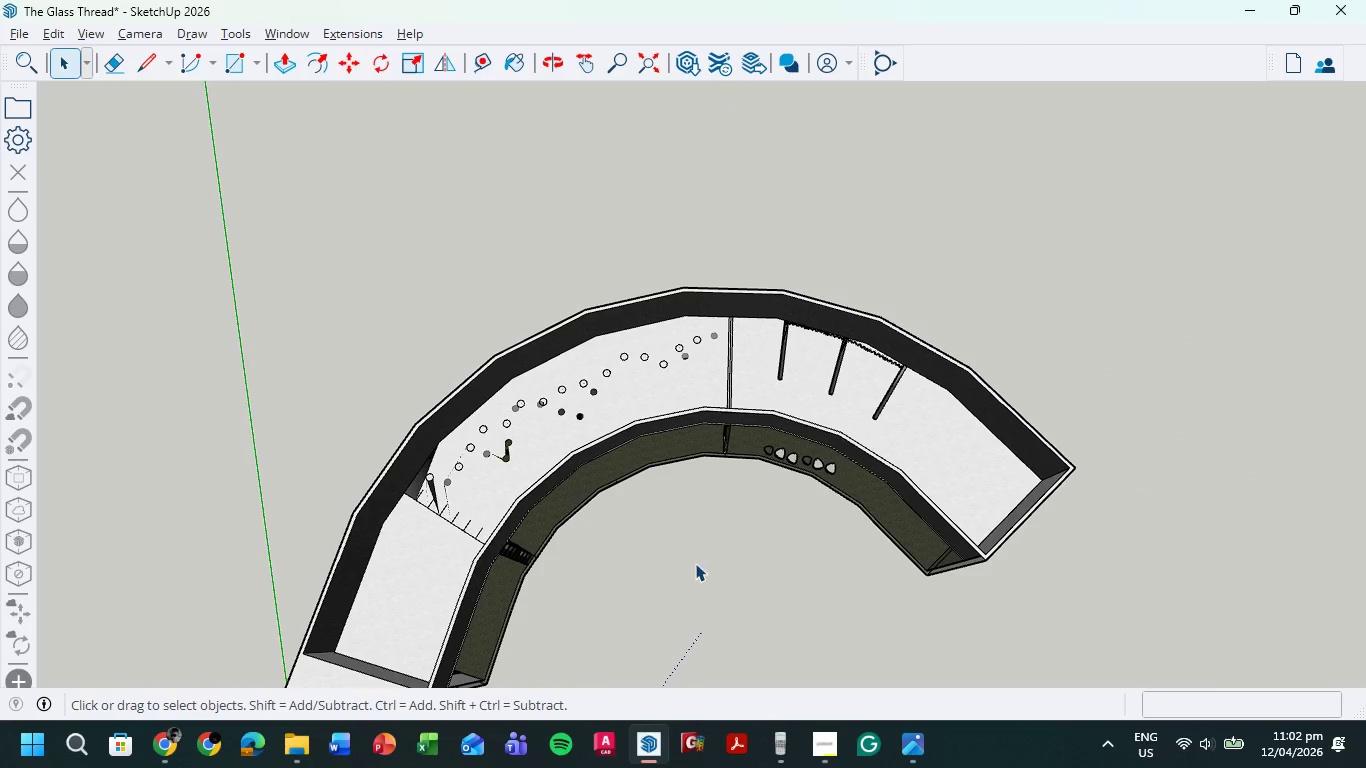 
left_click([180, 33])
 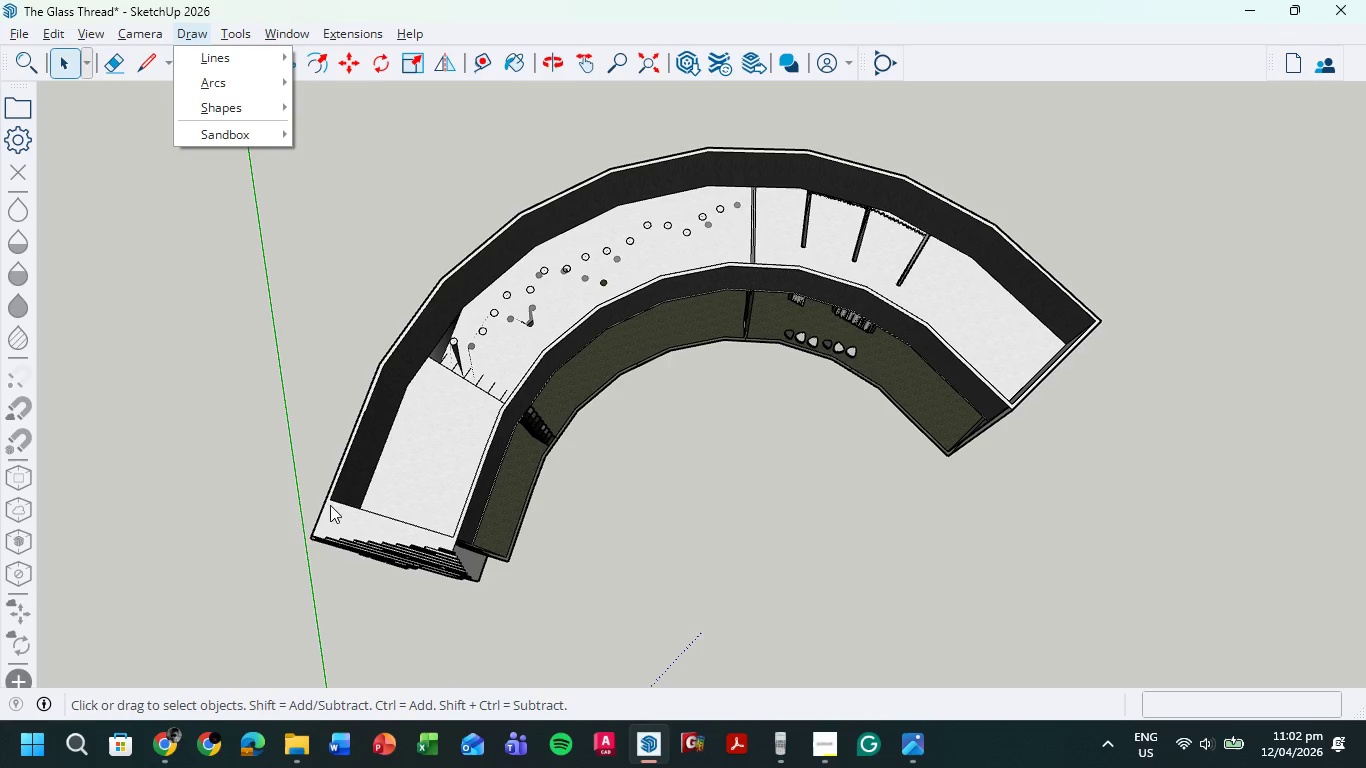 
key(L)
 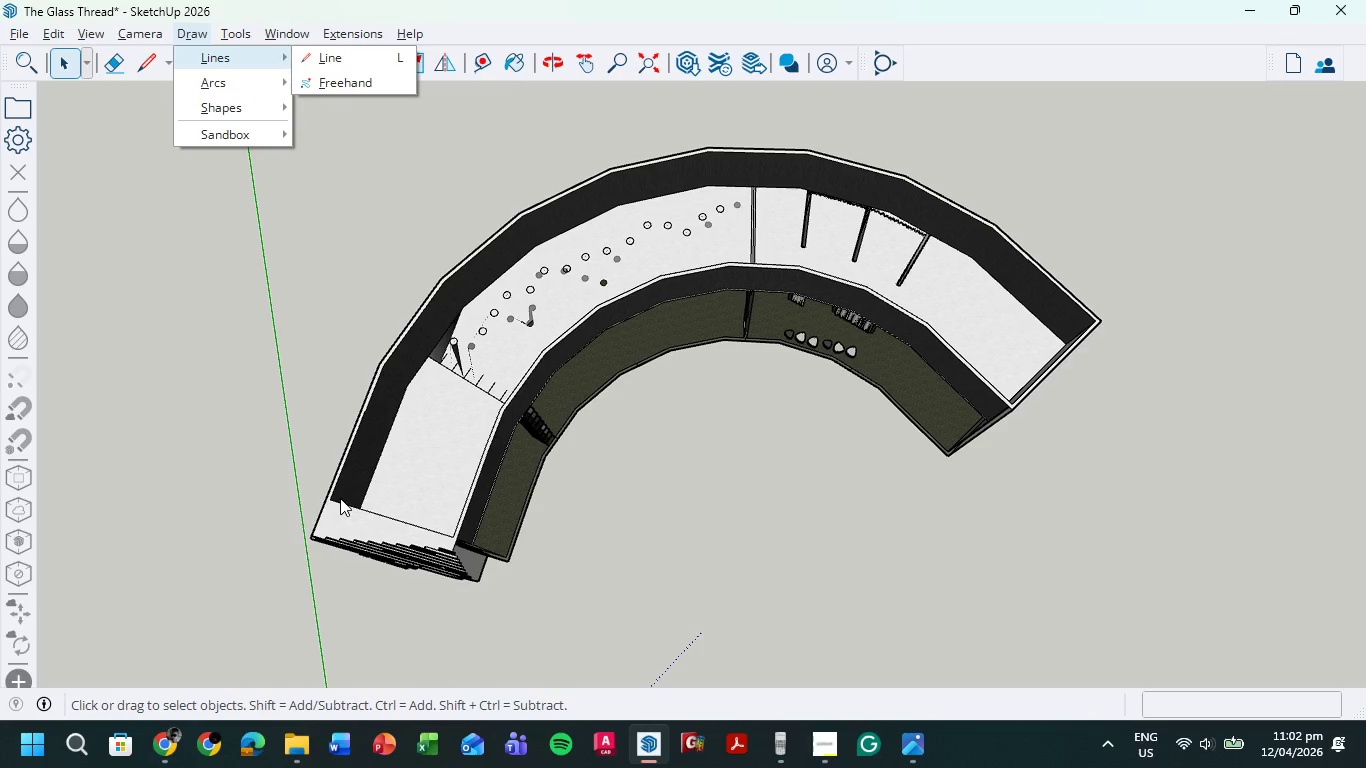 
left_click([205, 385])
 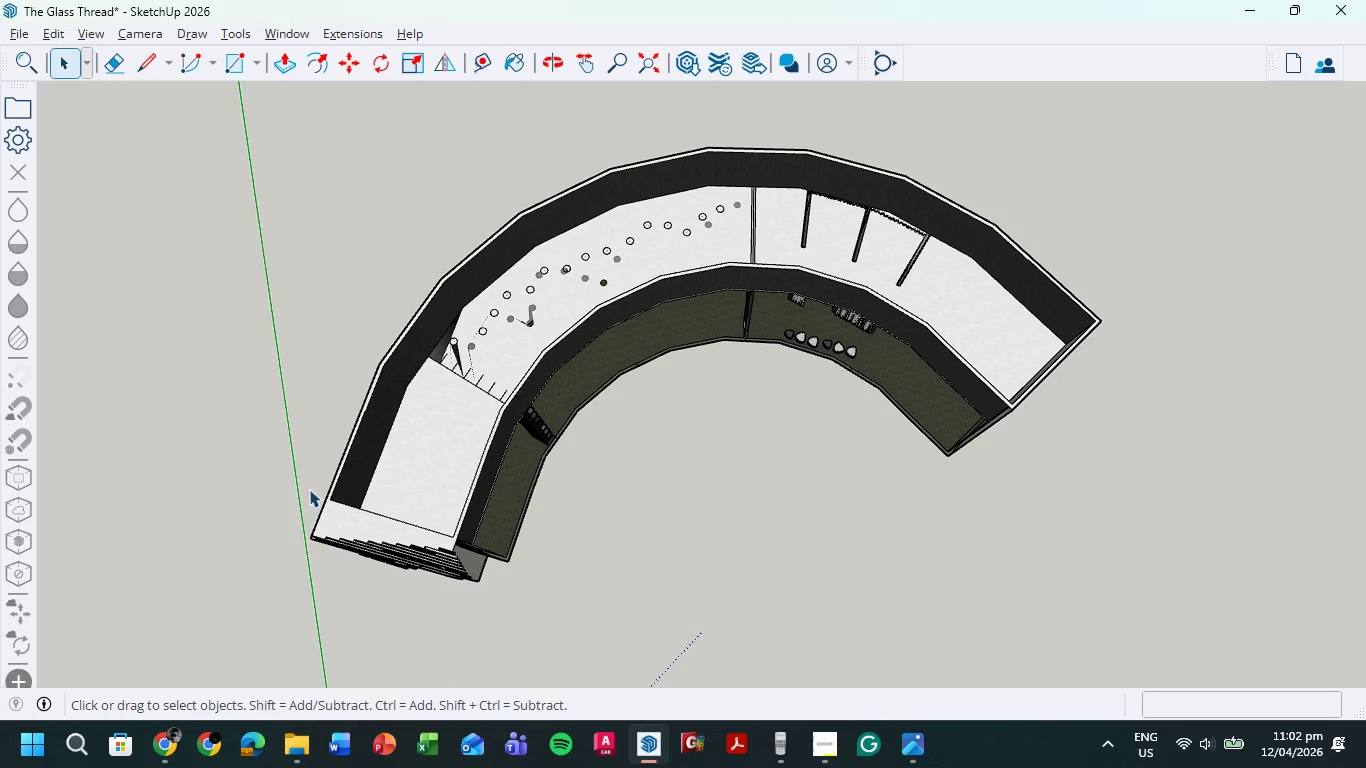 
key(L)
 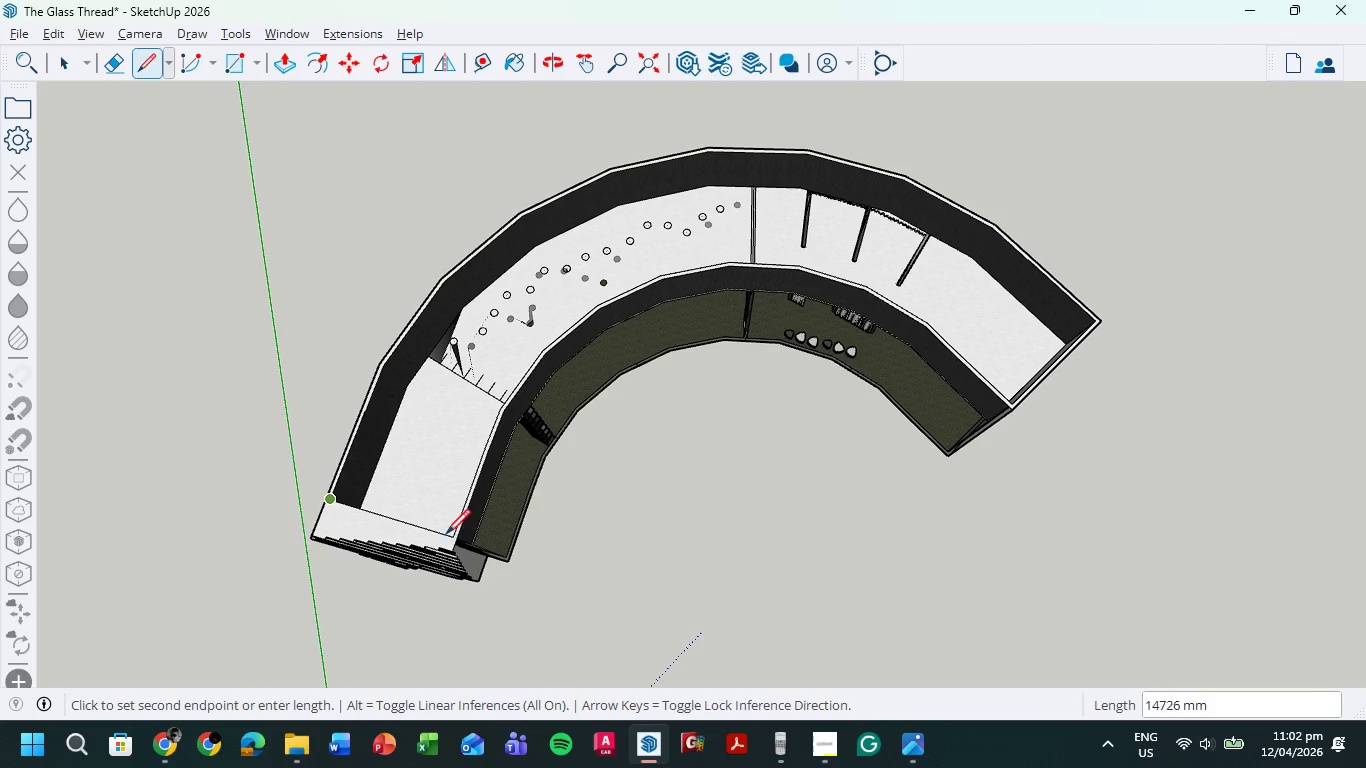 
left_click([452, 539])
 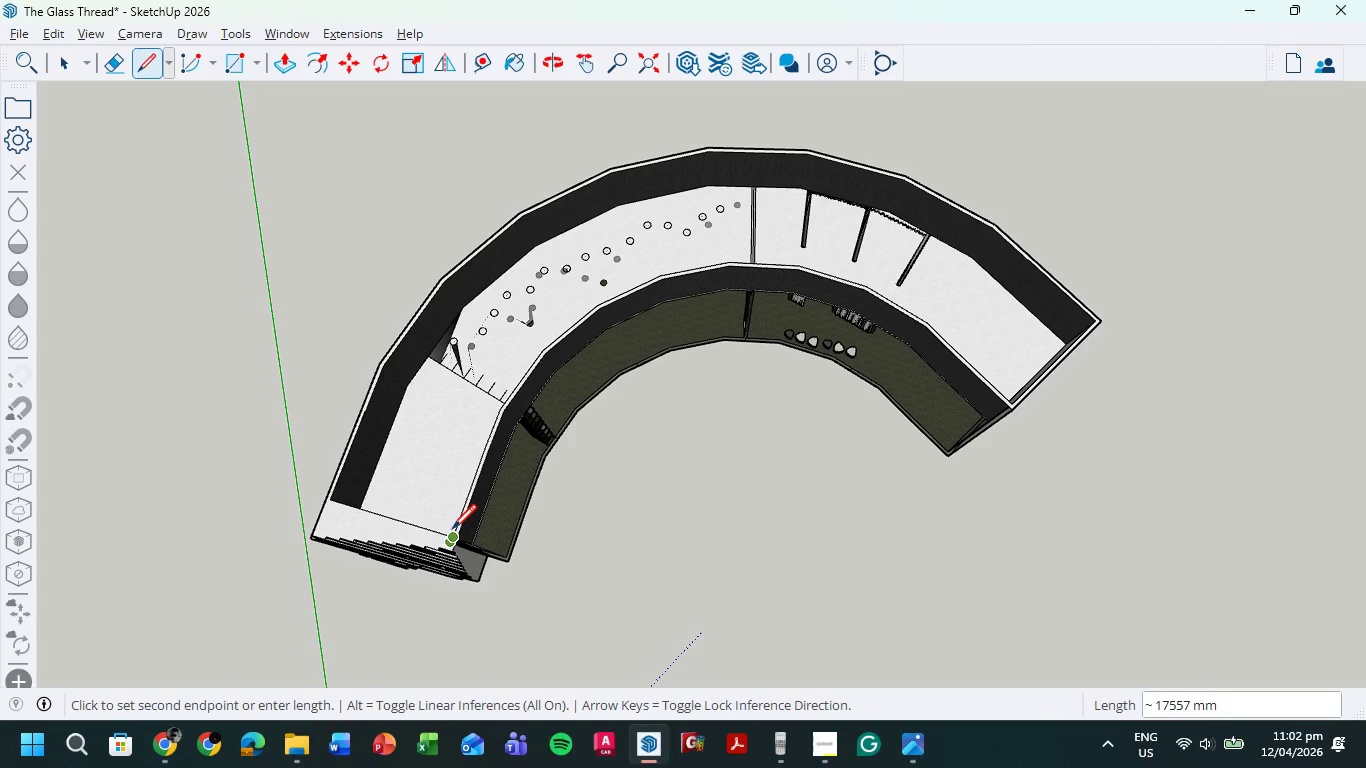 
left_click([454, 535])
 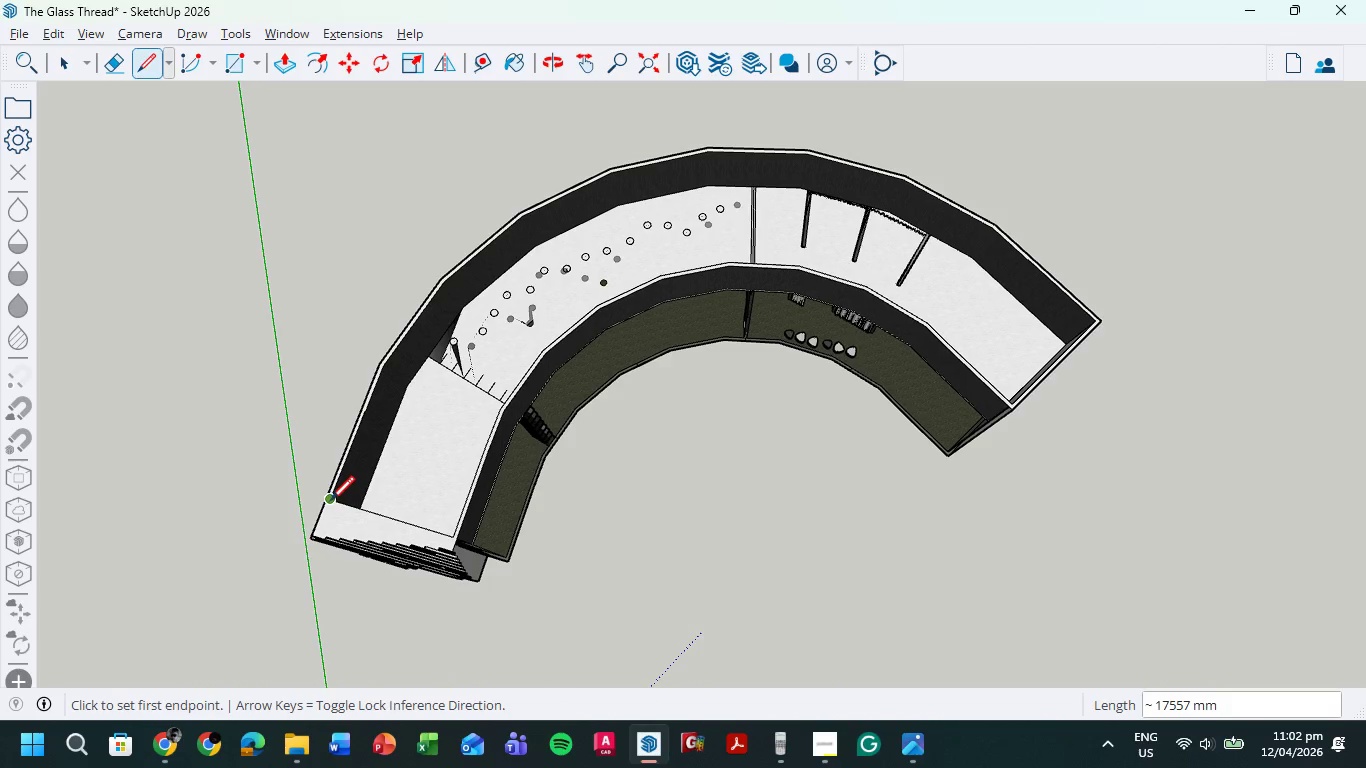 
left_click([330, 503])
 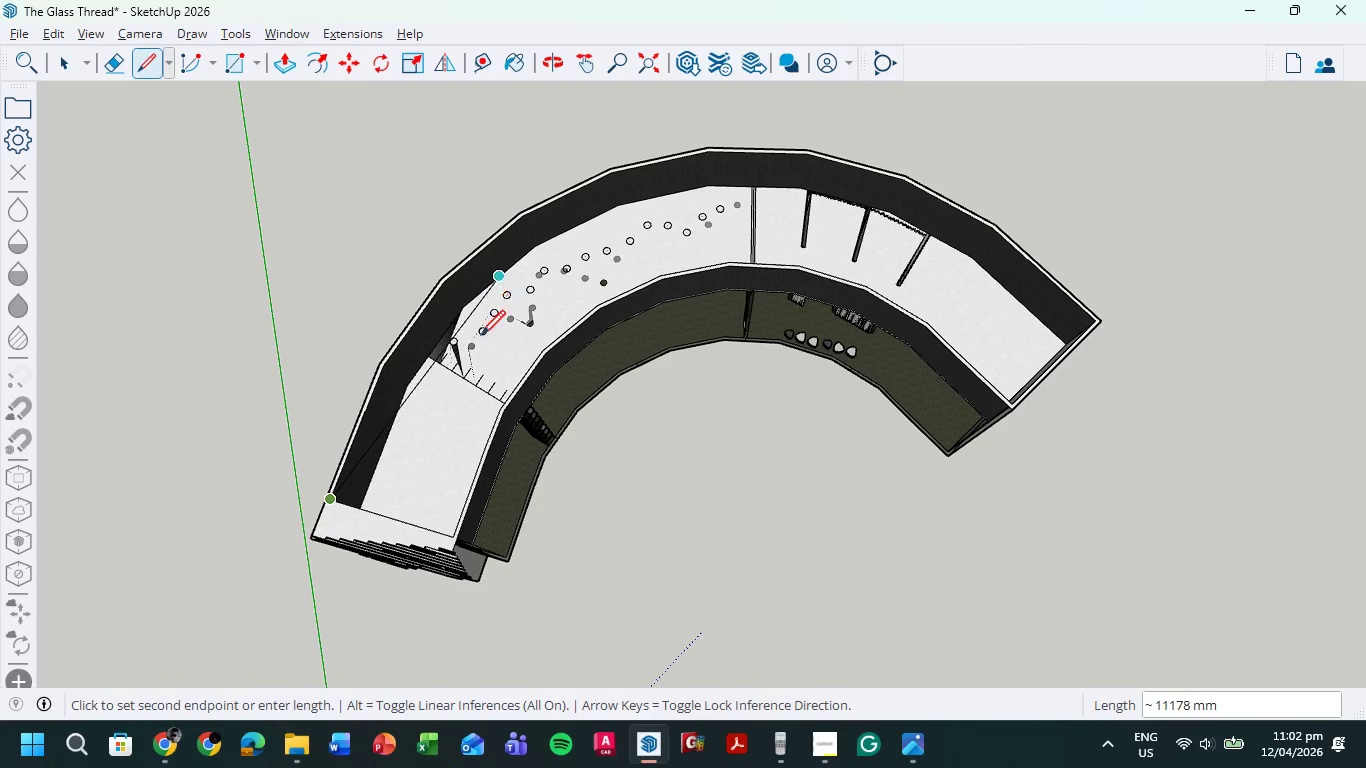 
left_click([499, 410])
 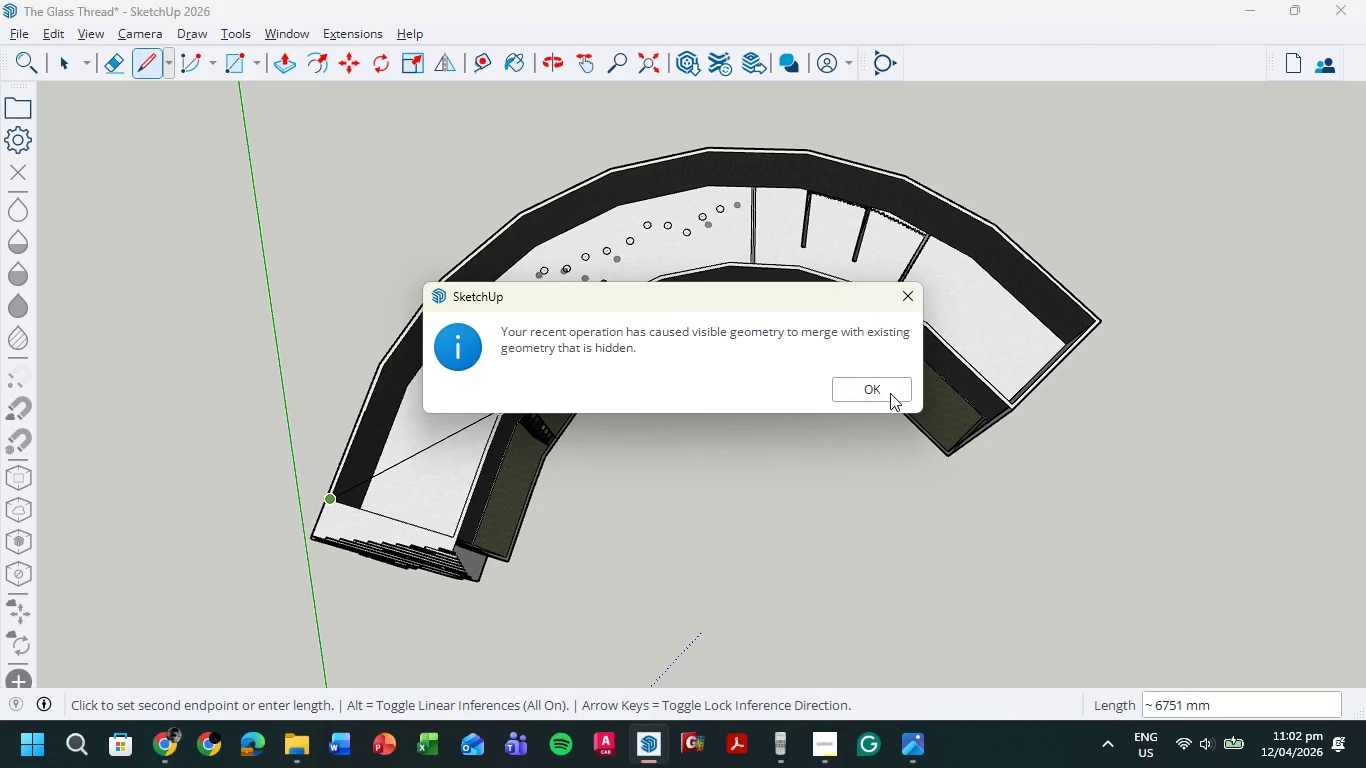 
left_click([887, 390])
 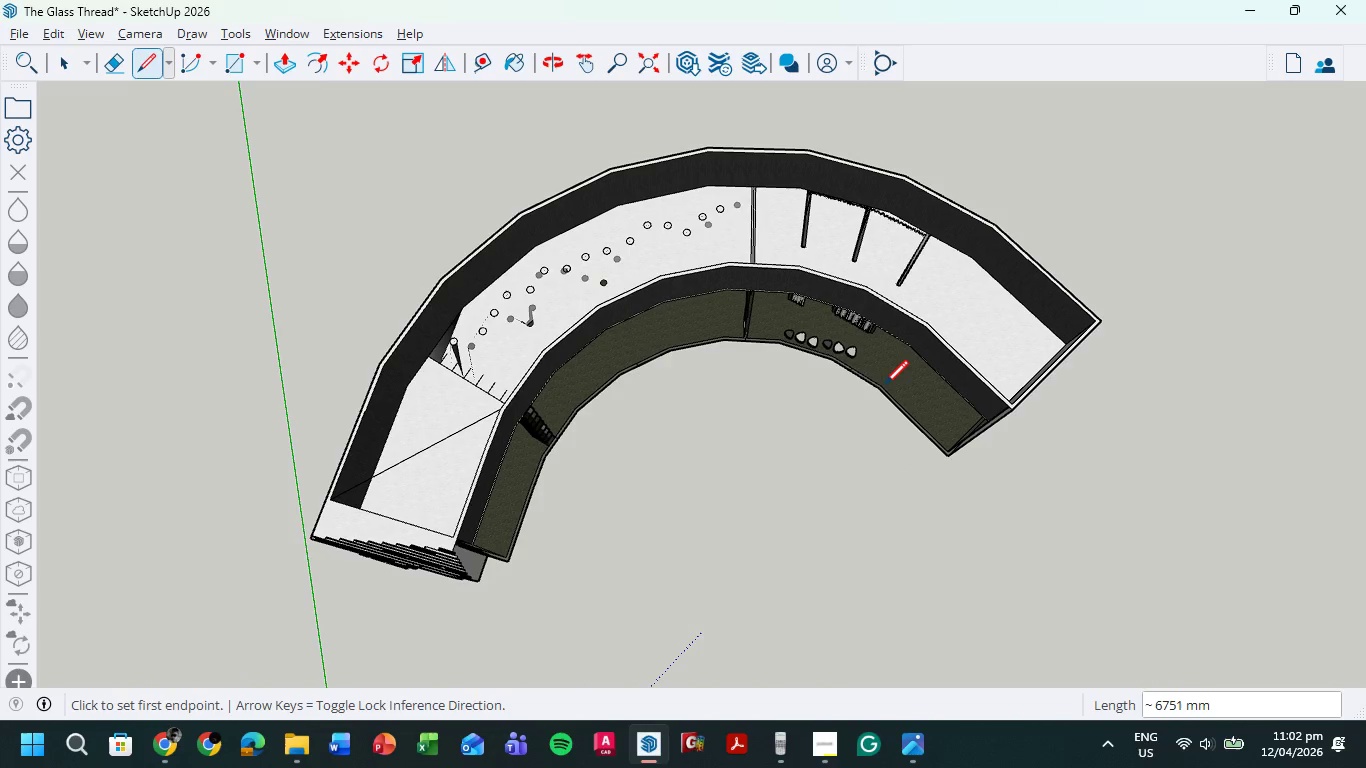 
key(Control+Z)
 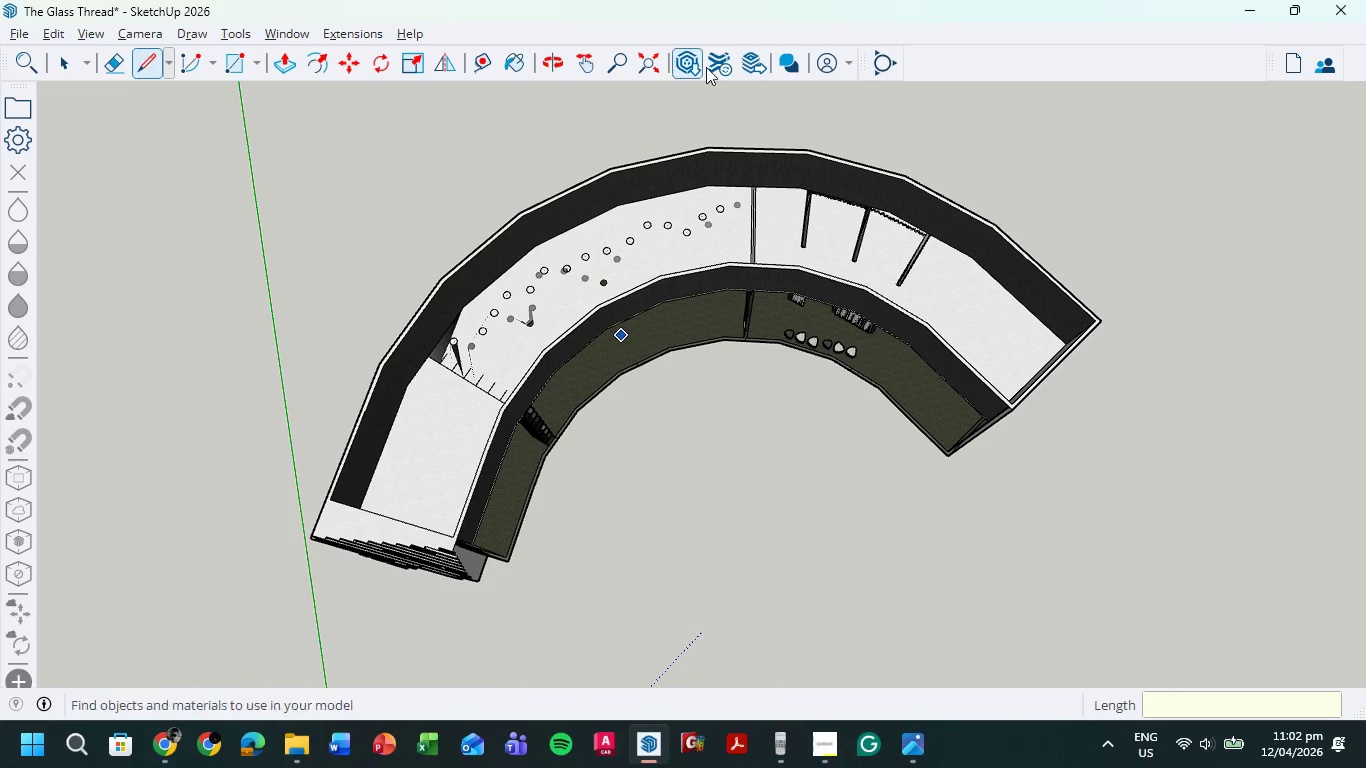 
left_click([513, 56])
 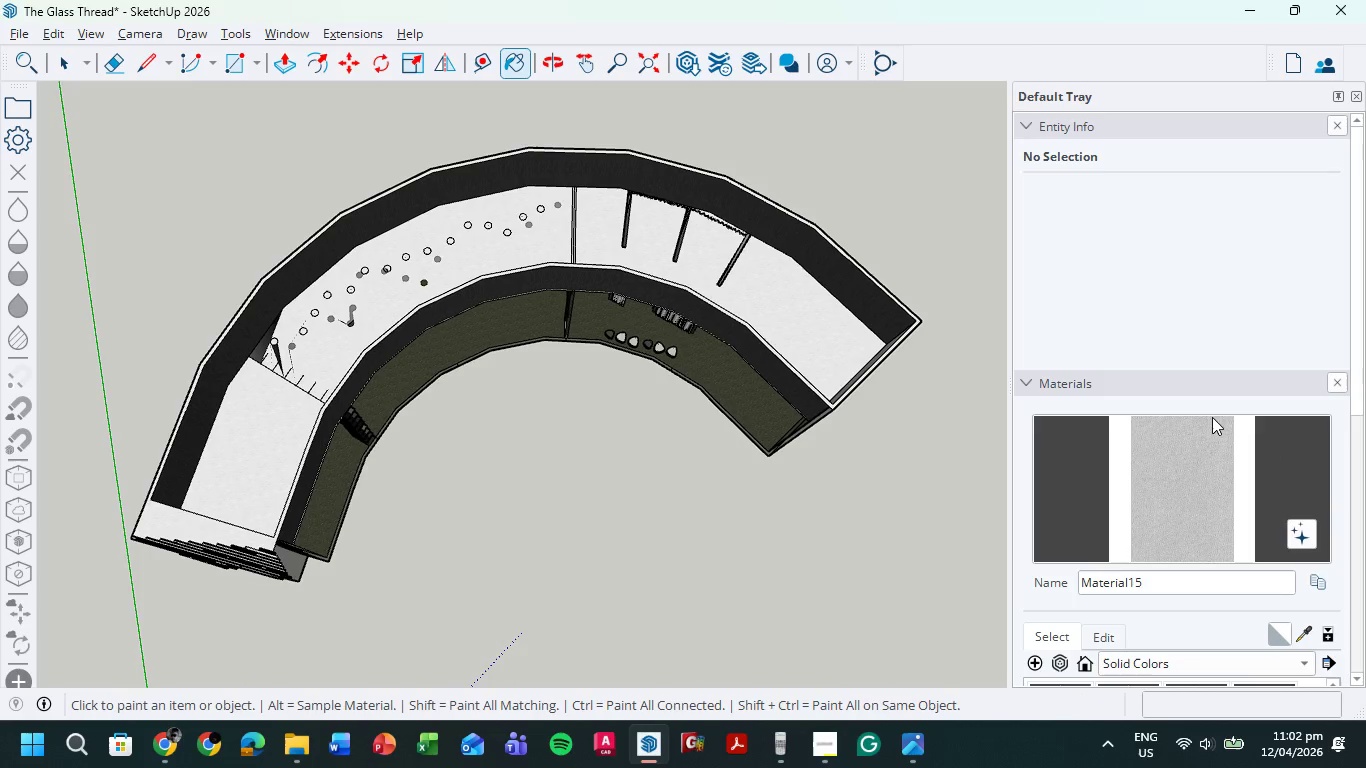 
scroll: coordinate [1151, 574], scroll_direction: down, amount: 16.0
 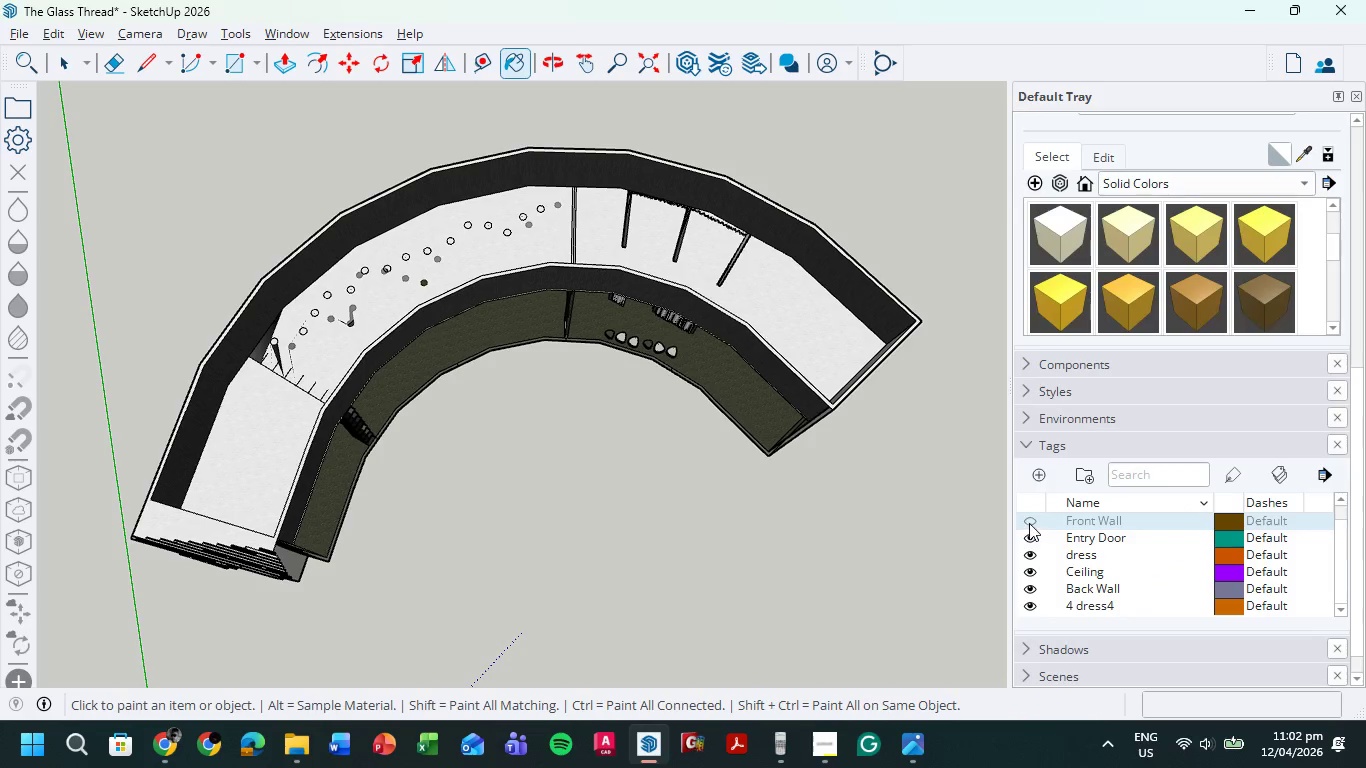 
left_click([1030, 520])
 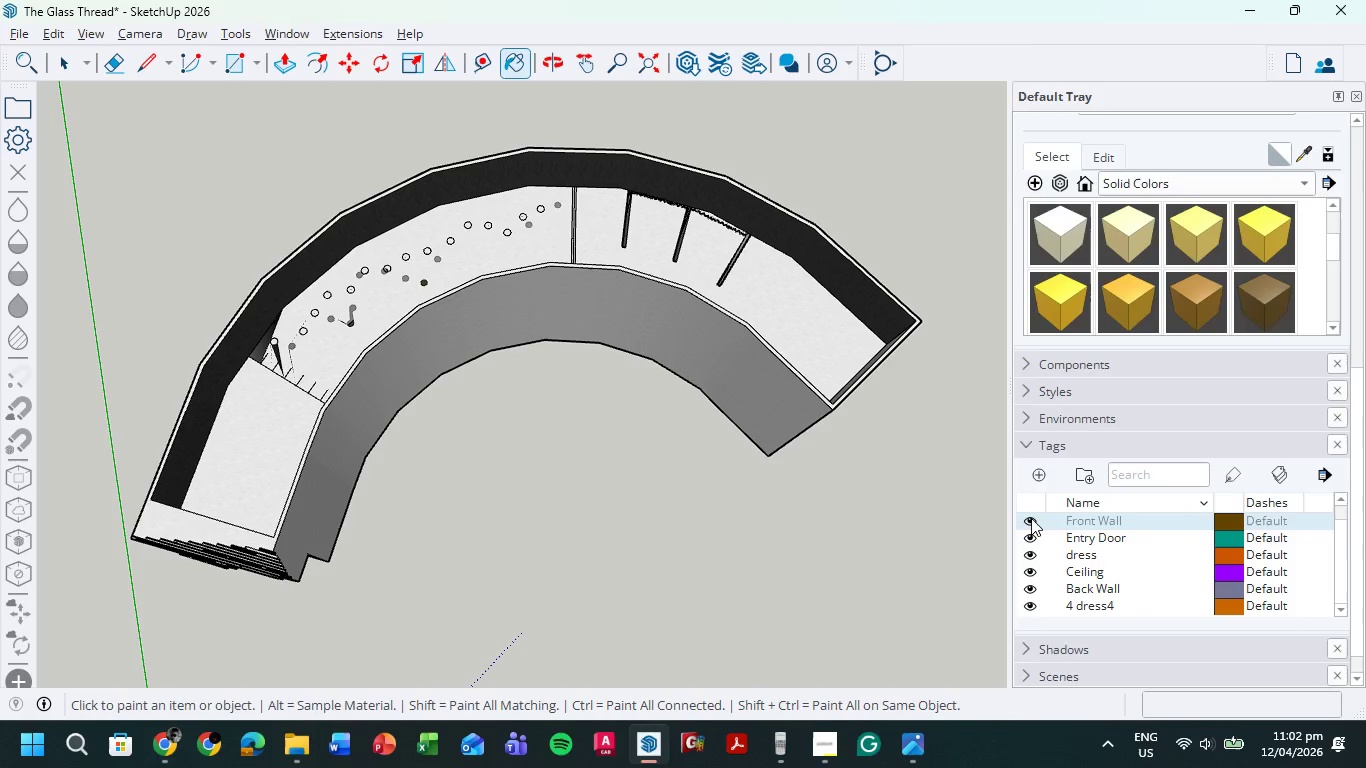 
left_click([1031, 518])
 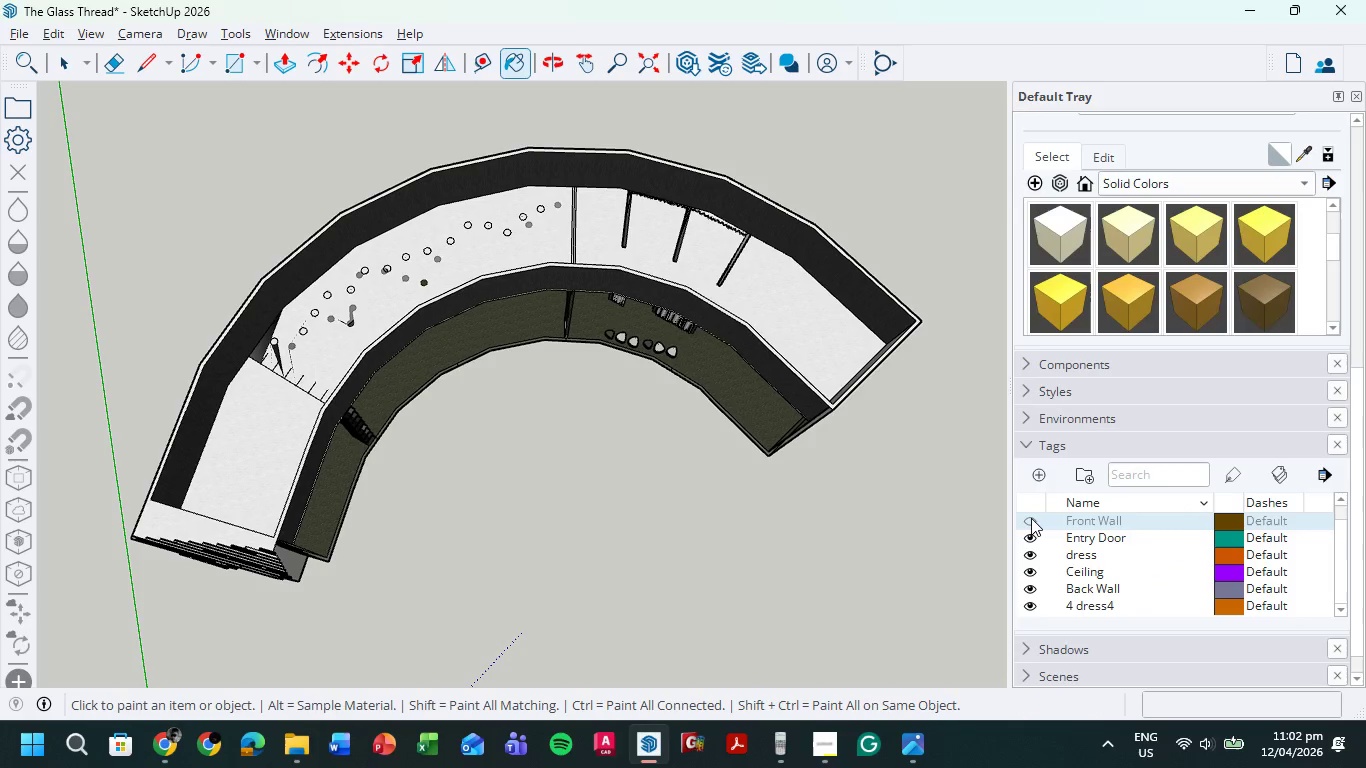 
left_click([1031, 518])
 